 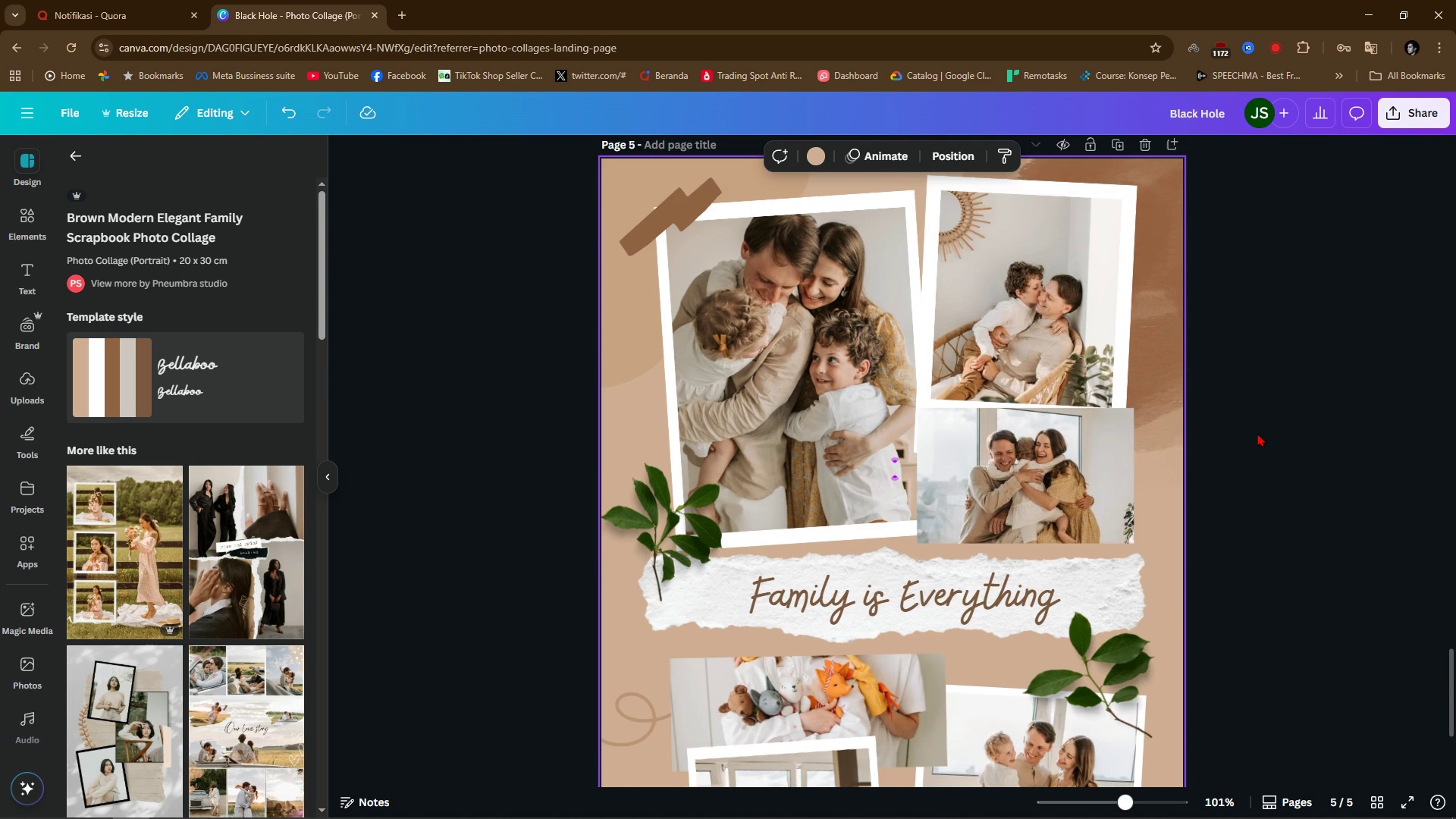 
scroll: coordinate [1257, 433], scroll_direction: down, amount: 1.0
 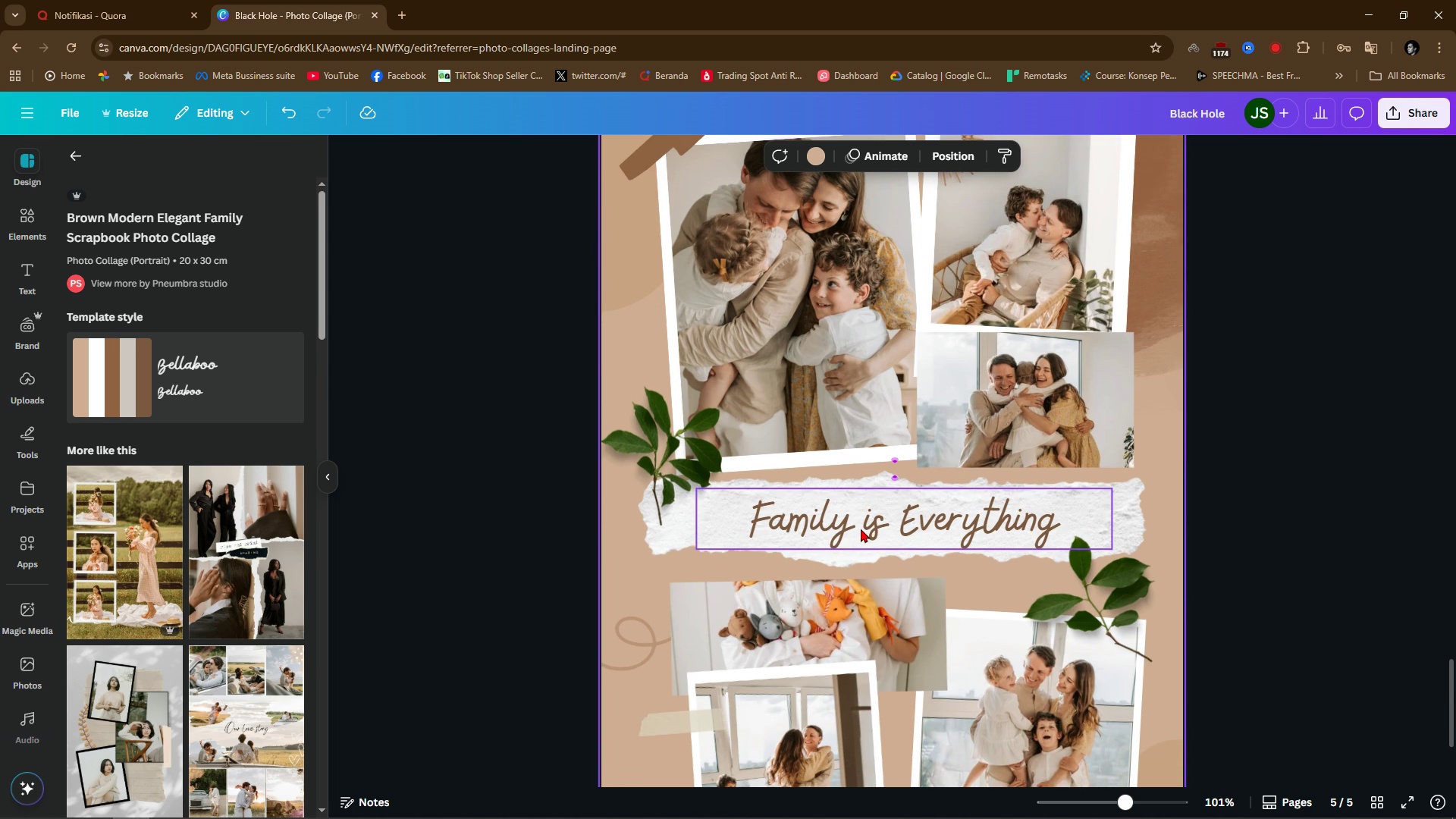 
left_click([861, 529])
 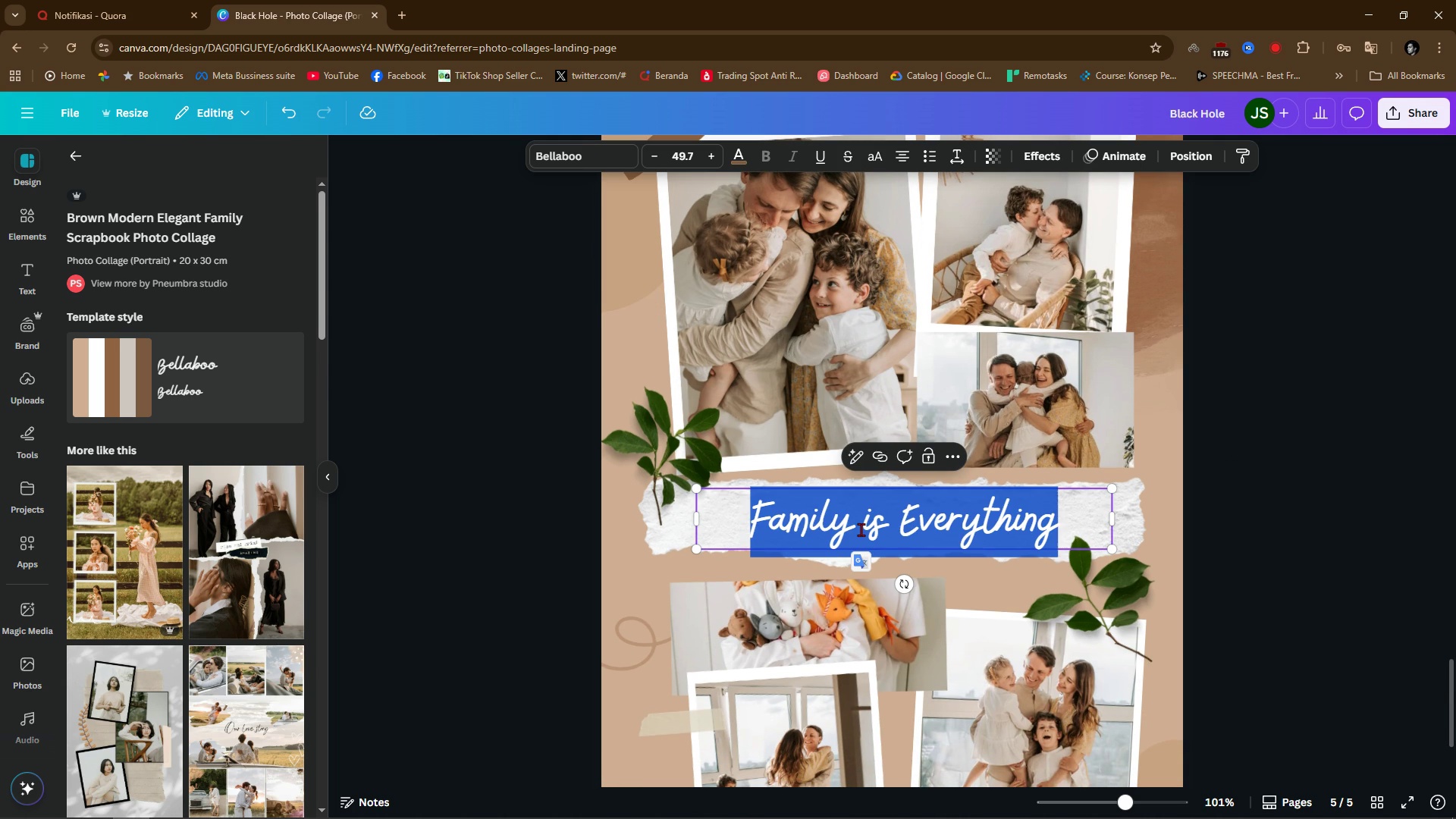 
type(Galaxy)
 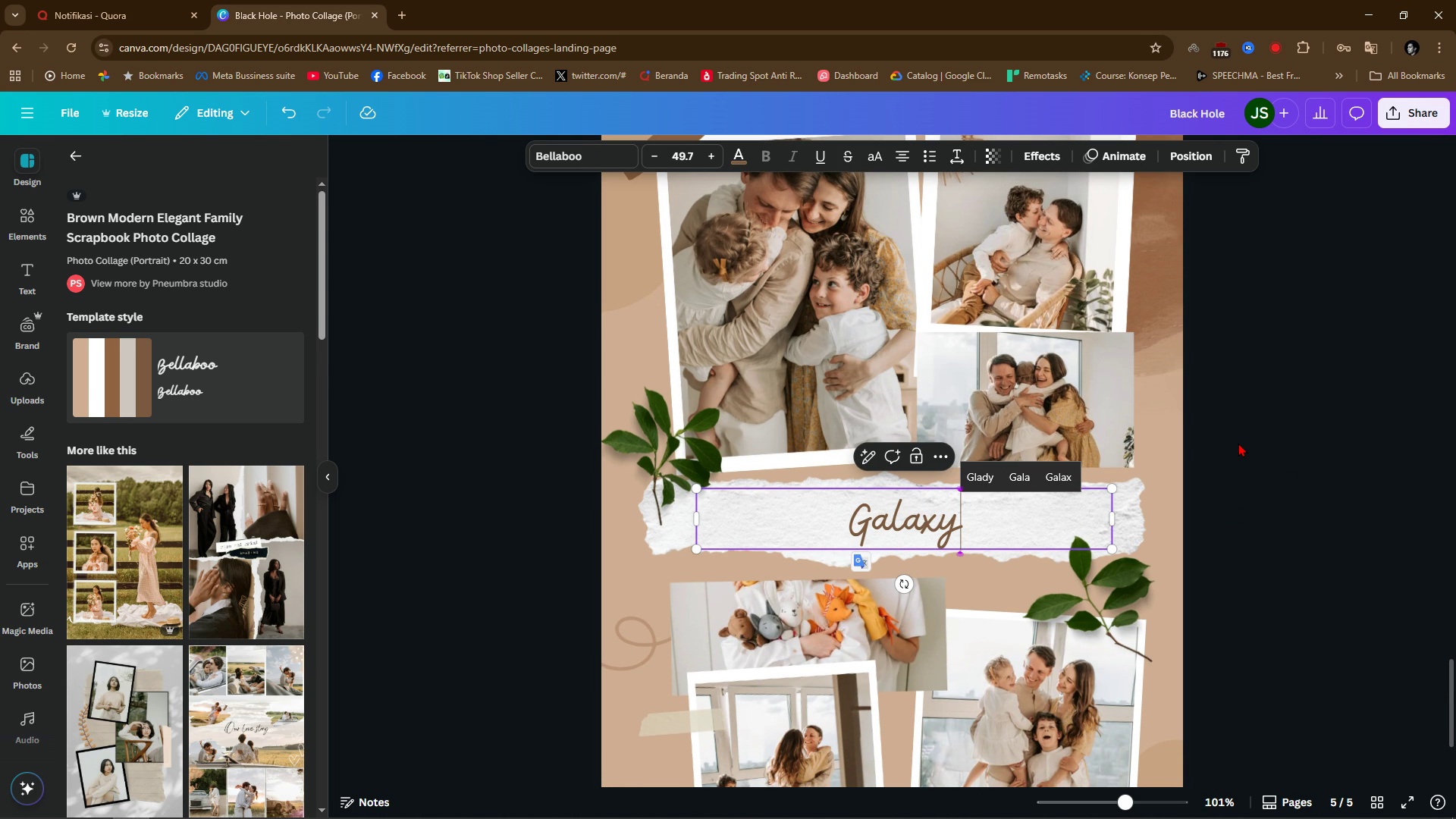 
type( for n)
key(Backspace)
type(begi)
 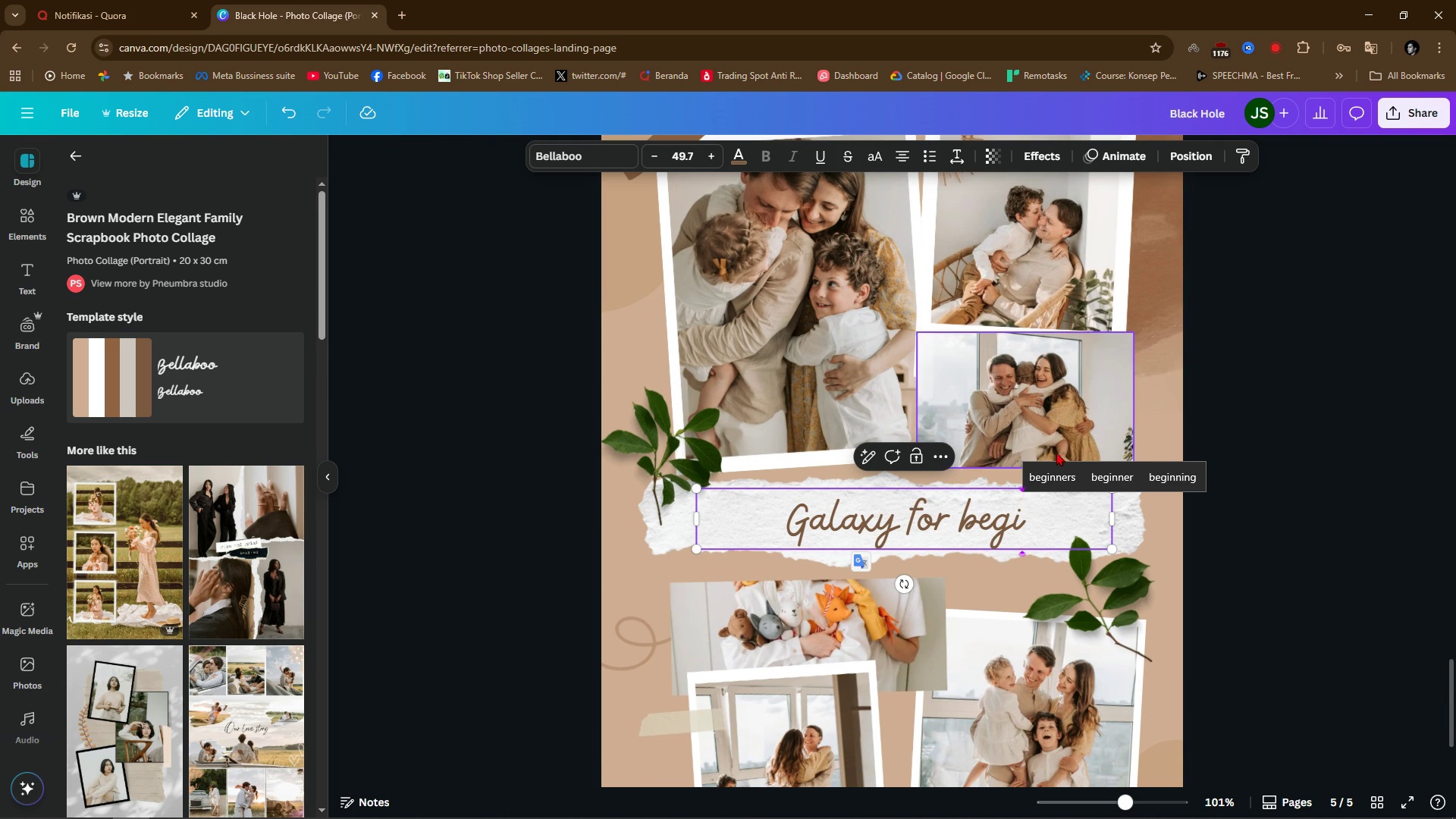 
left_click([1040, 479])
 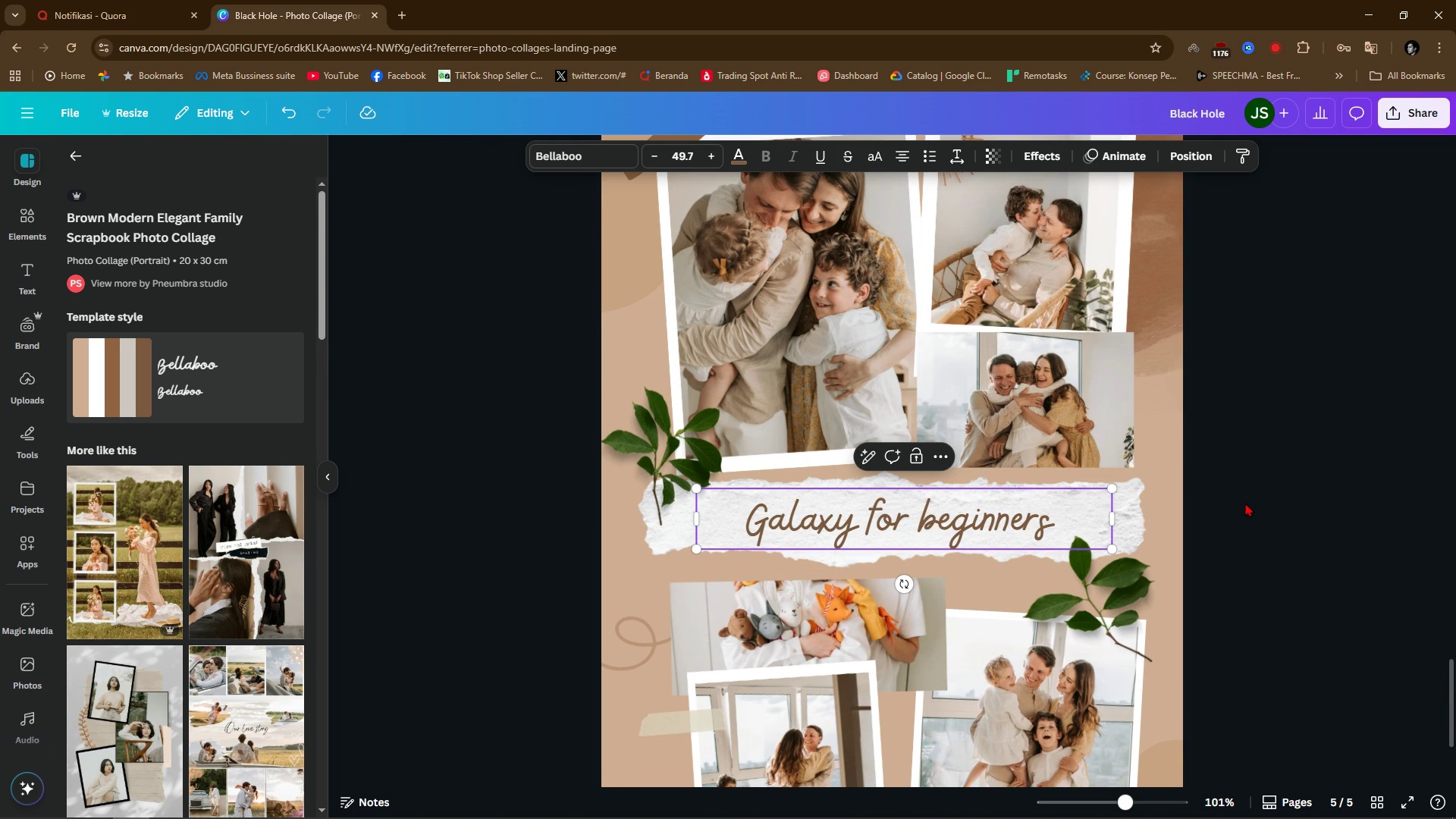 
left_click([1245, 503])
 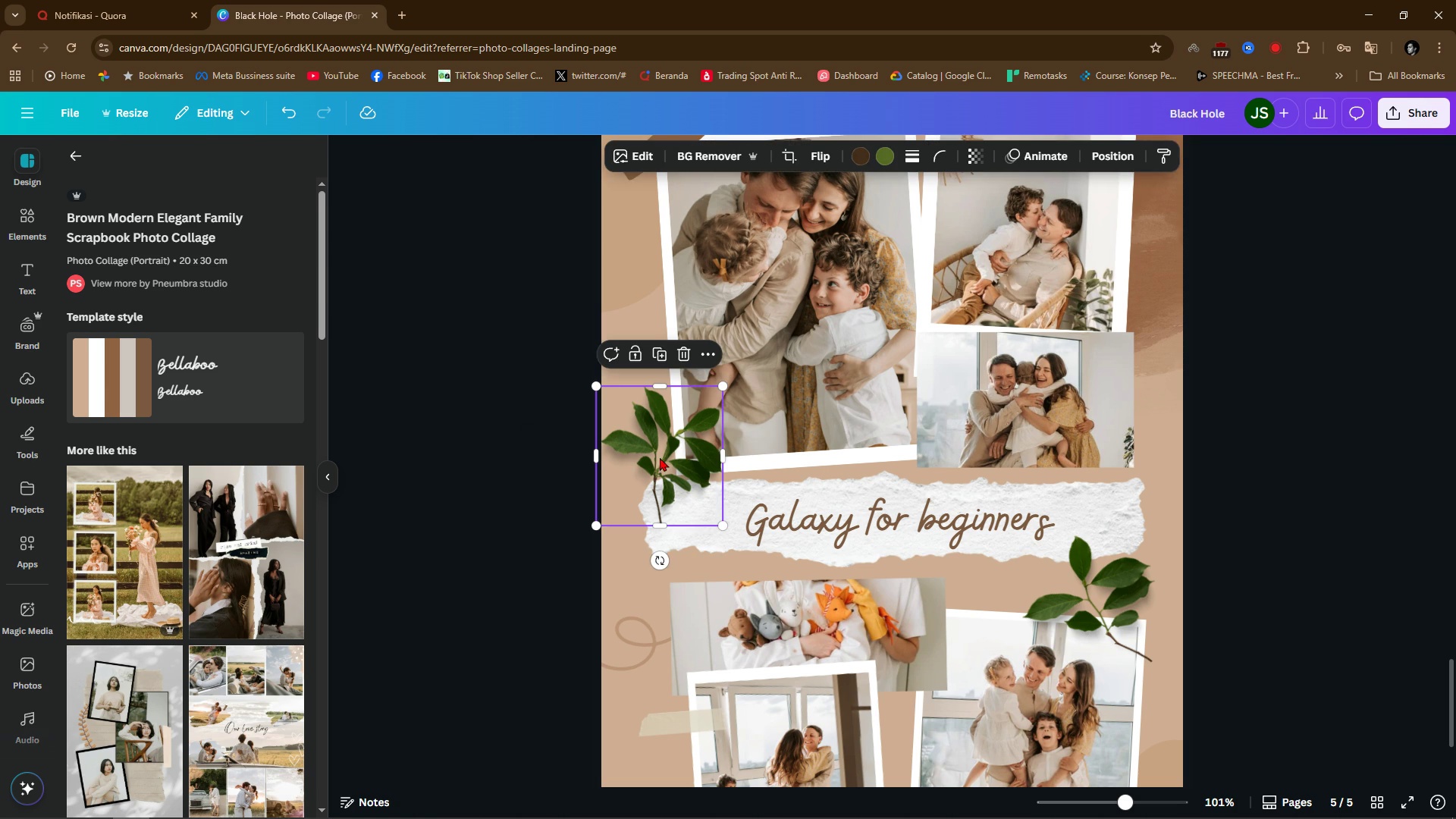 
left_click([438, 385])
 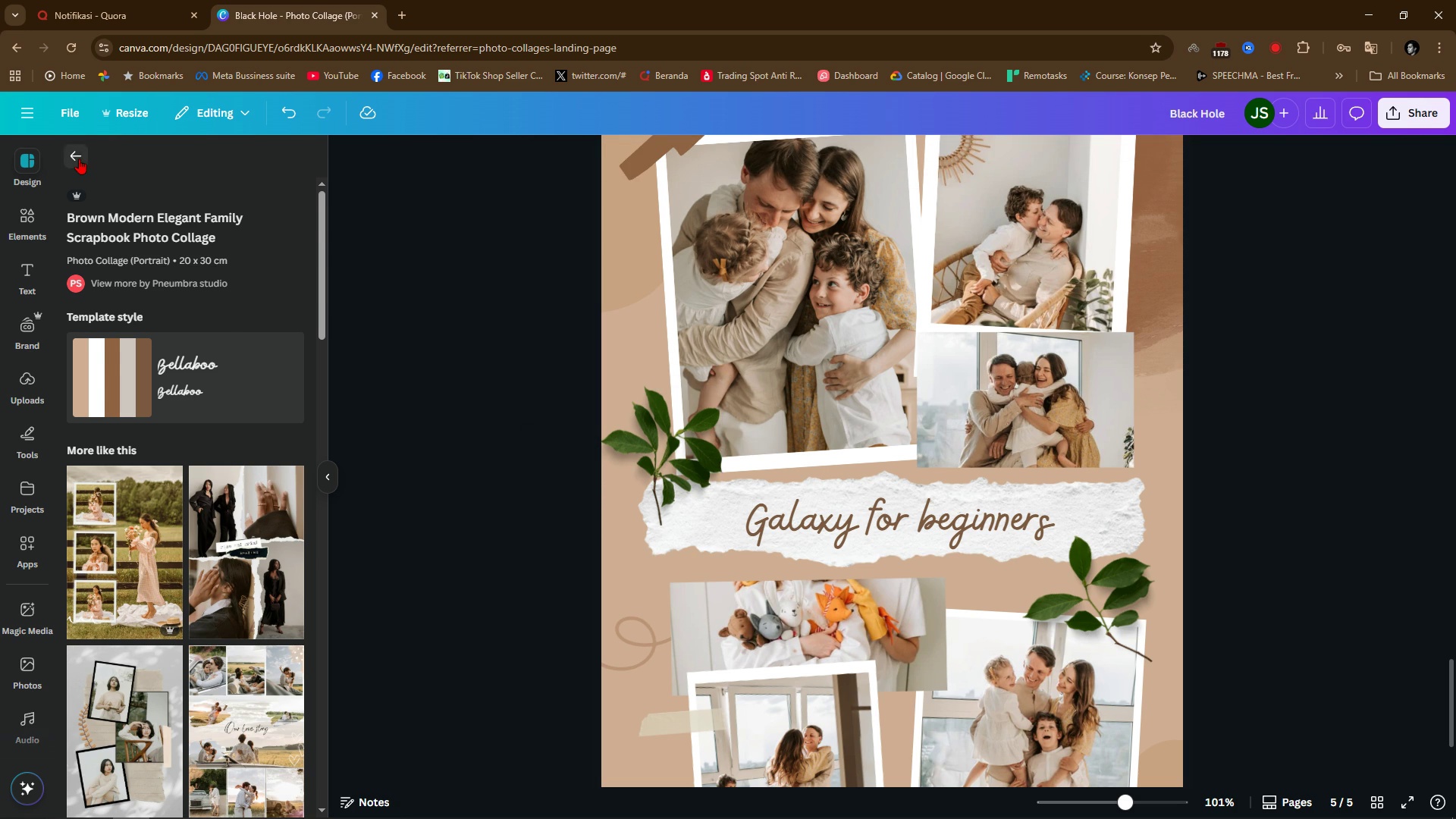 
left_click([79, 158])
 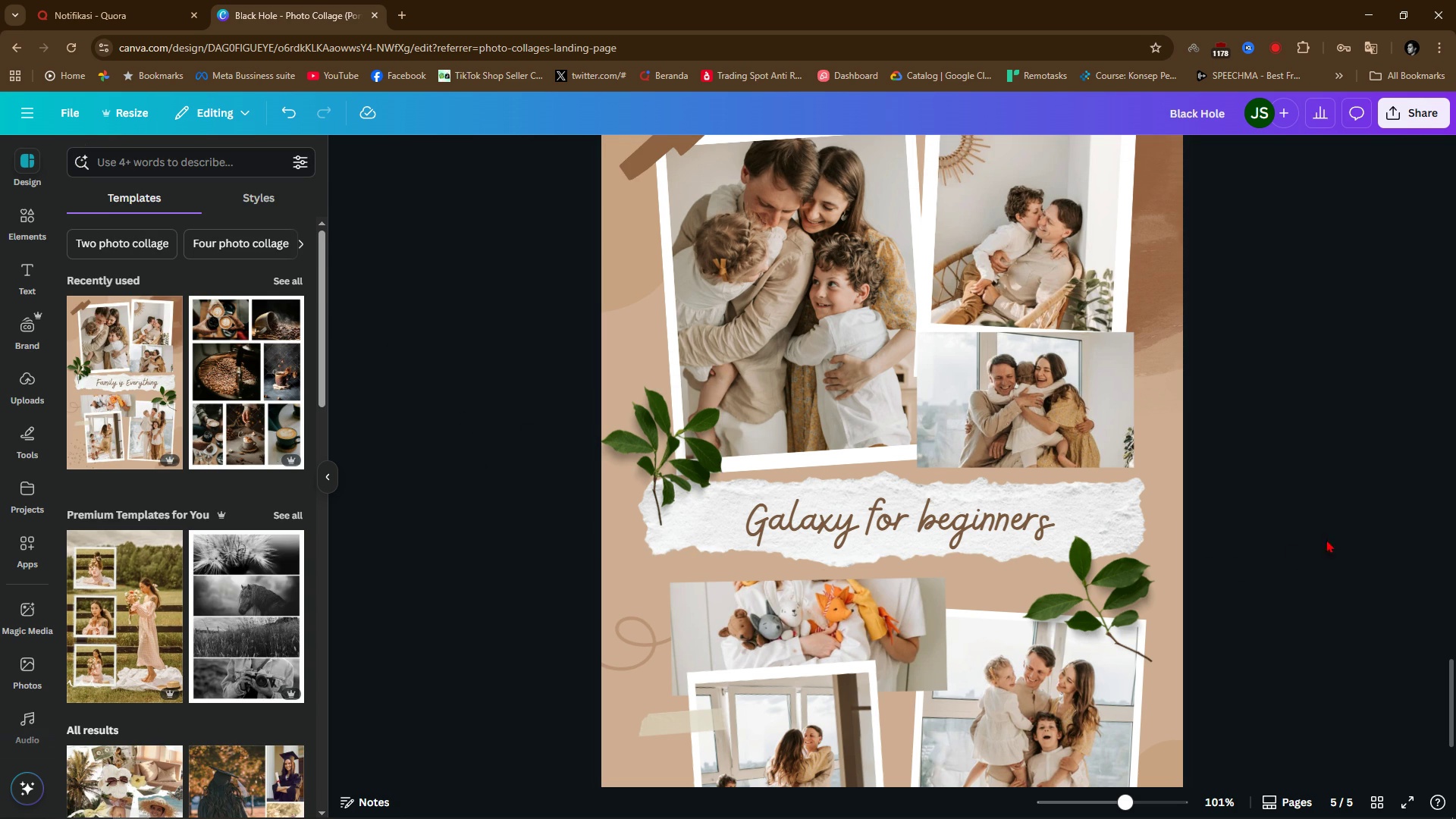 
left_click([1323, 507])
 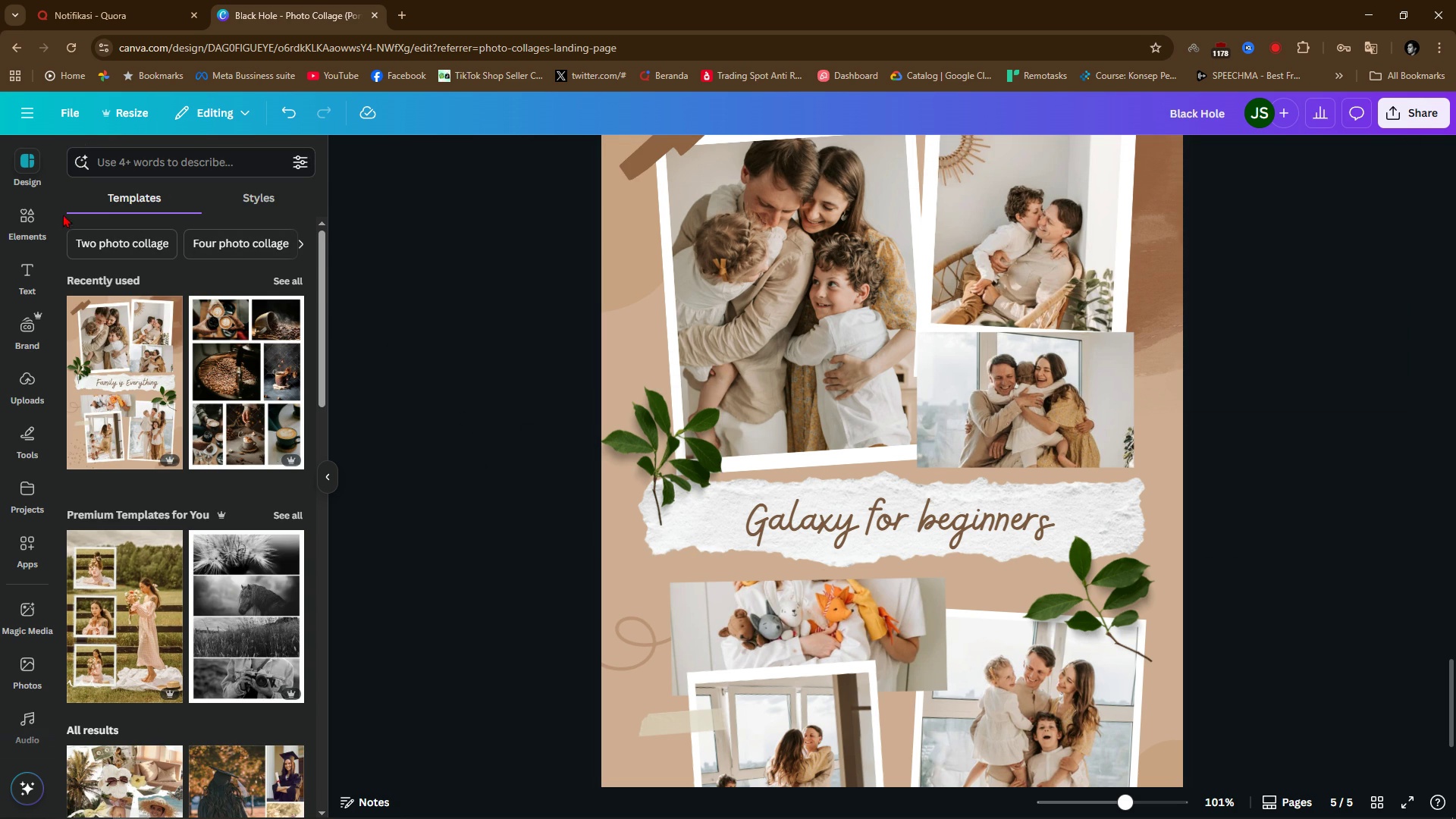 
scroll: coordinate [557, 384], scroll_direction: up, amount: 1.0
 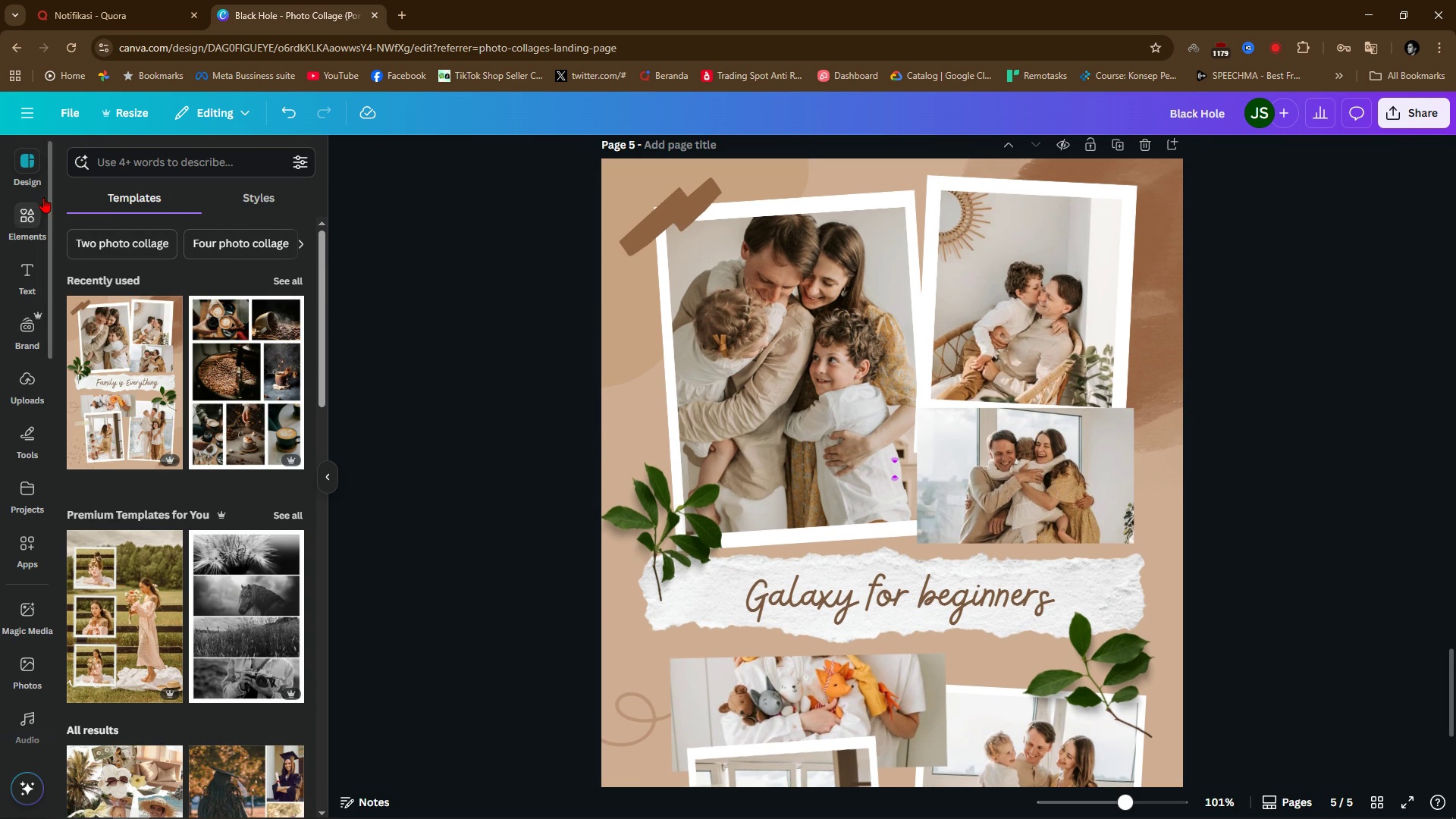 
left_click([25, 231])
 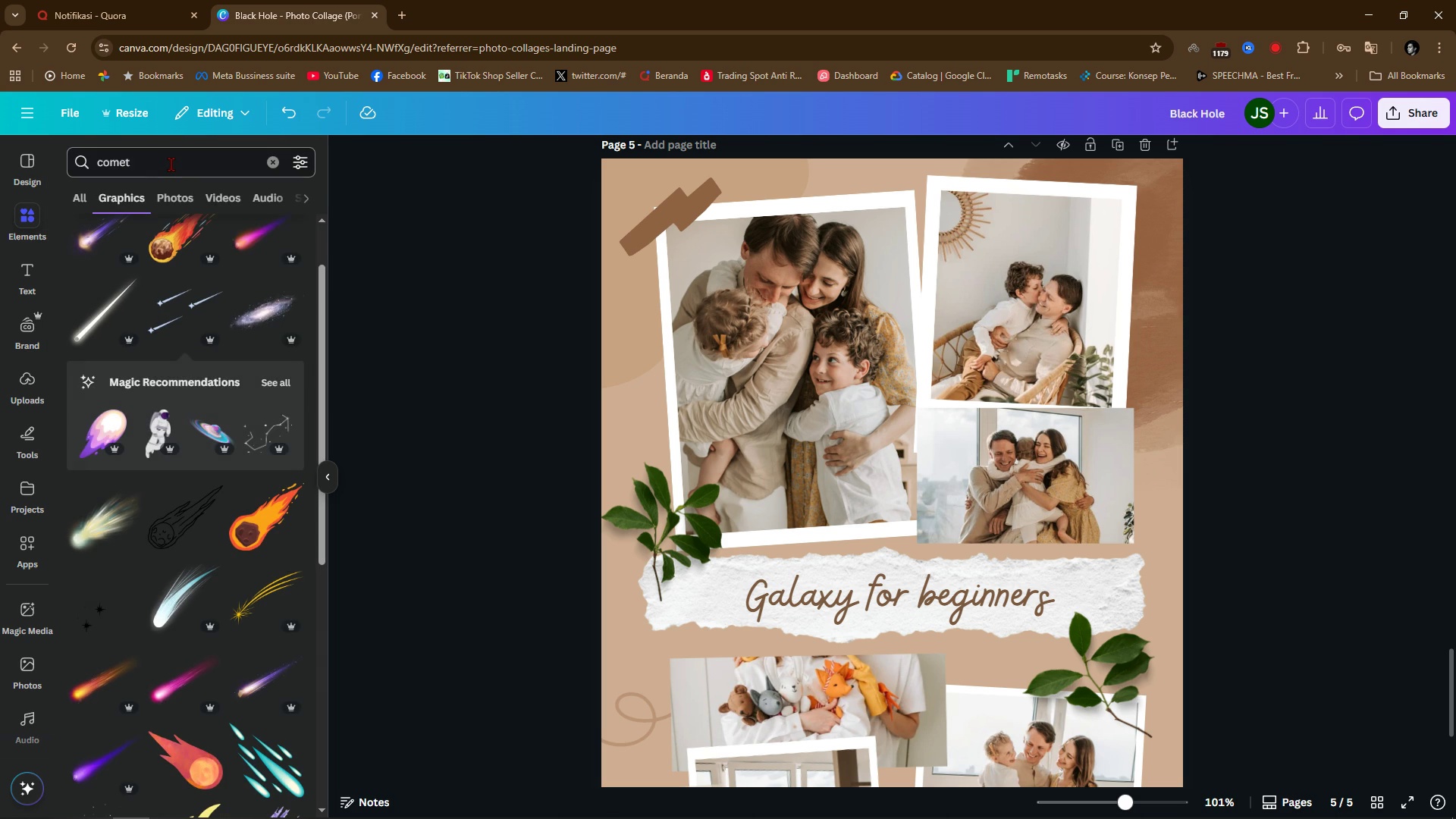 
left_click([171, 164])
 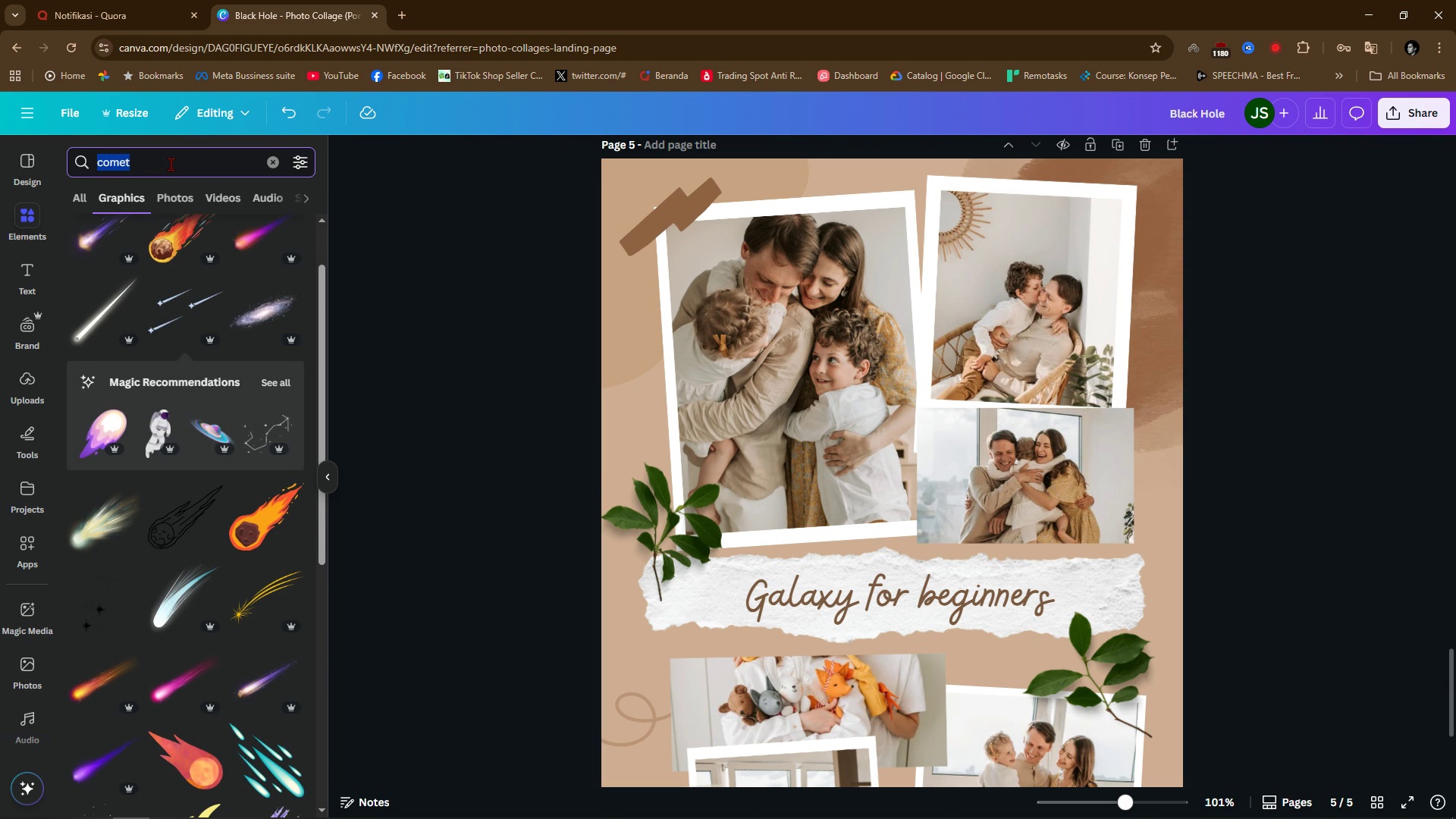 
triple_click([171, 164])
 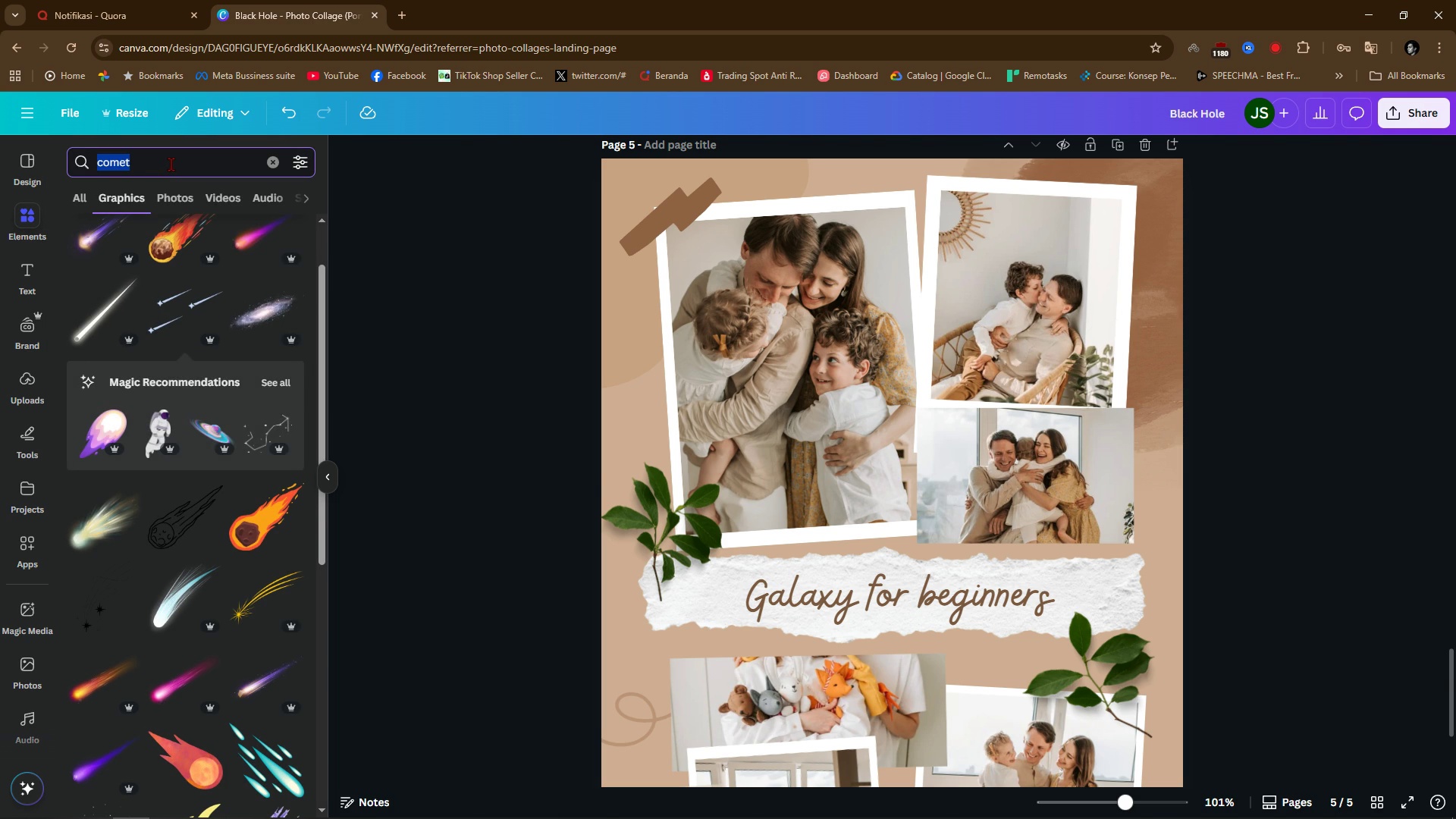 
type(galaxy)
 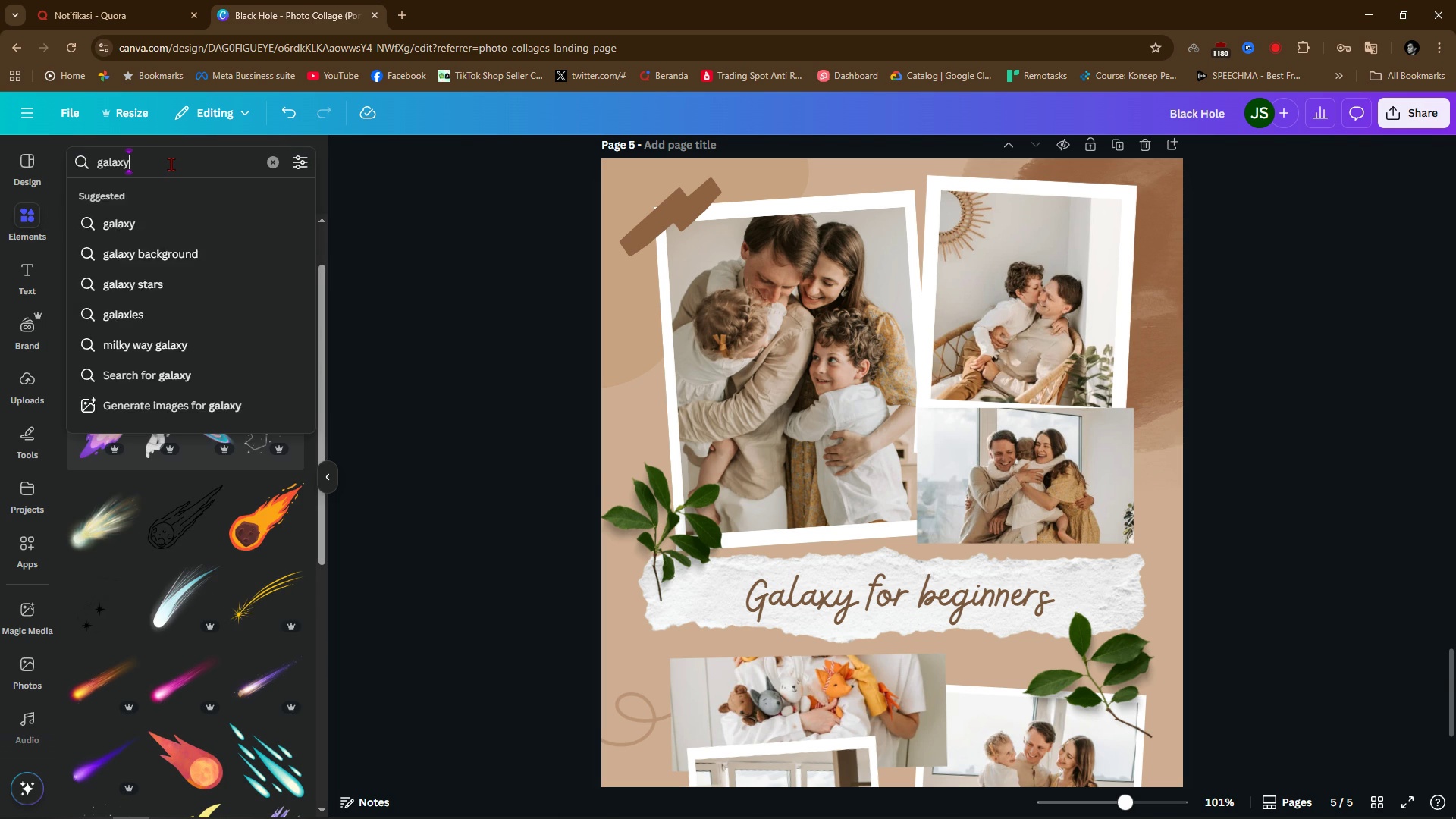 
key(Enter)
 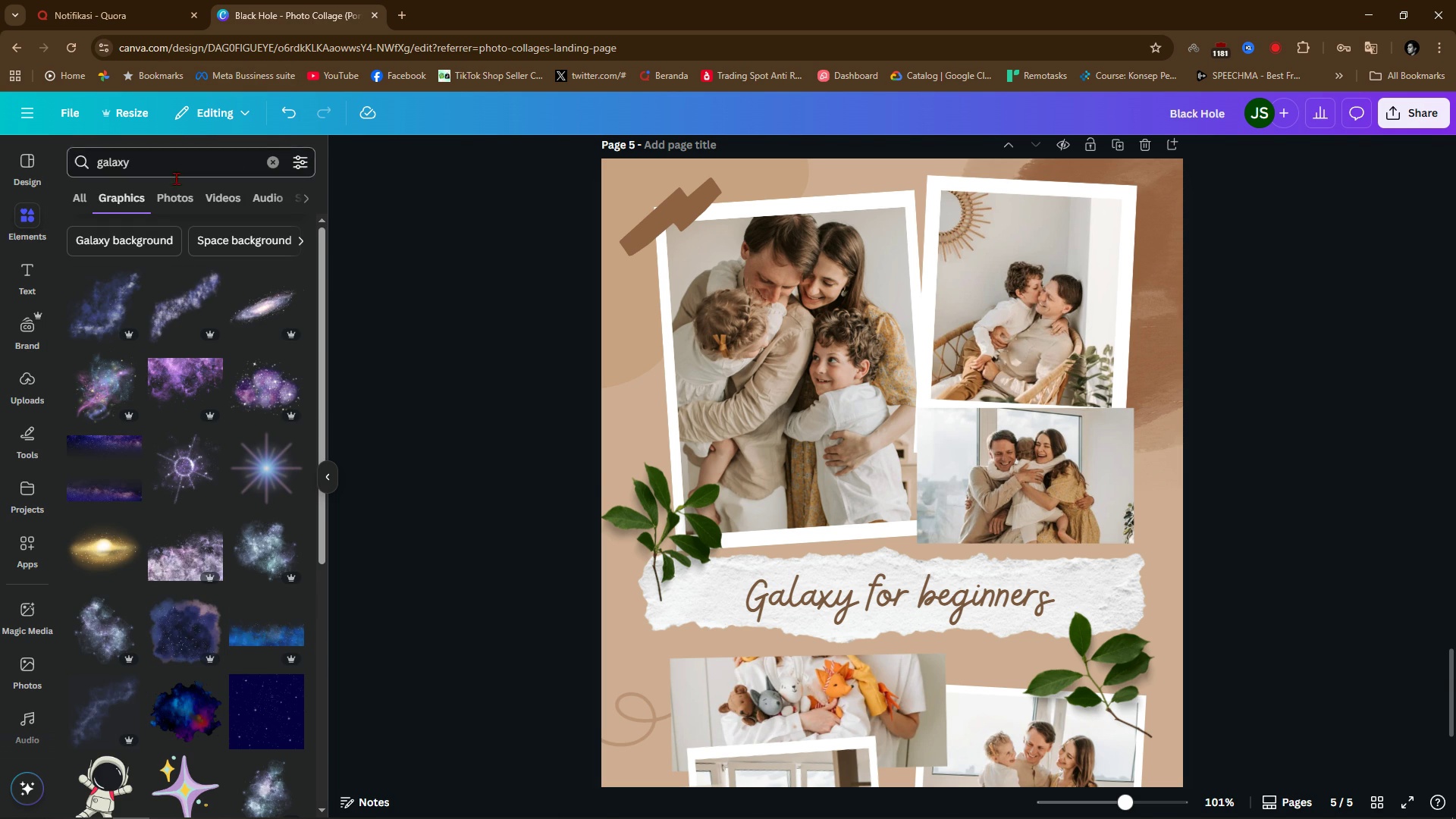 
left_click([180, 188])
 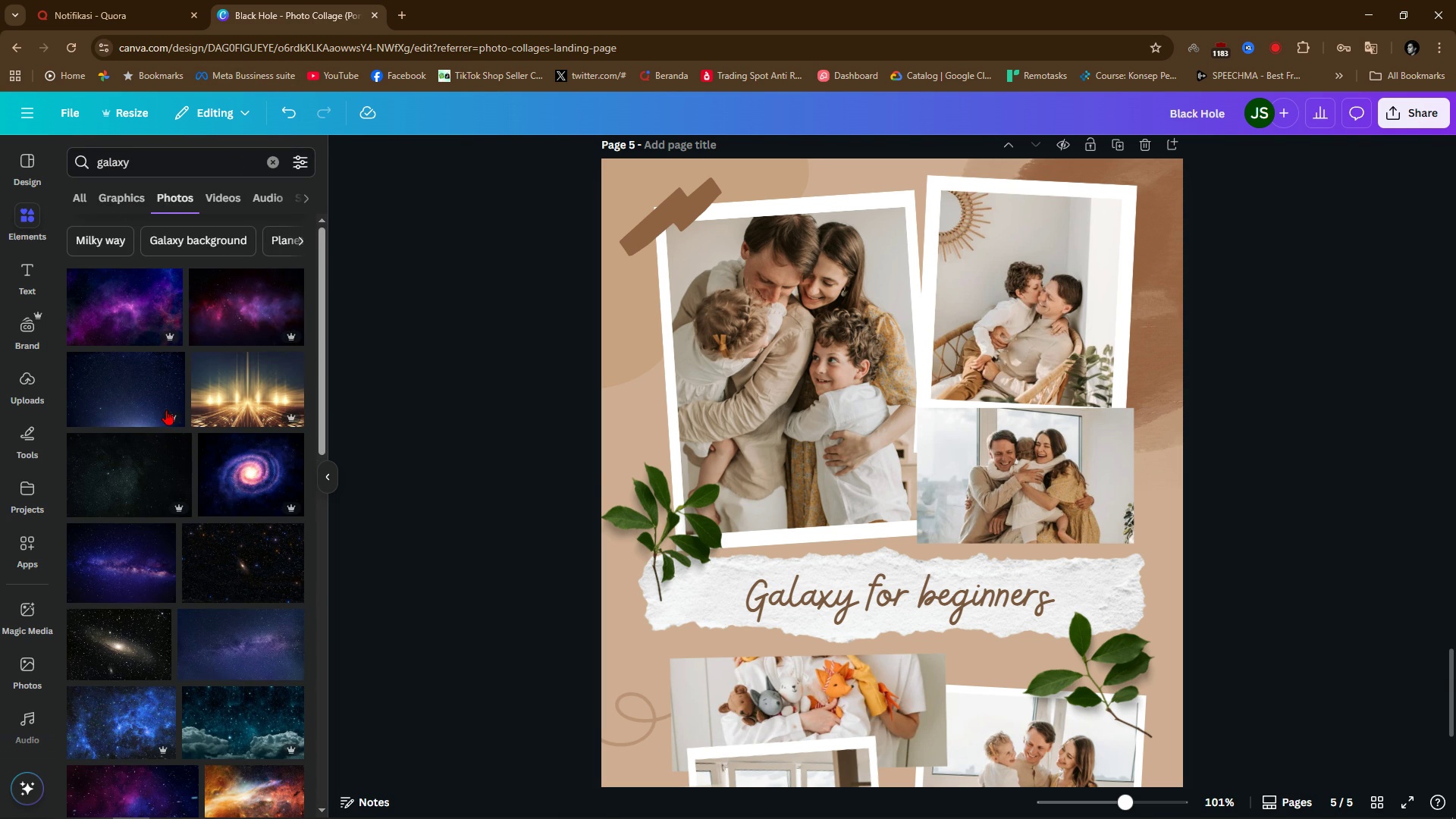 
scroll: coordinate [215, 667], scroll_direction: down, amount: 3.0
 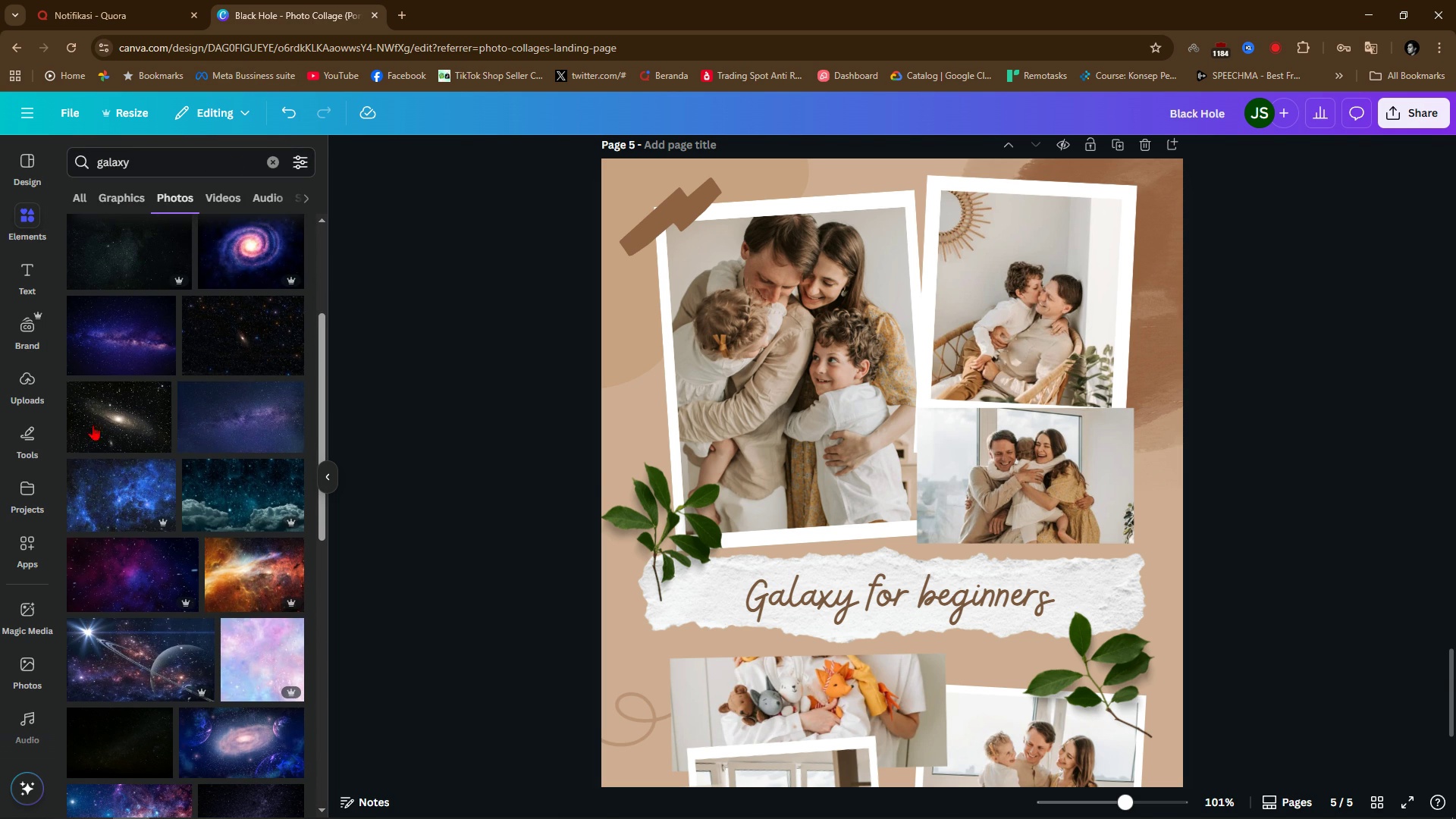 
left_click_drag(start_coordinate=[118, 420], to_coordinate=[777, 295])
 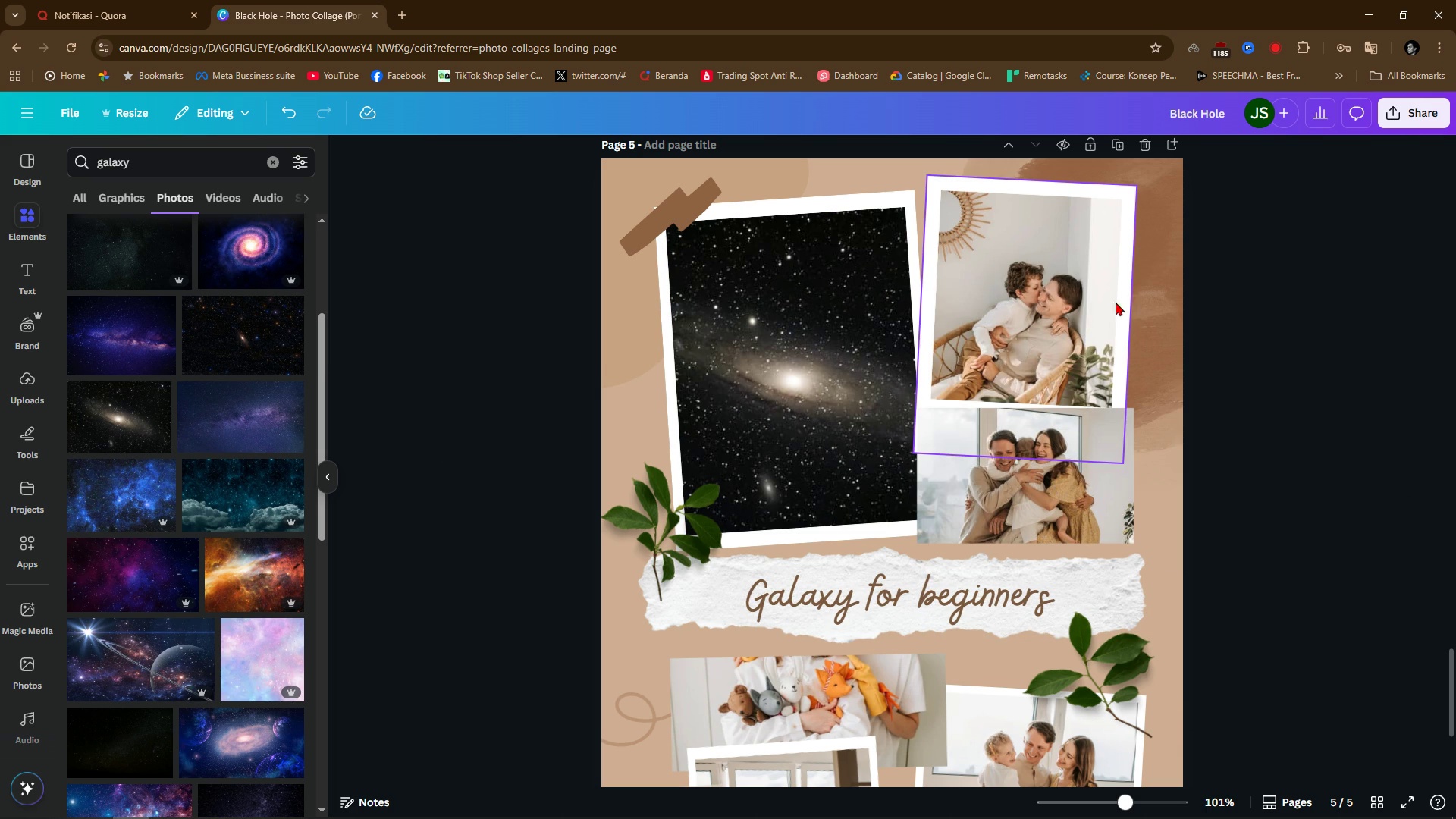 
left_click([1249, 356])
 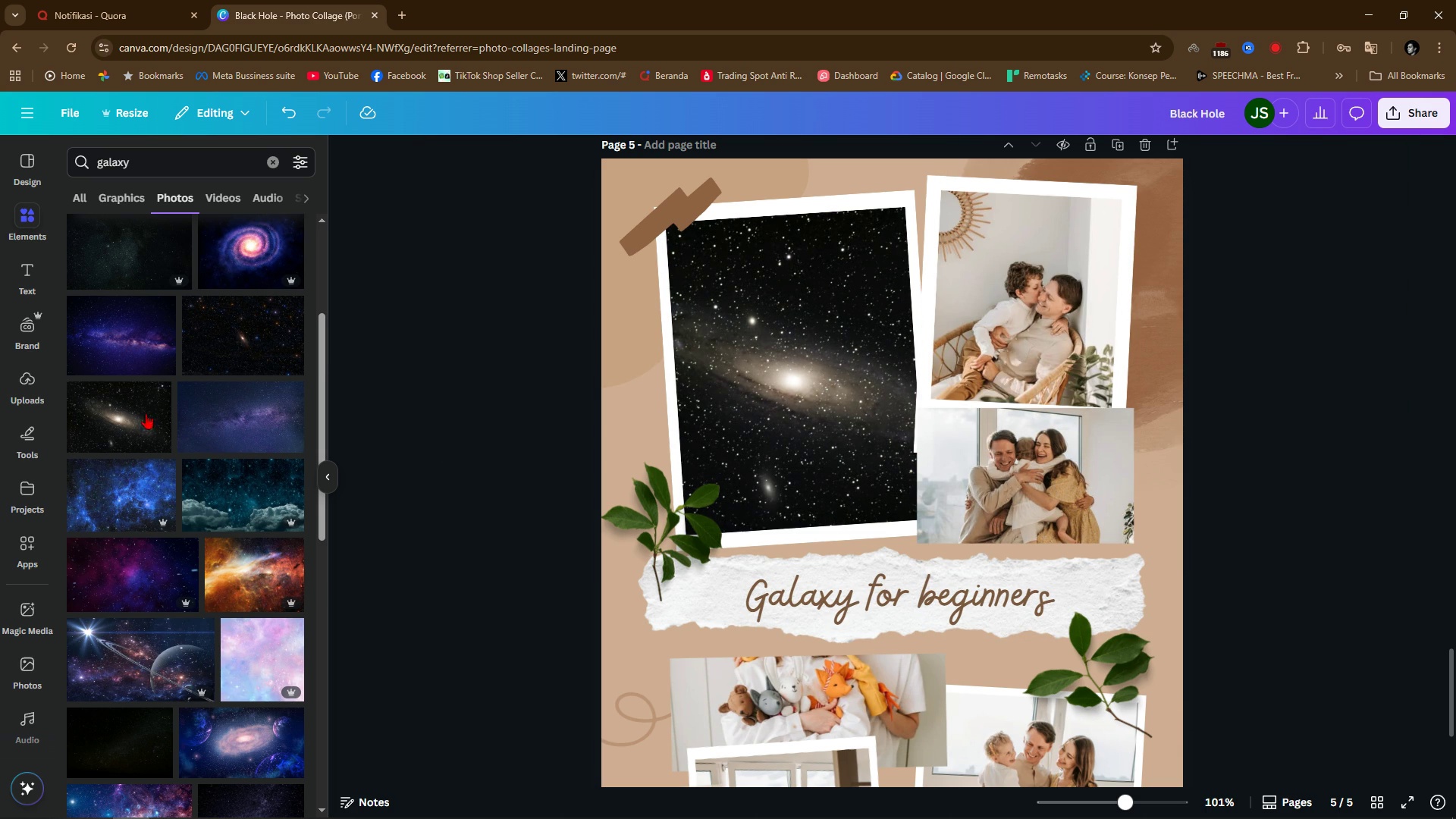 
scroll: coordinate [143, 456], scroll_direction: up, amount: 1.0
 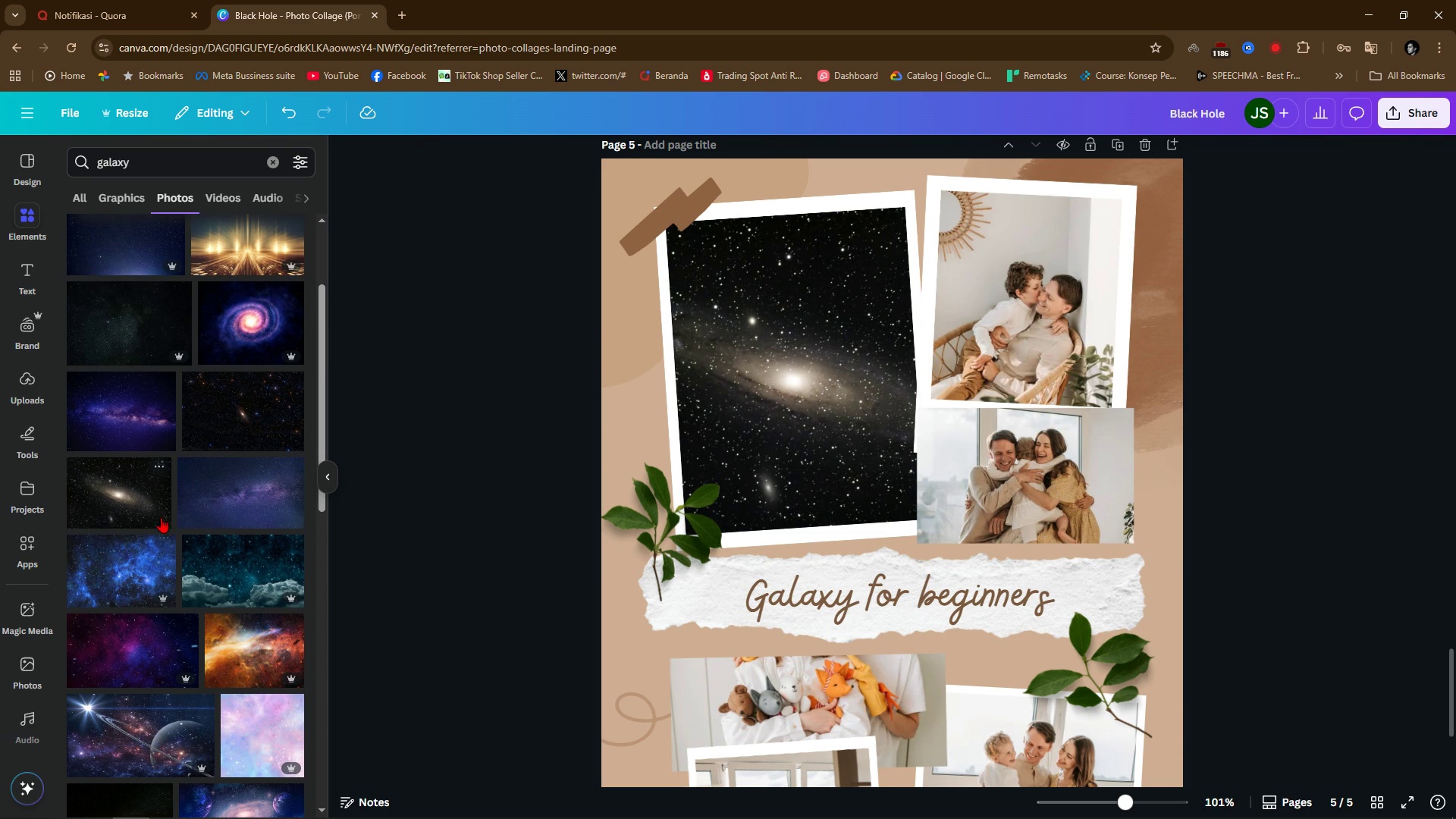 
left_click([140, 507])
 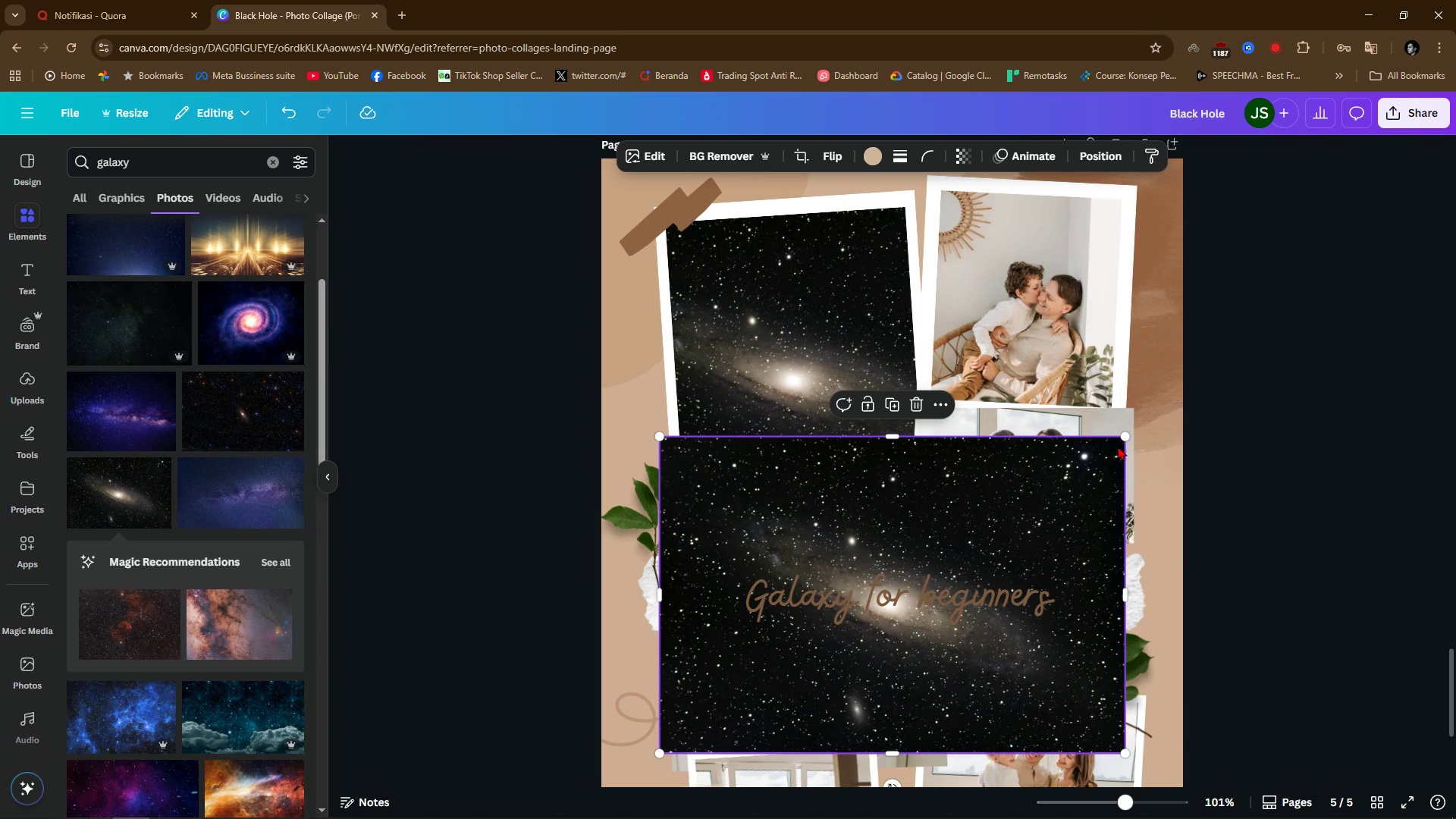 
left_click_drag(start_coordinate=[929, 533], to_coordinate=[935, 491])
 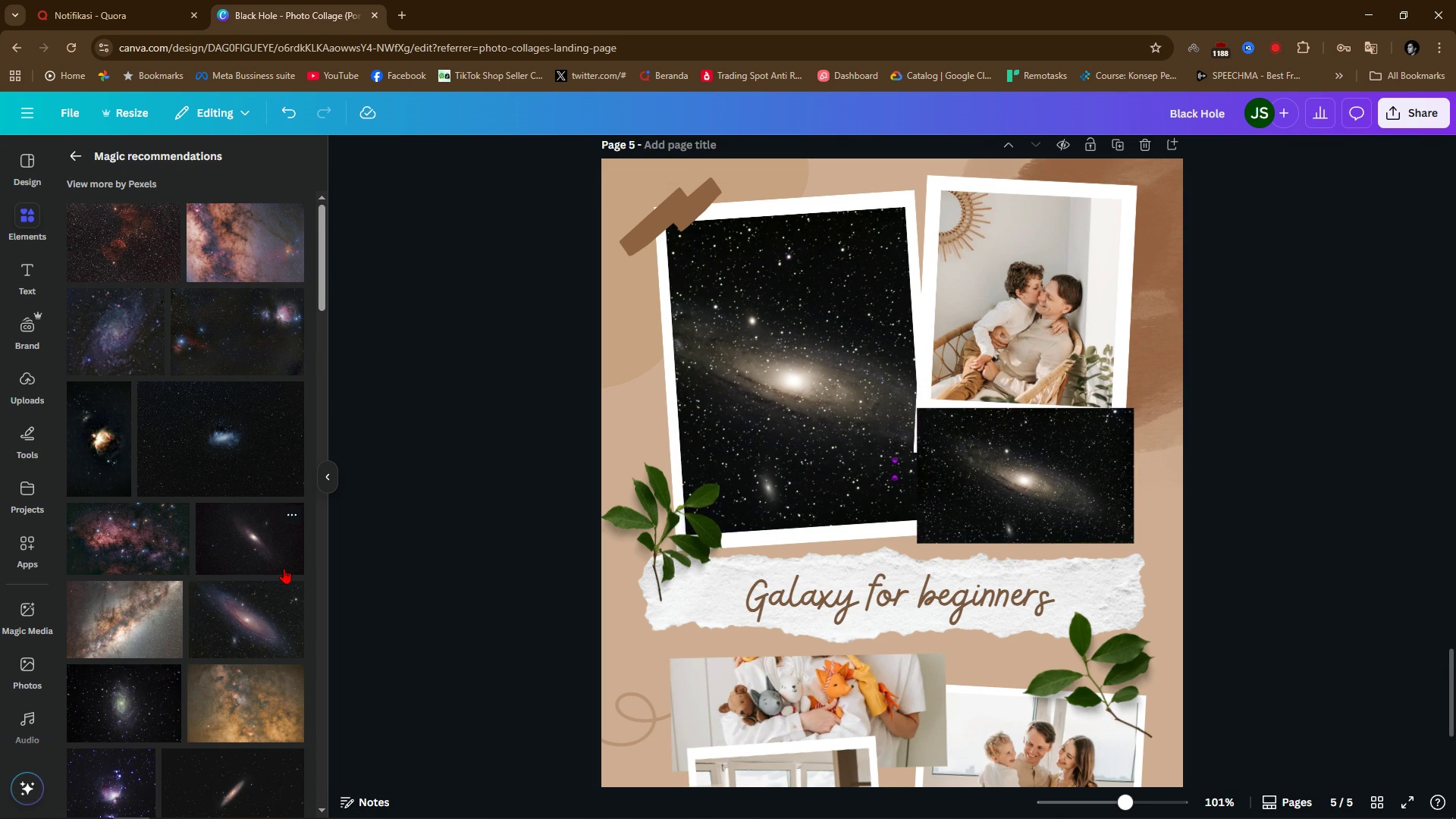 
wait(6.41)
 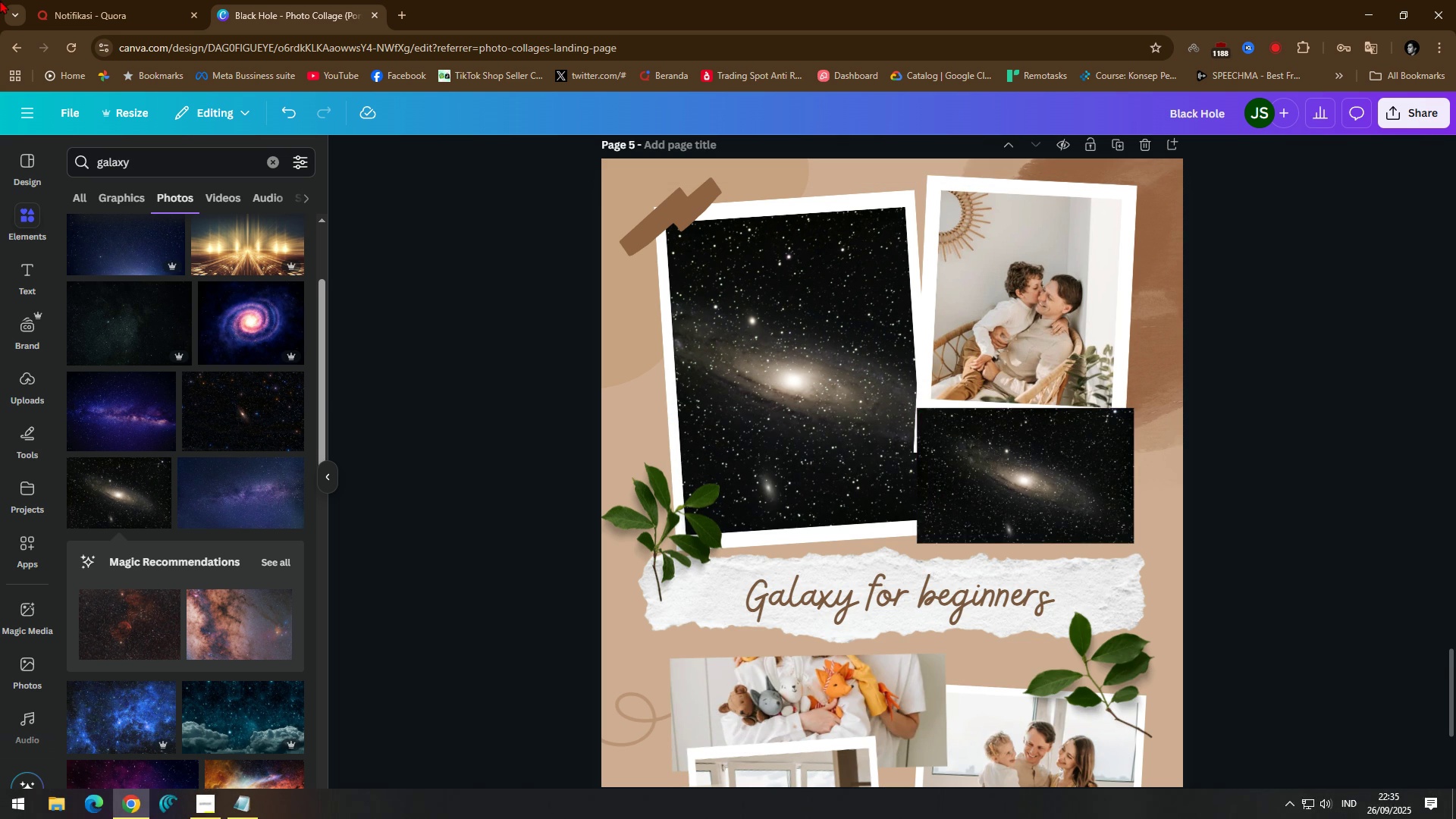 
scroll: coordinate [189, 609], scroll_direction: down, amount: 6.0
 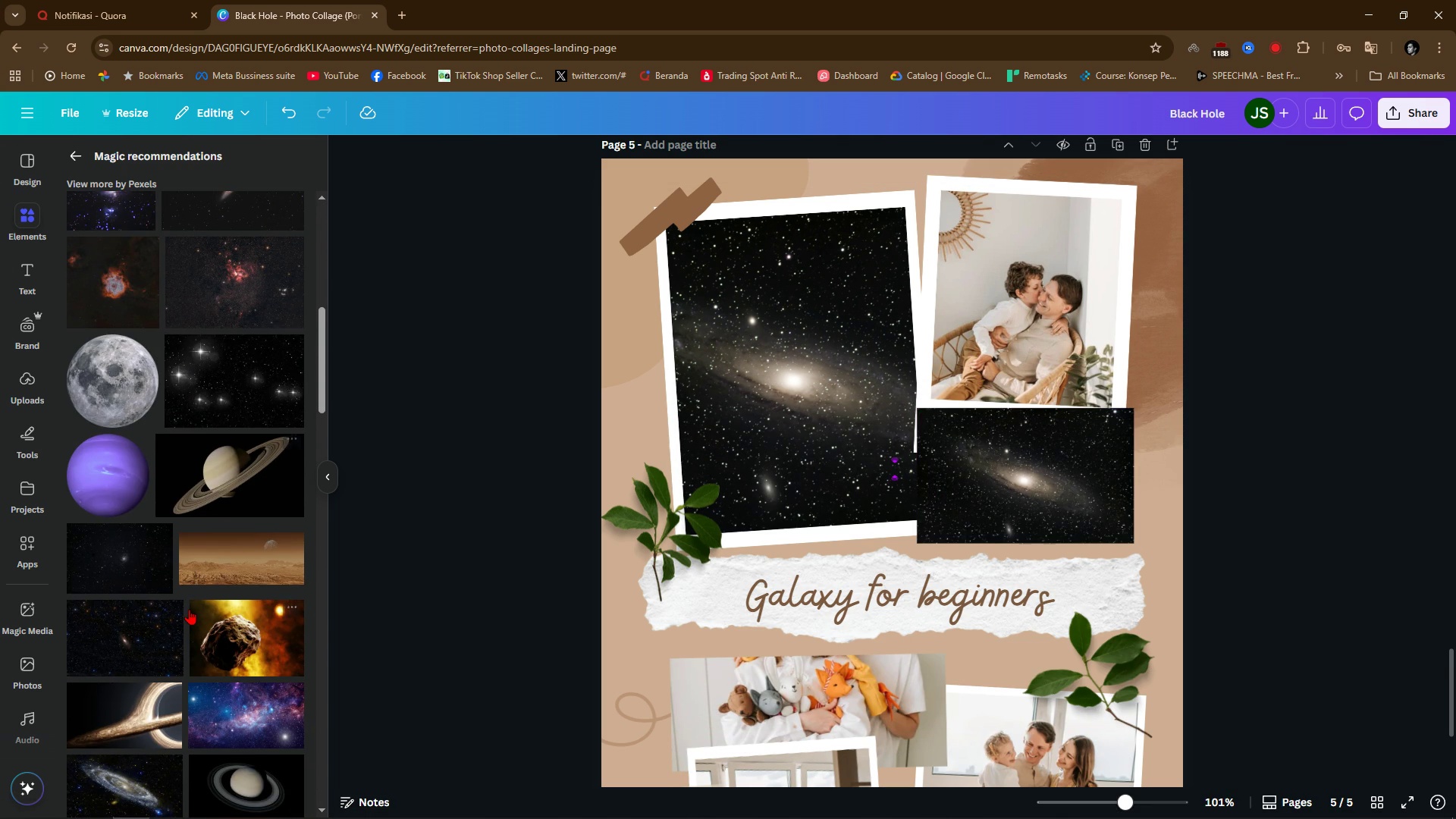 
scroll: coordinate [189, 609], scroll_direction: none, amount: 0.0
 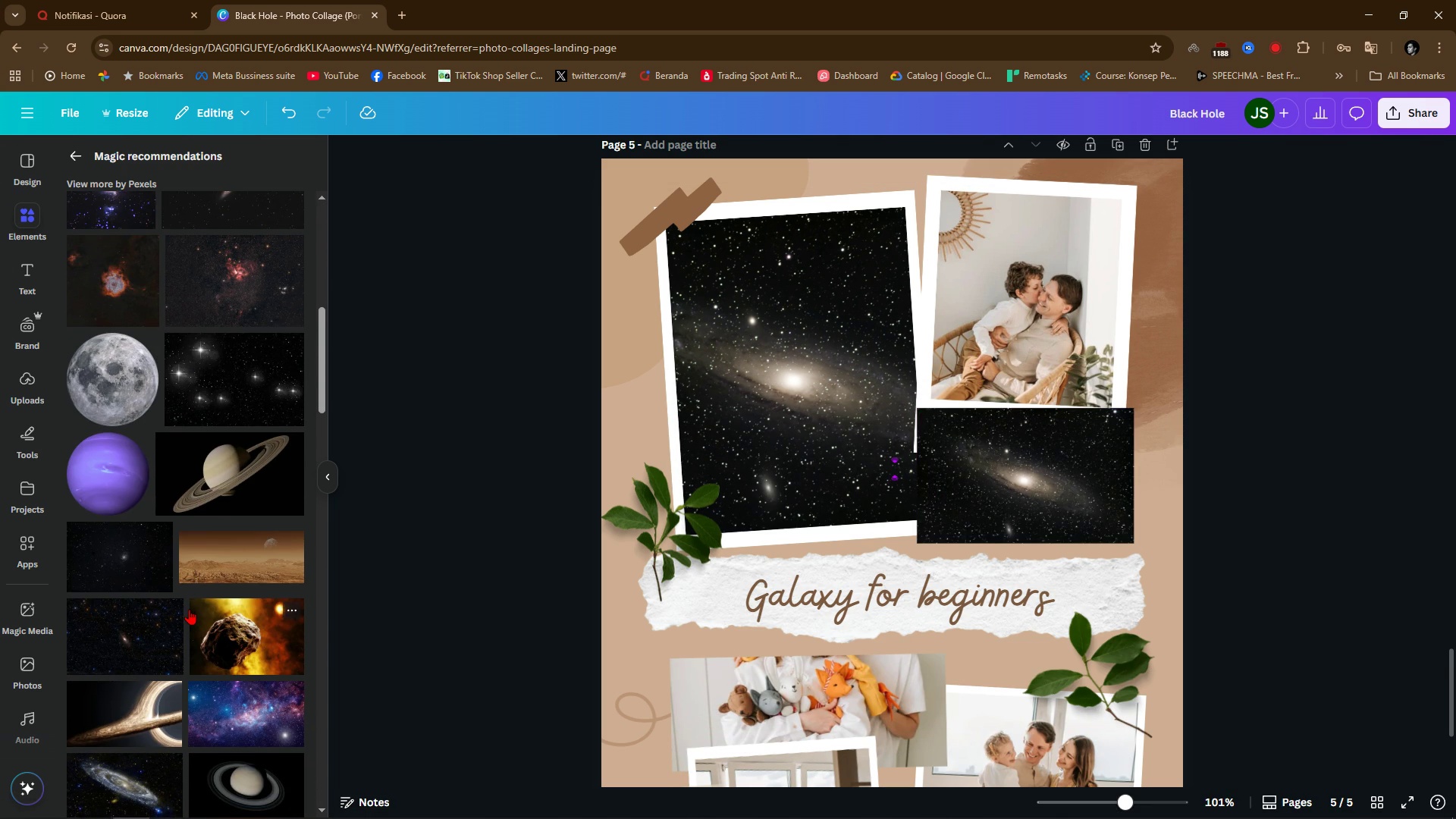 
scroll: coordinate [189, 609], scroll_direction: up, amount: 2.0
 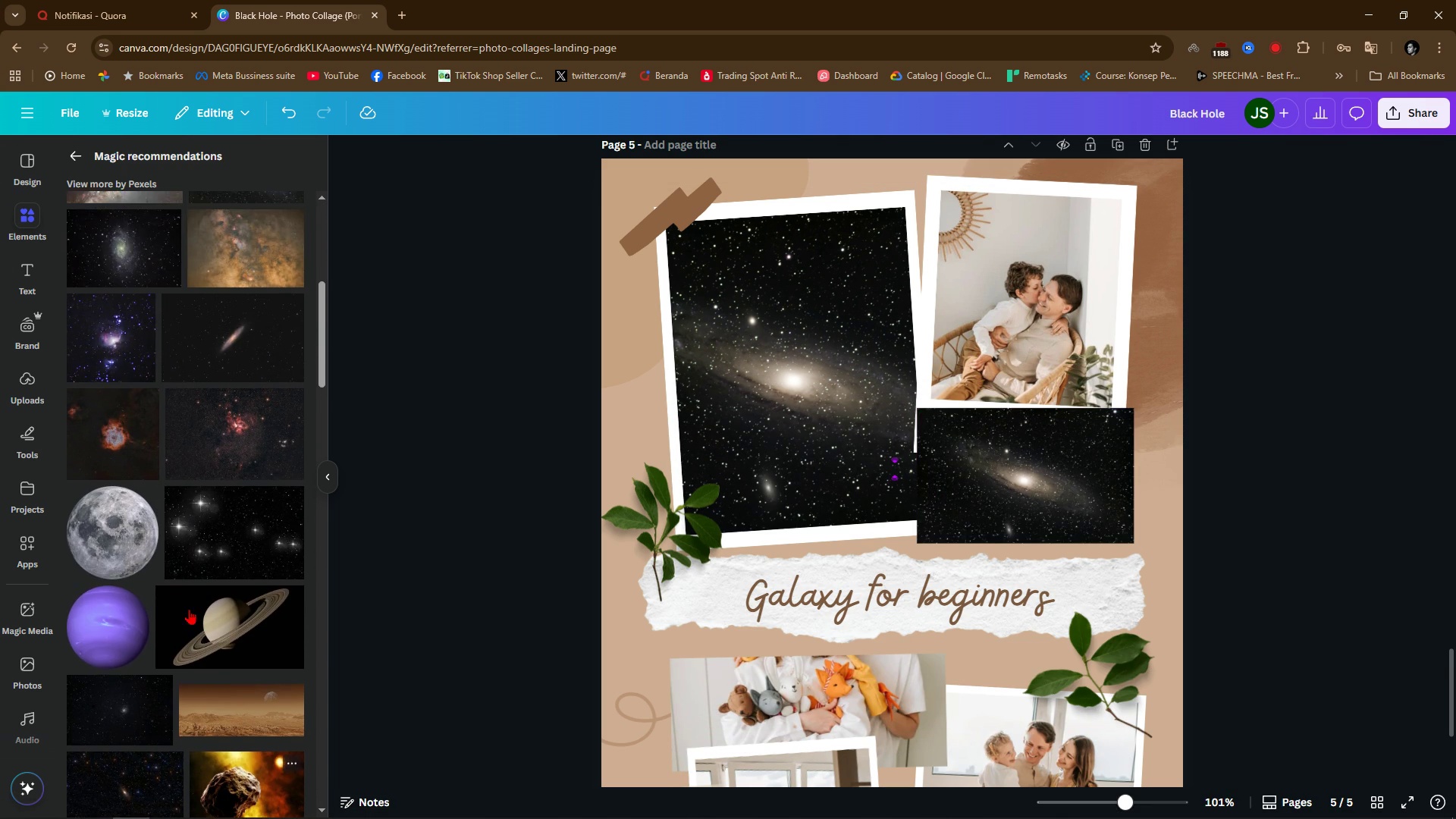 
scroll: coordinate [189, 609], scroll_direction: down, amount: 4.0
 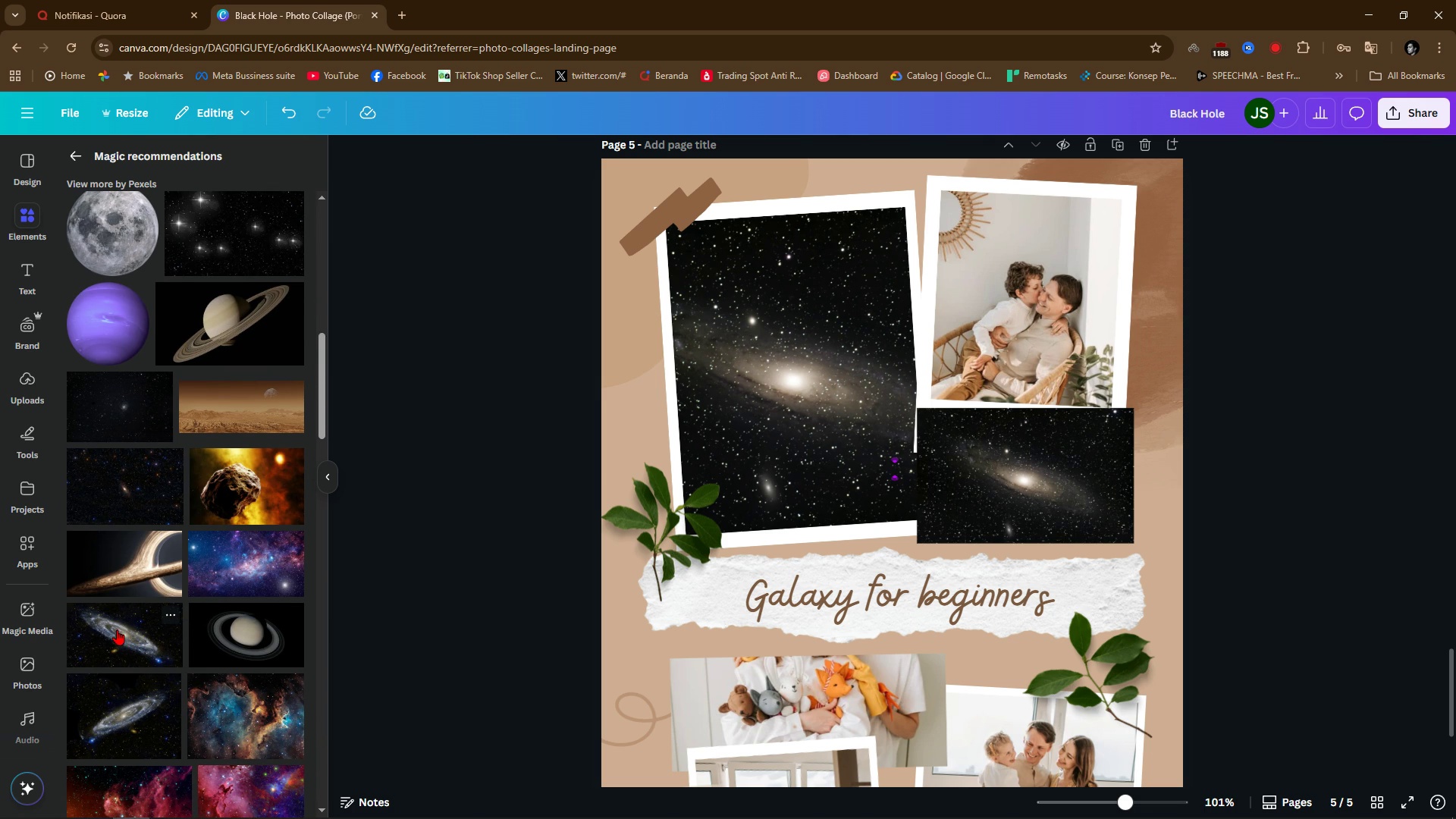 
left_click_drag(start_coordinate=[109, 627], to_coordinate=[1018, 453])
 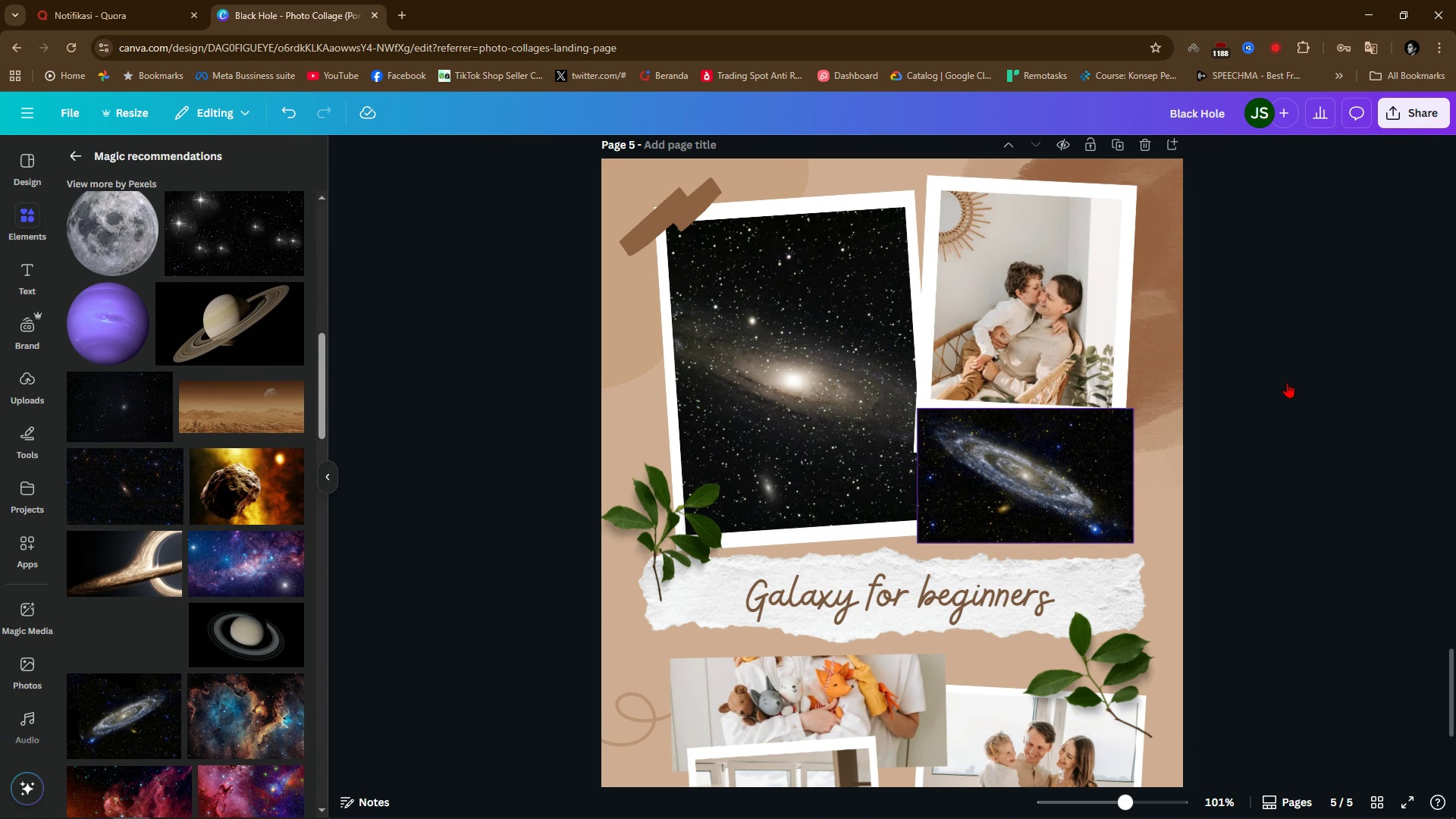 
left_click([1287, 382])
 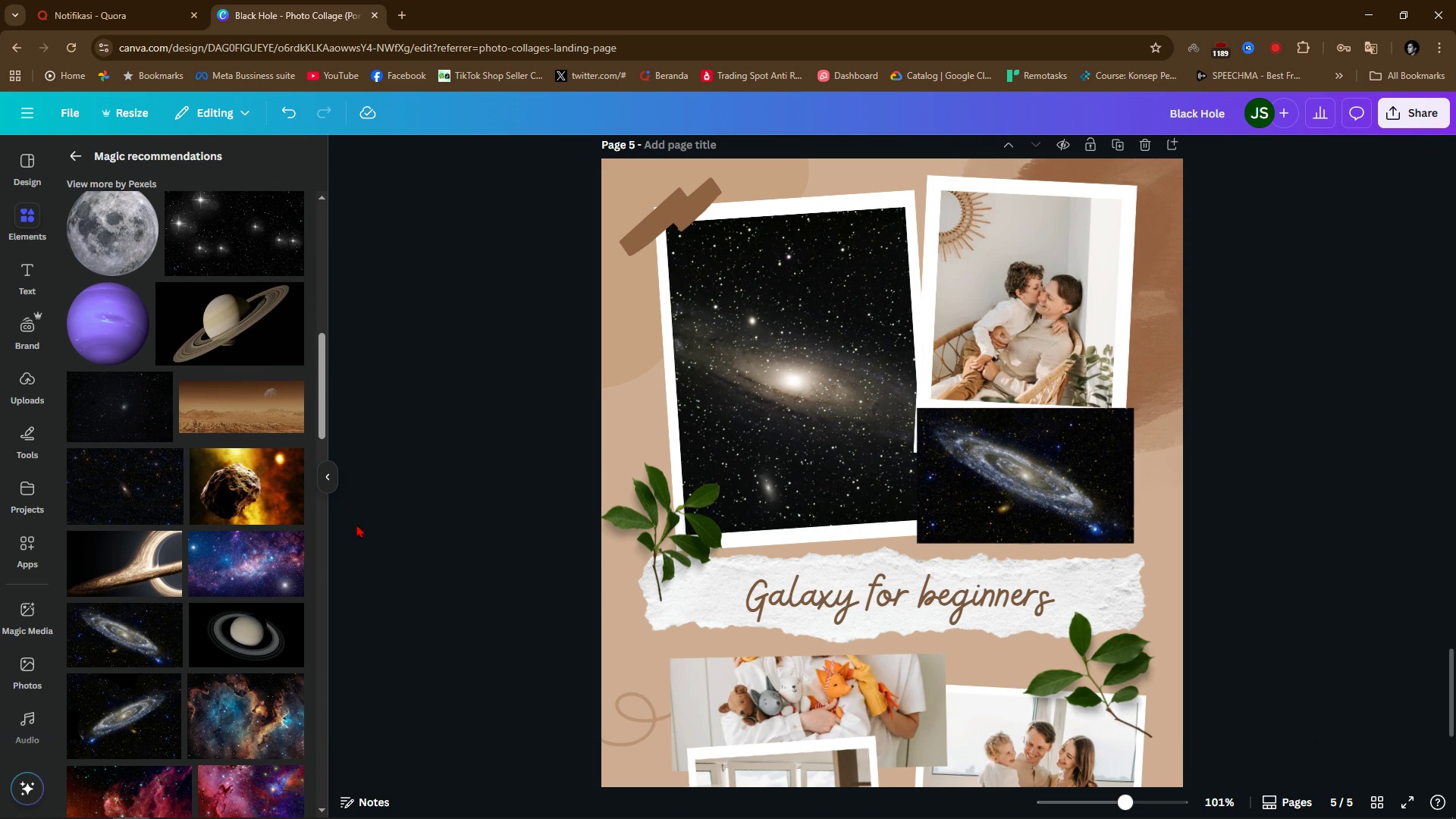 
scroll: coordinate [181, 623], scroll_direction: down, amount: 7.0
 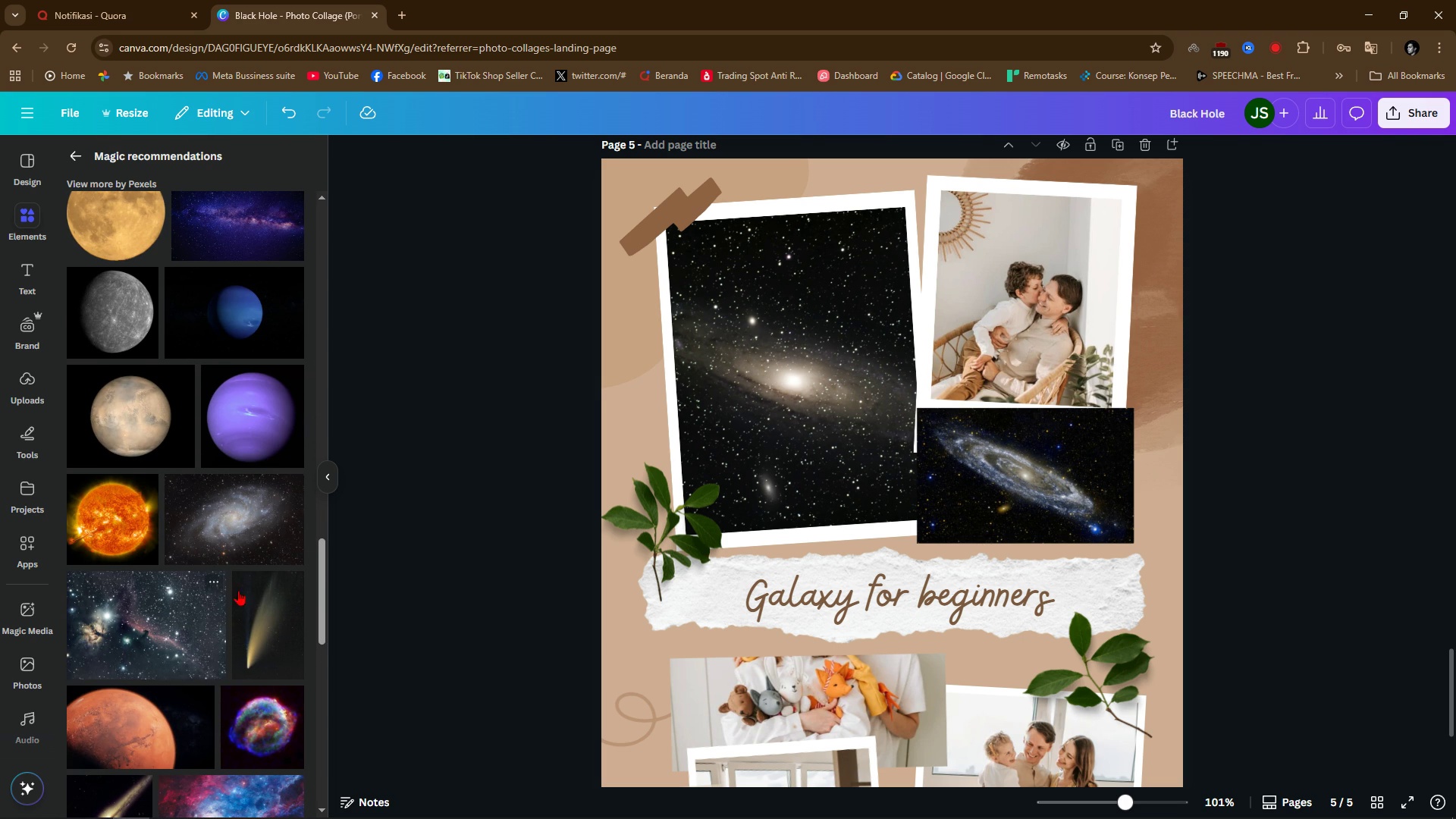 
left_click_drag(start_coordinate=[244, 519], to_coordinate=[1009, 231])
 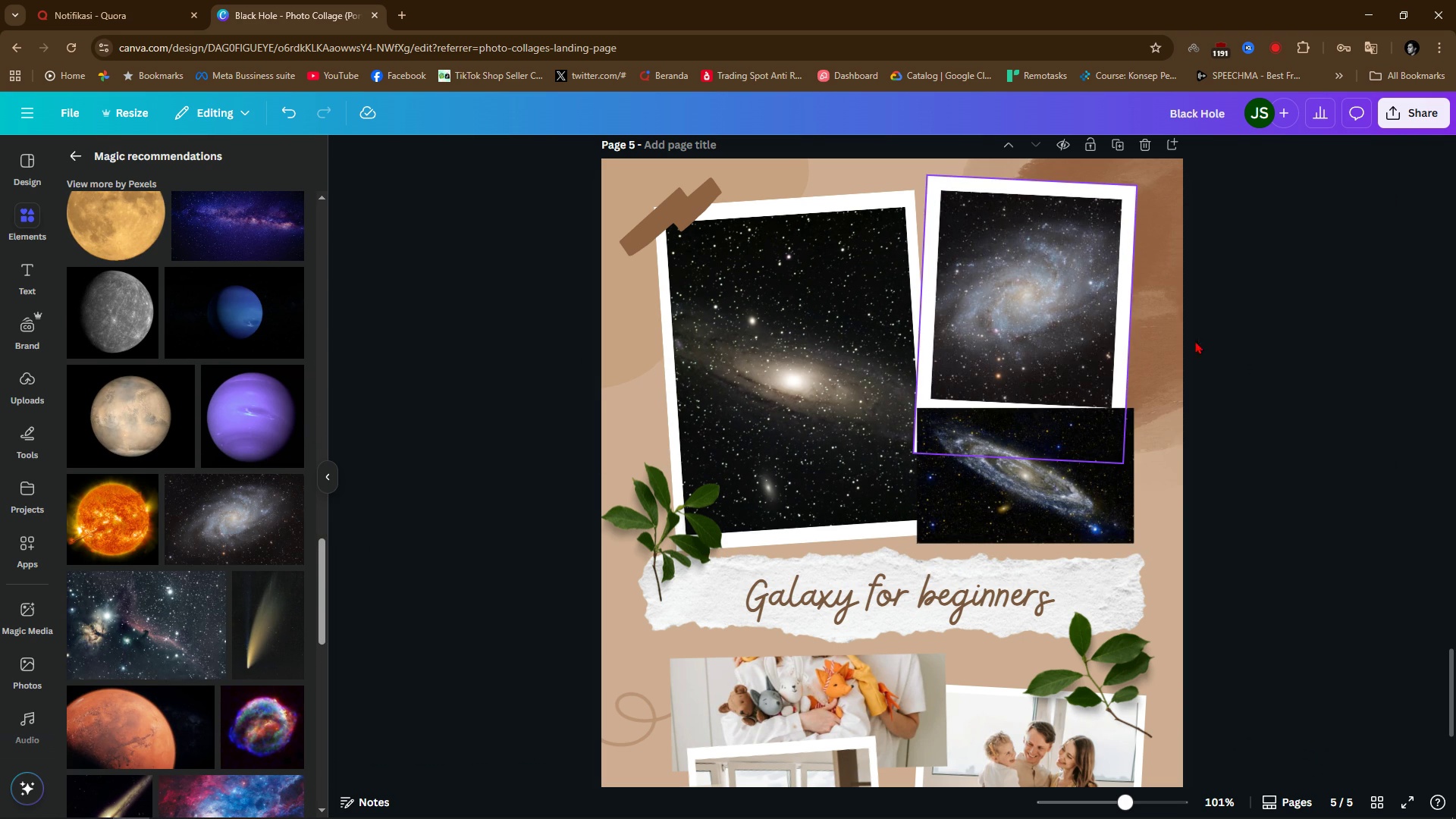 
left_click([1248, 381])
 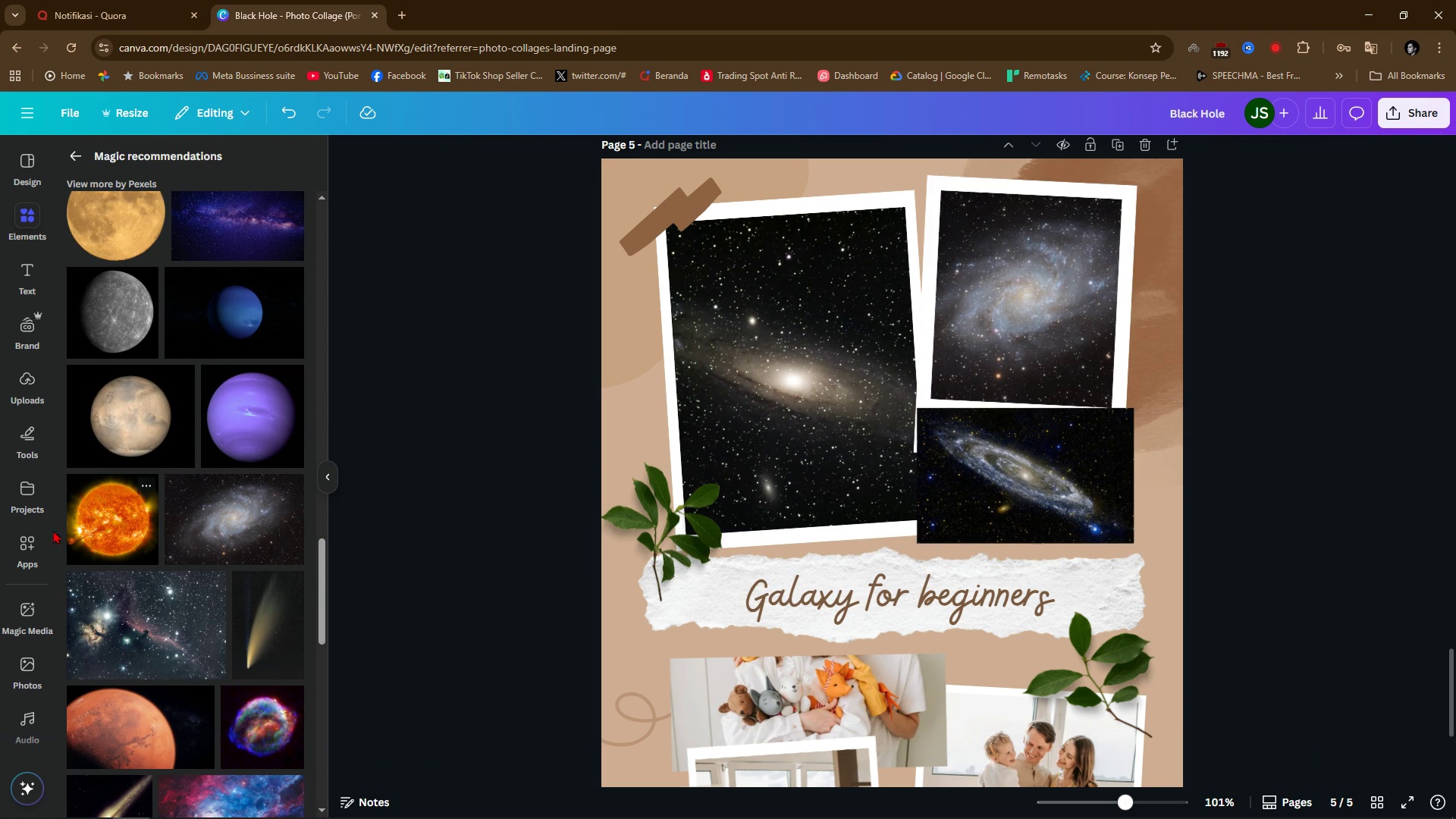 
scroll: coordinate [222, 651], scroll_direction: down, amount: 27.0
 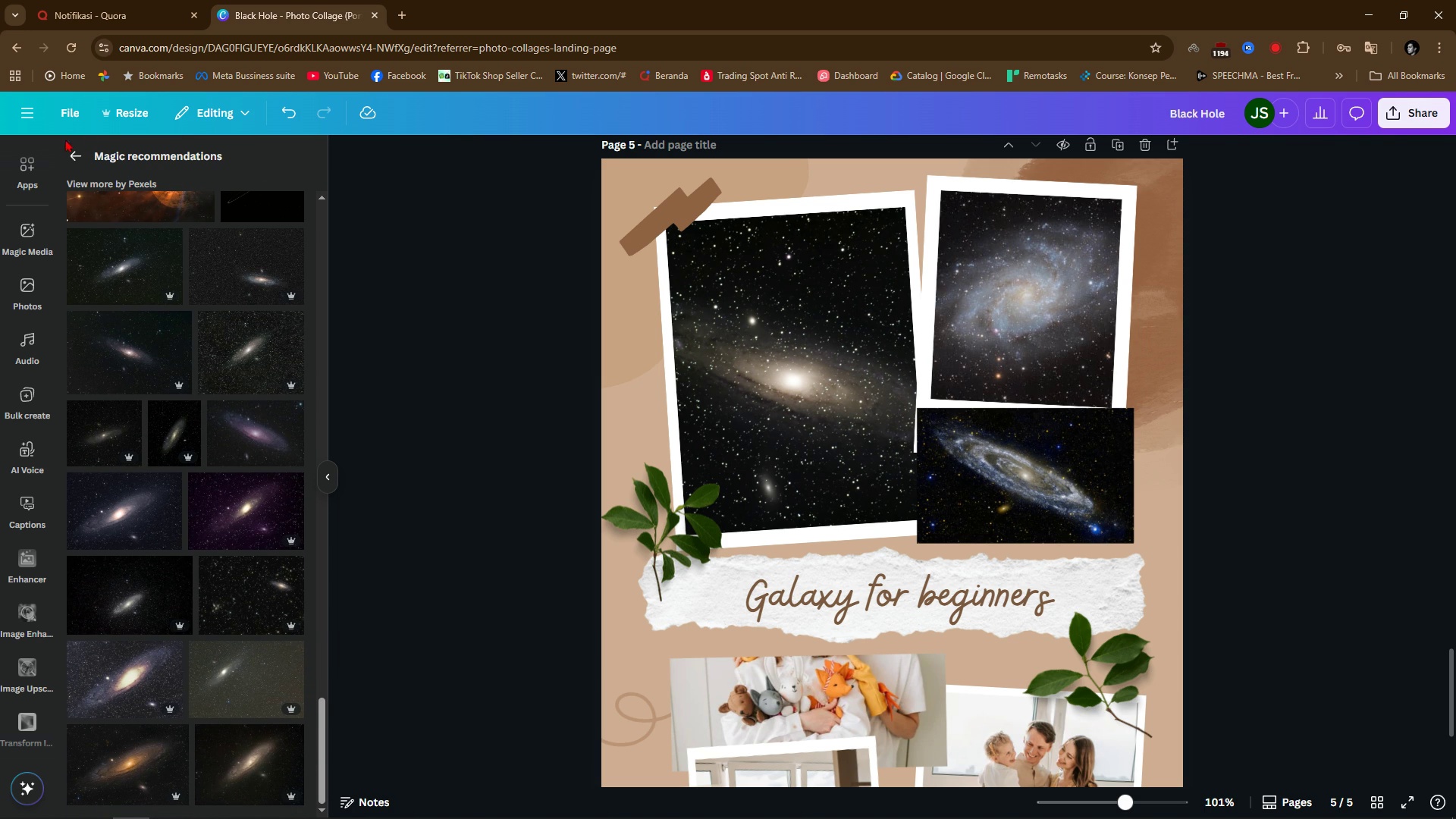 
left_click([80, 154])
 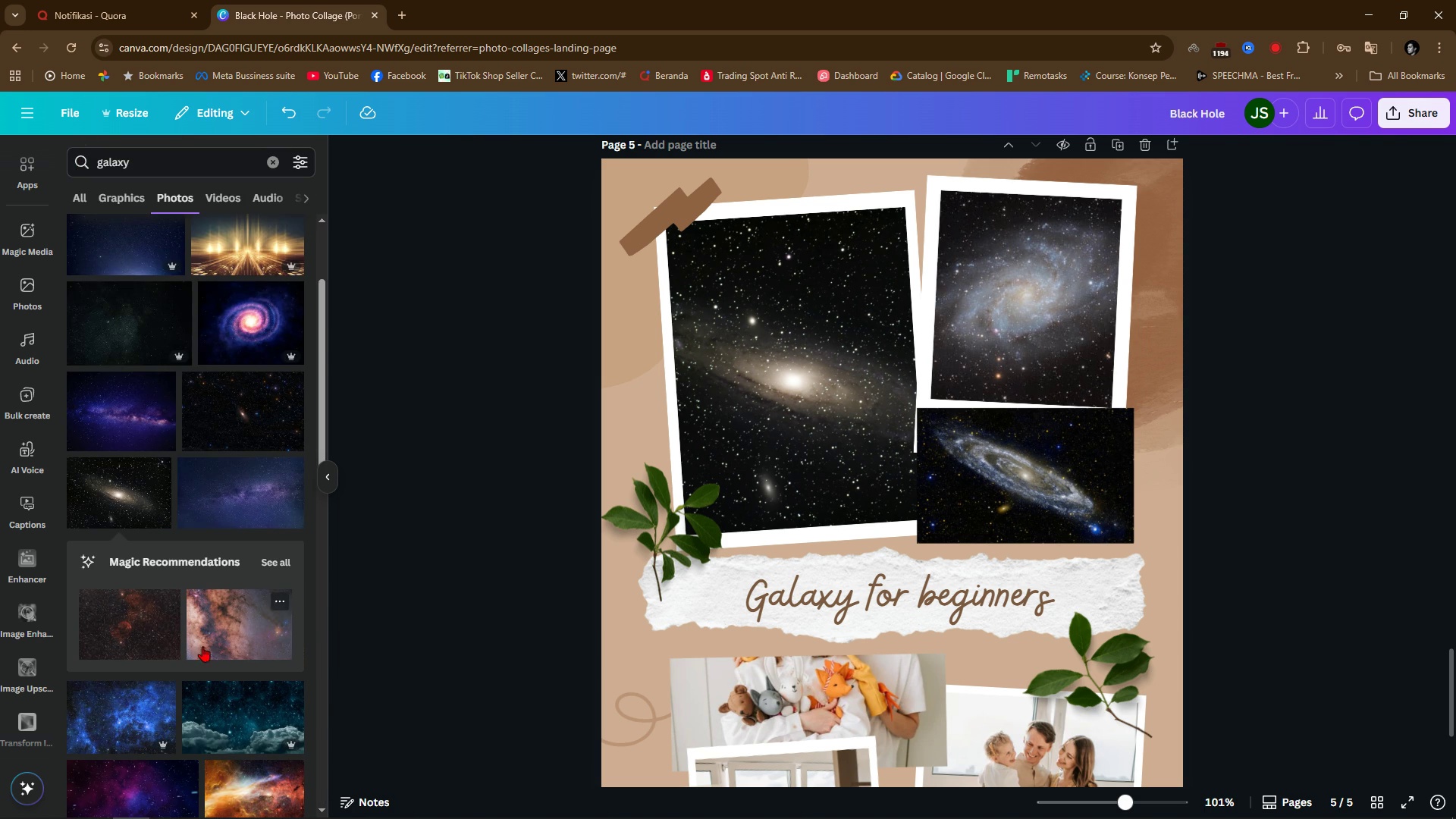 
scroll: coordinate [158, 673], scroll_direction: down, amount: 4.0
 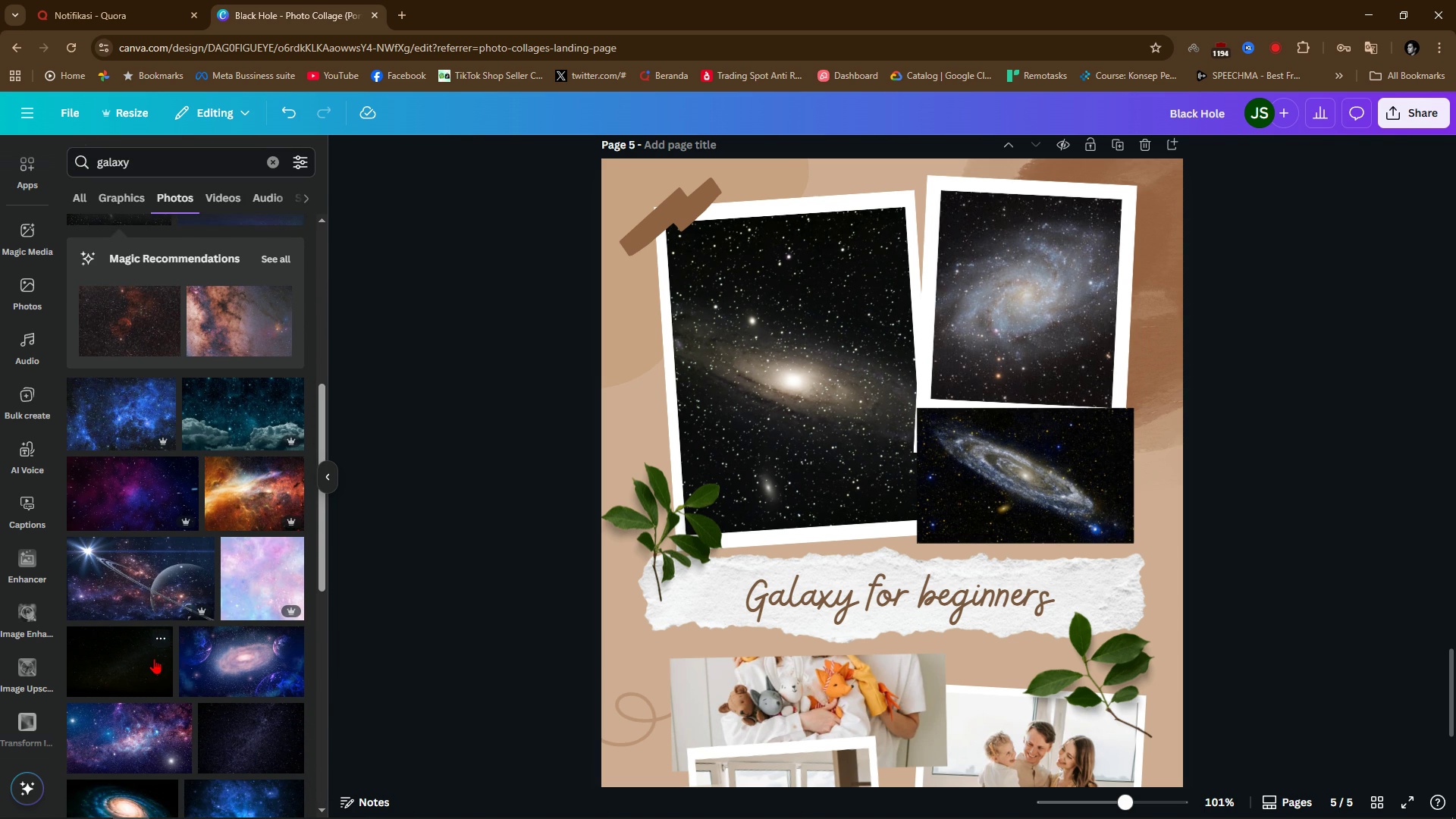 
scroll: coordinate [130, 334], scroll_direction: up, amount: 5.0
 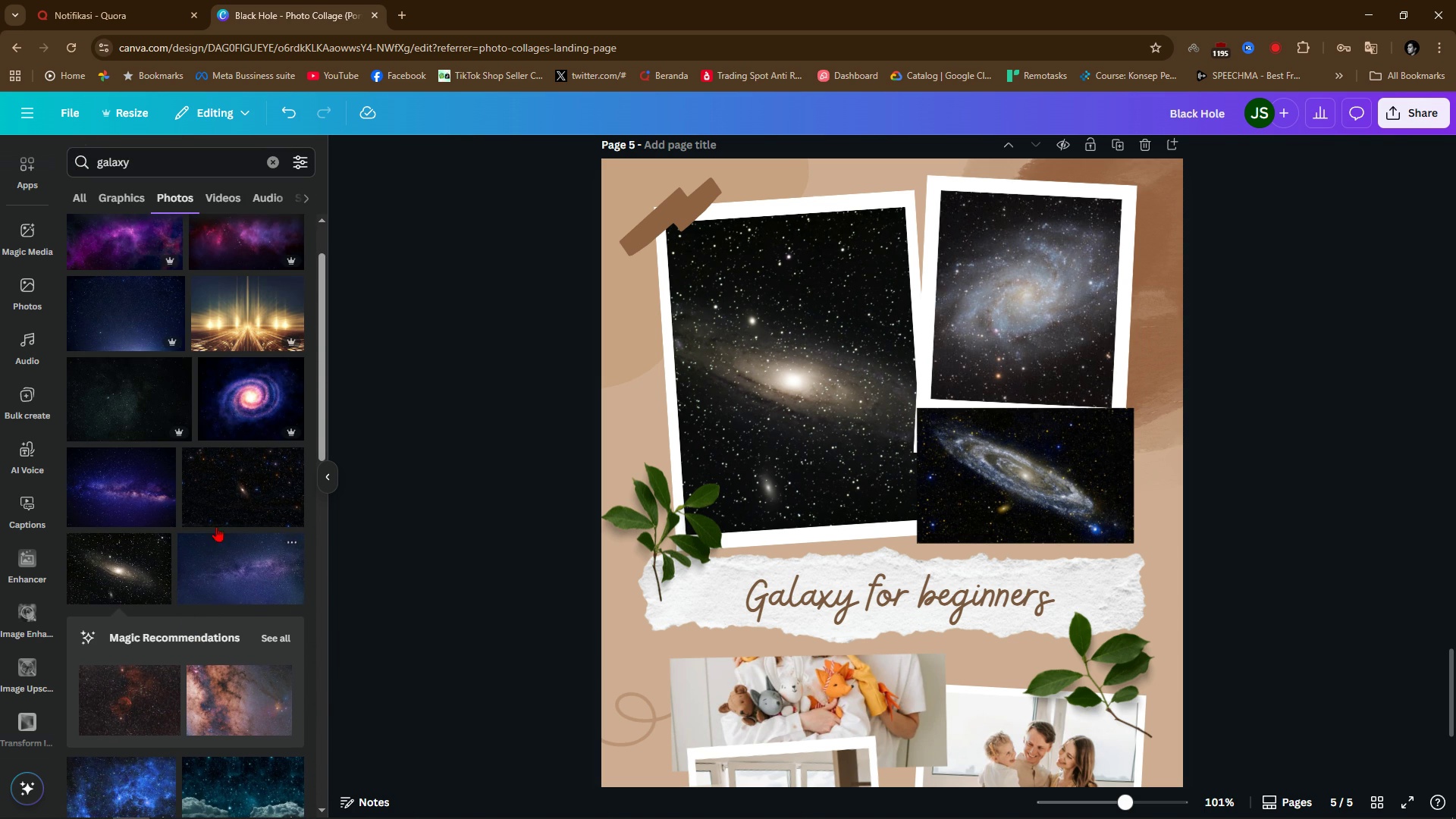 
left_click_drag(start_coordinate=[248, 389], to_coordinate=[1027, 281])
 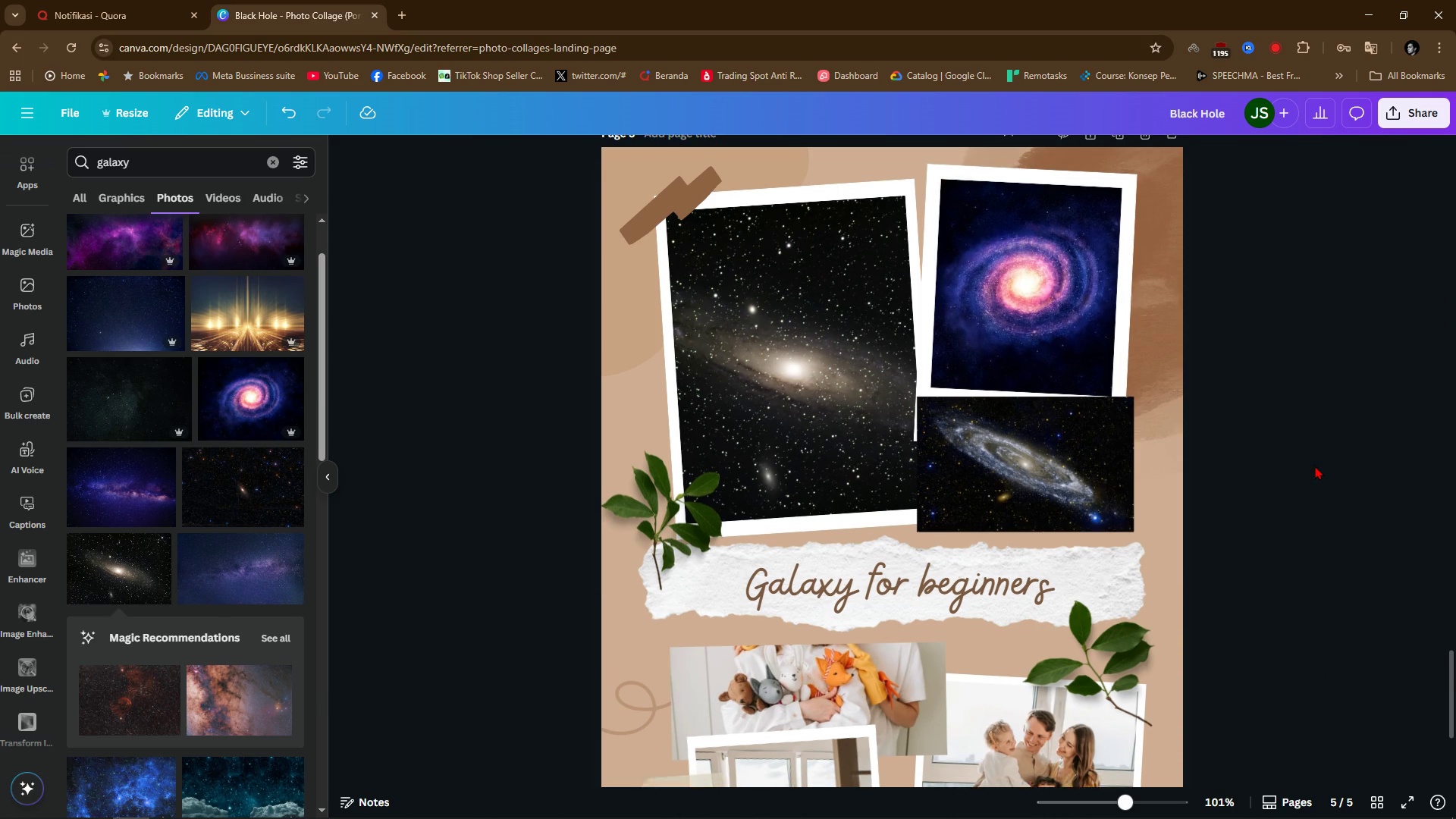 
scroll: coordinate [1315, 466], scroll_direction: down, amount: 3.0
 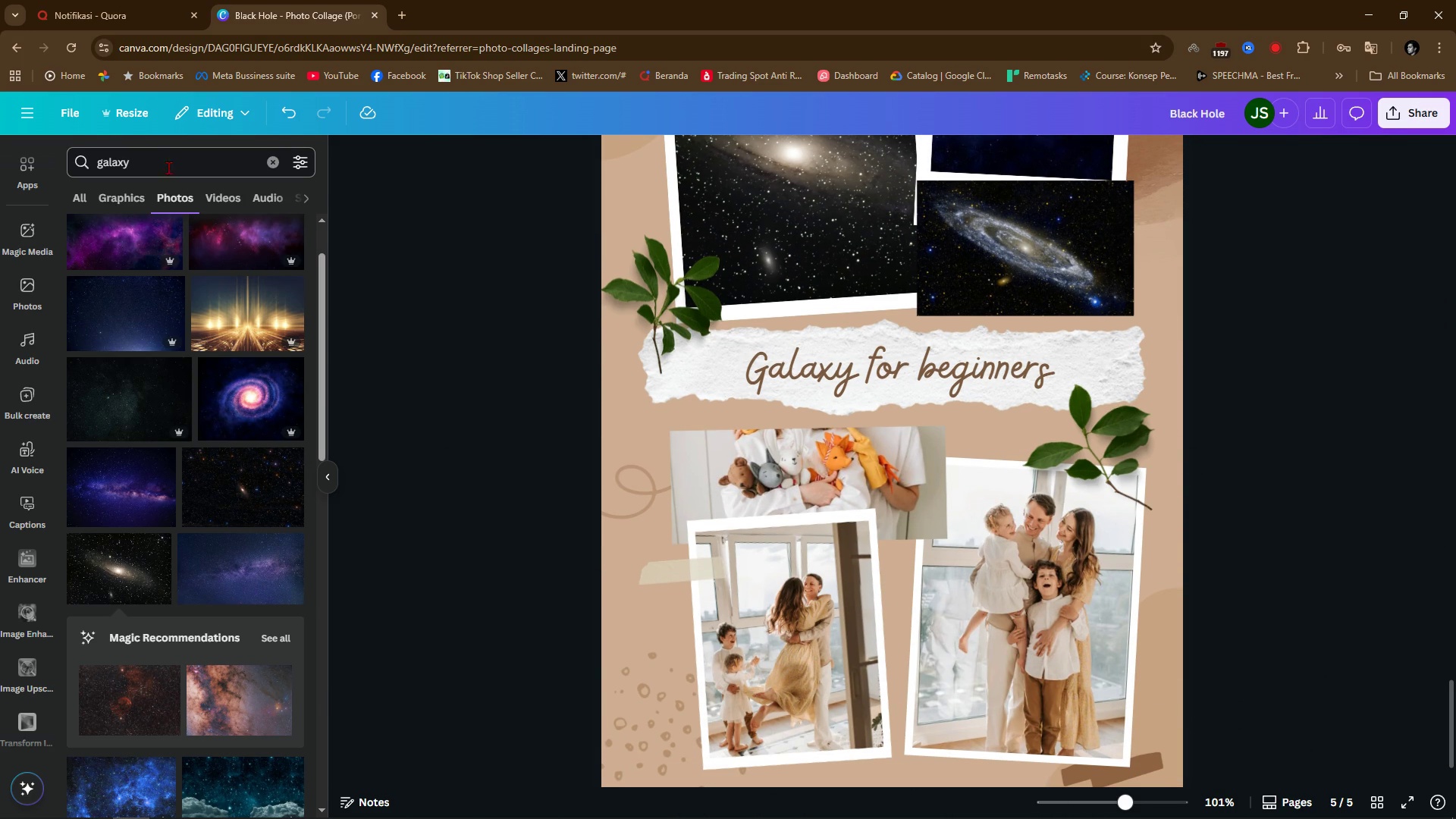 
double_click([168, 162])
 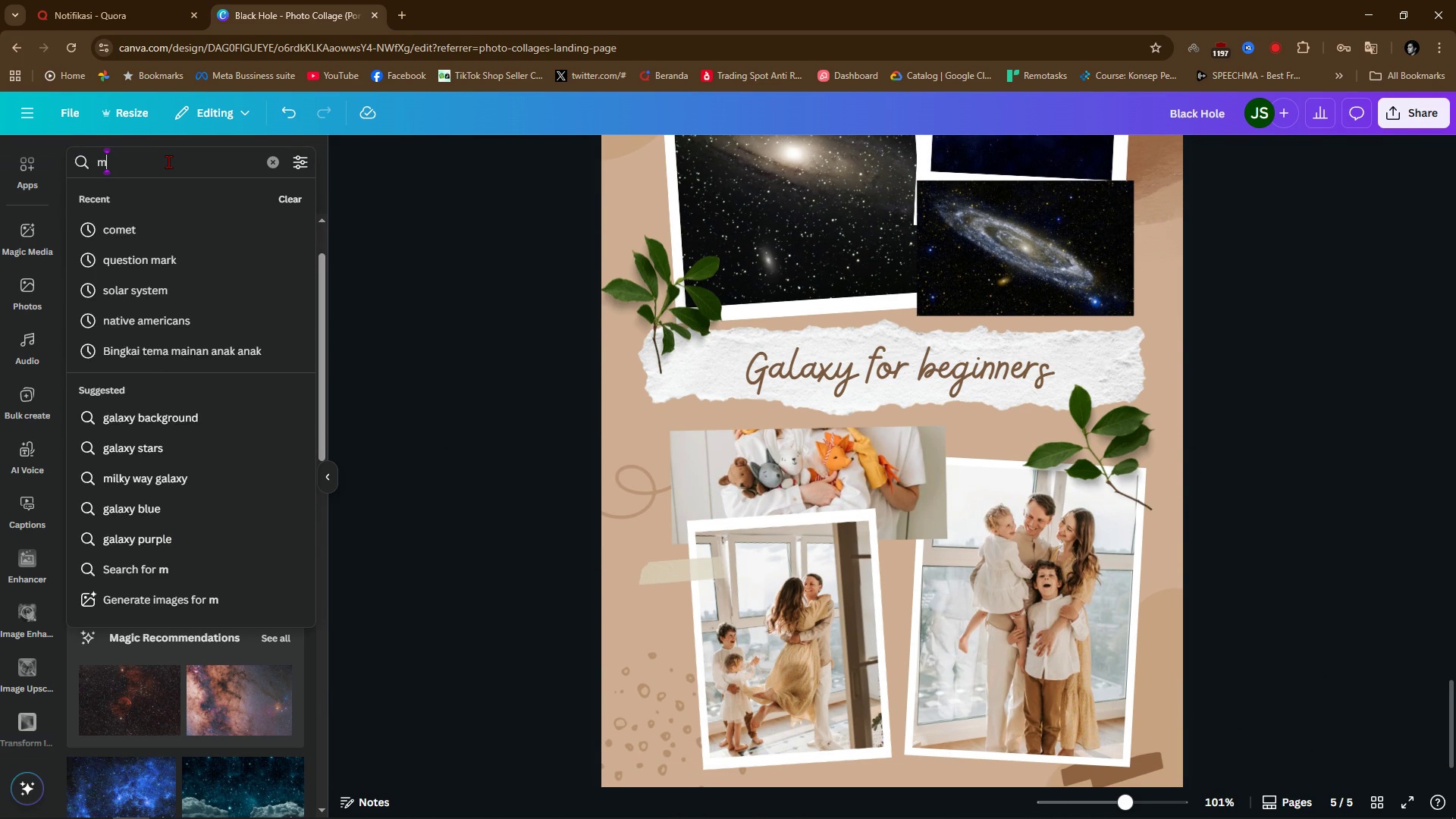 
type(milku)
key(Backspace)
type(y way)
 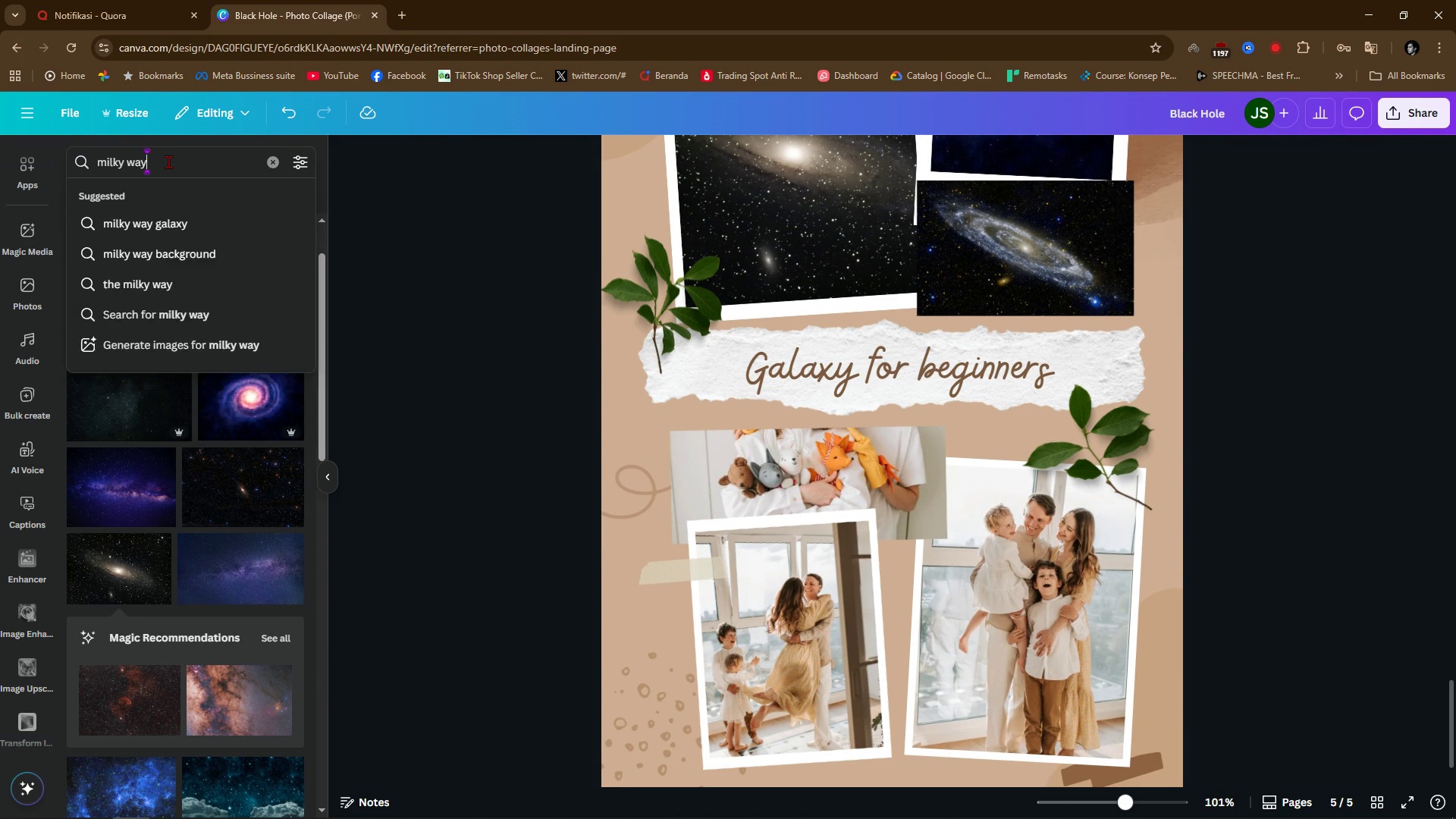 
key(Enter)
 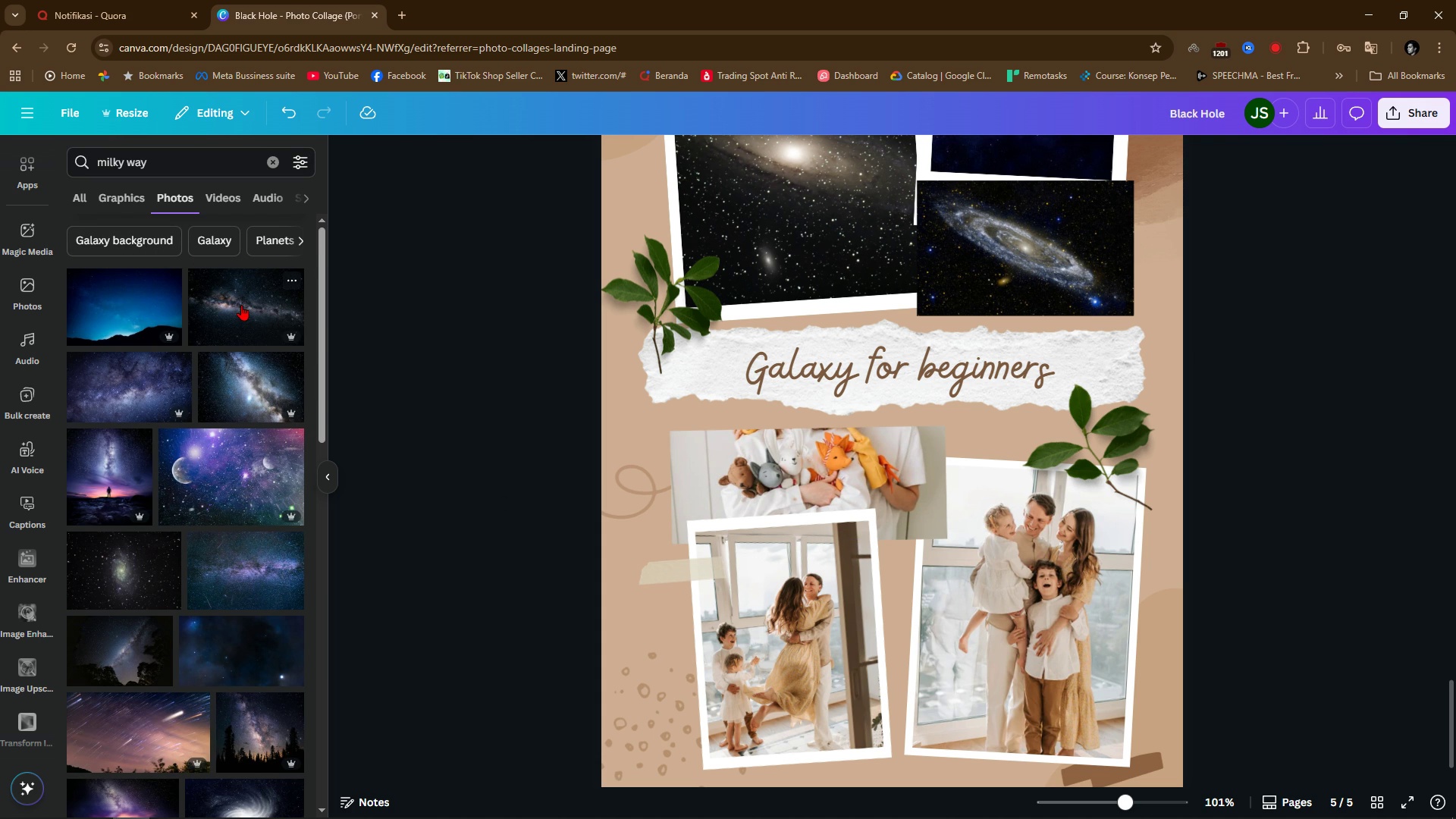 
wait(6.31)
 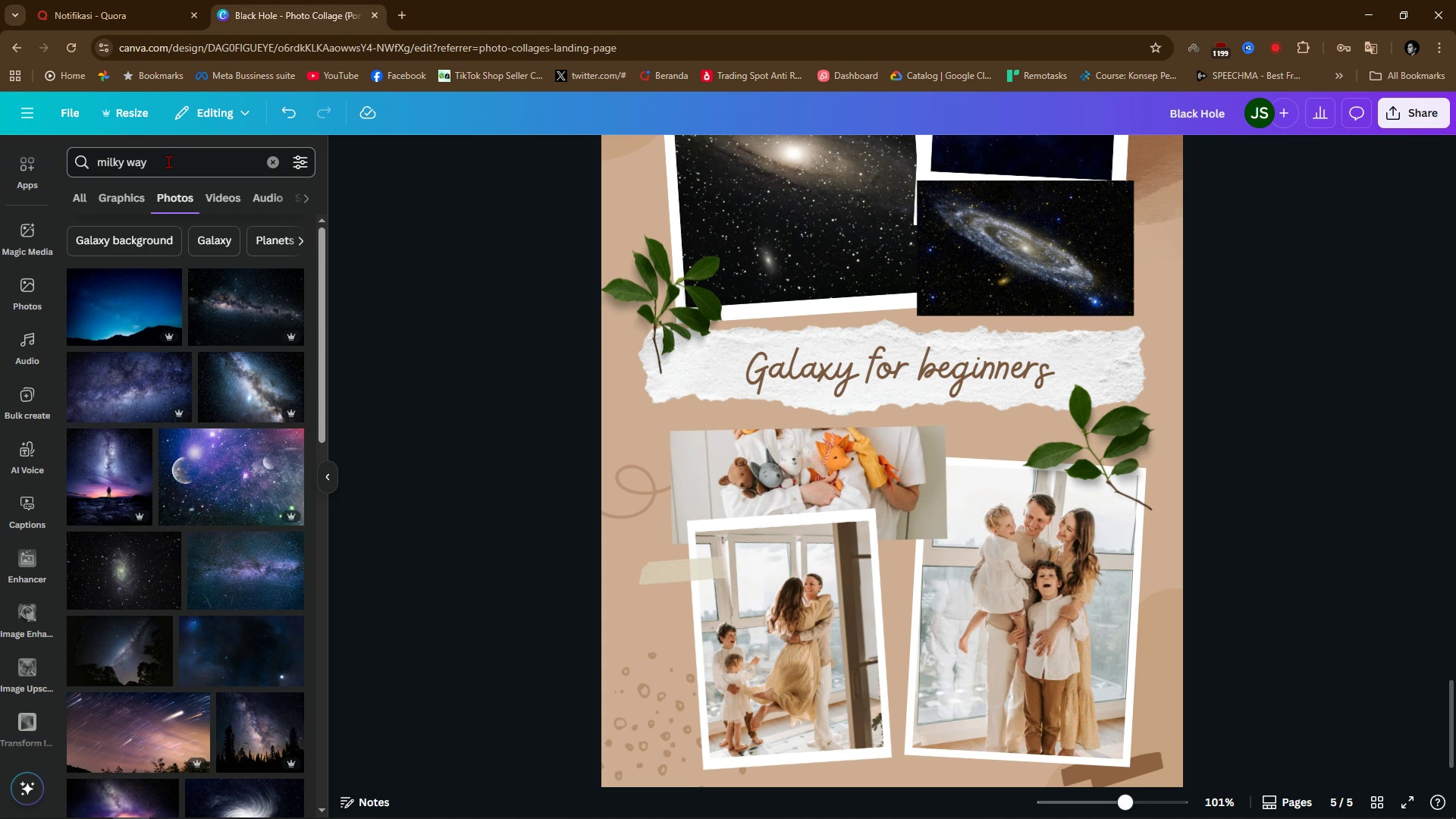 
left_click_drag(start_coordinate=[239, 310], to_coordinate=[831, 472])
 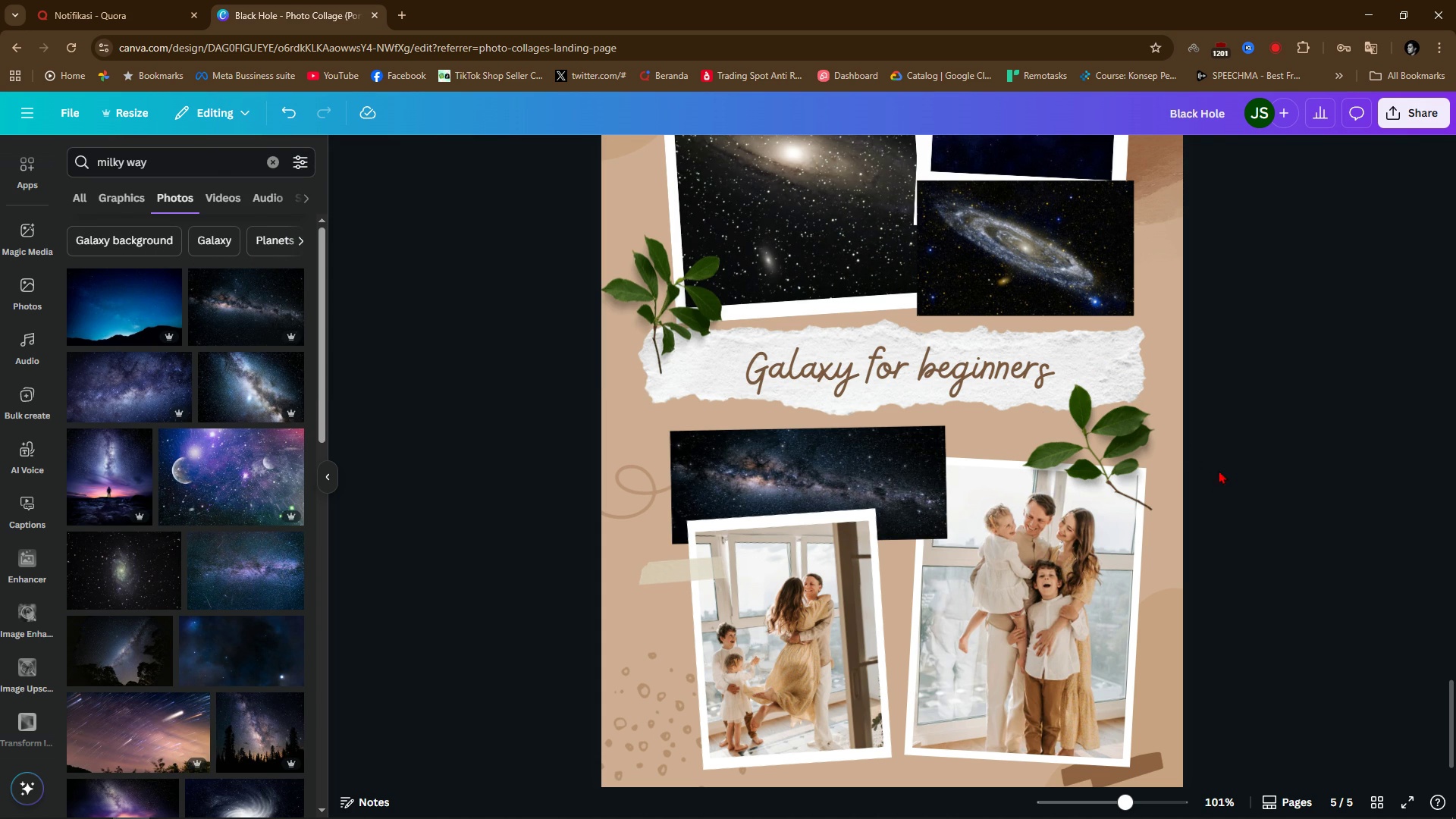 
left_click([1227, 467])
 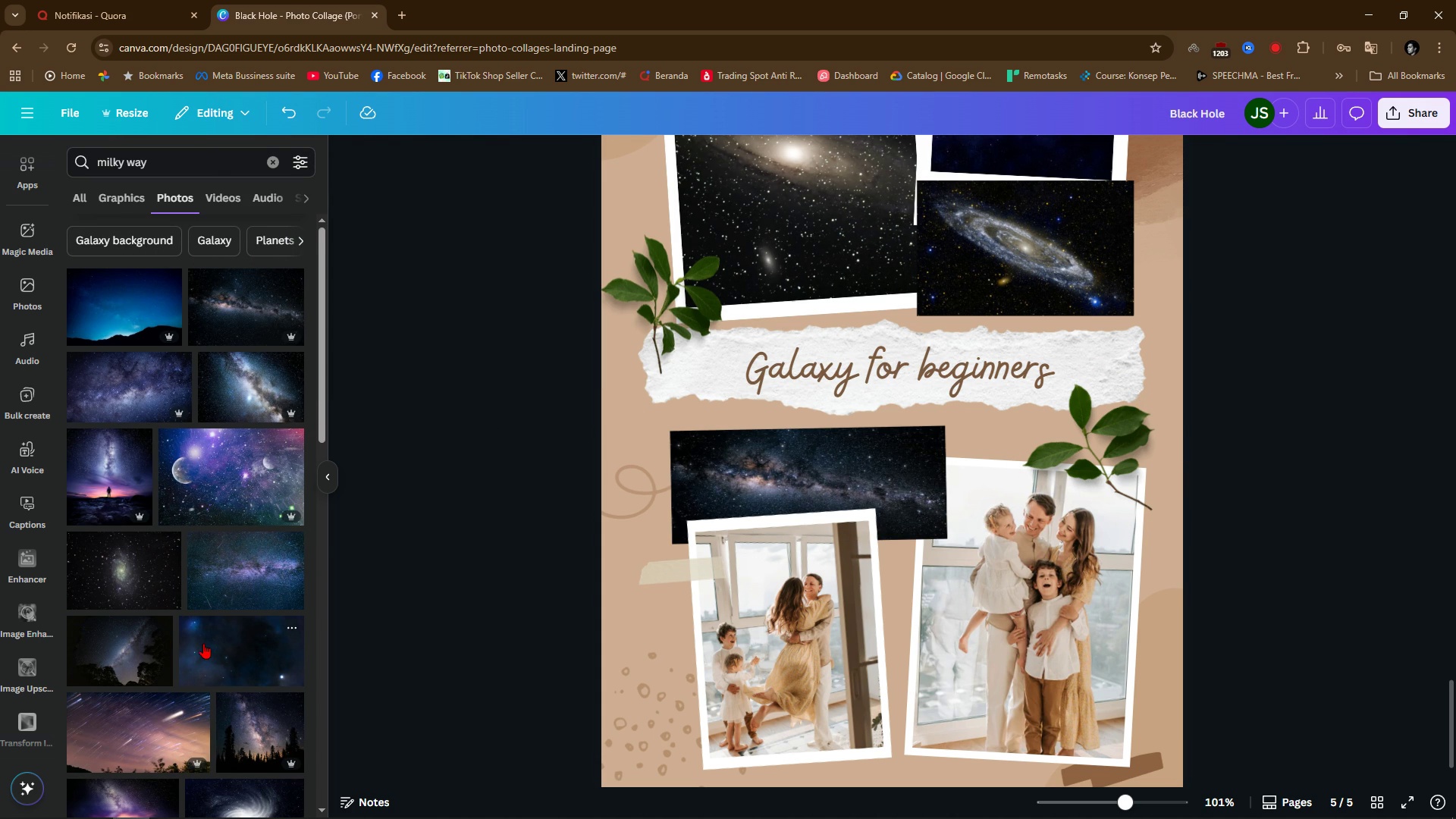 
scroll: coordinate [203, 643], scroll_direction: down, amount: 3.0
 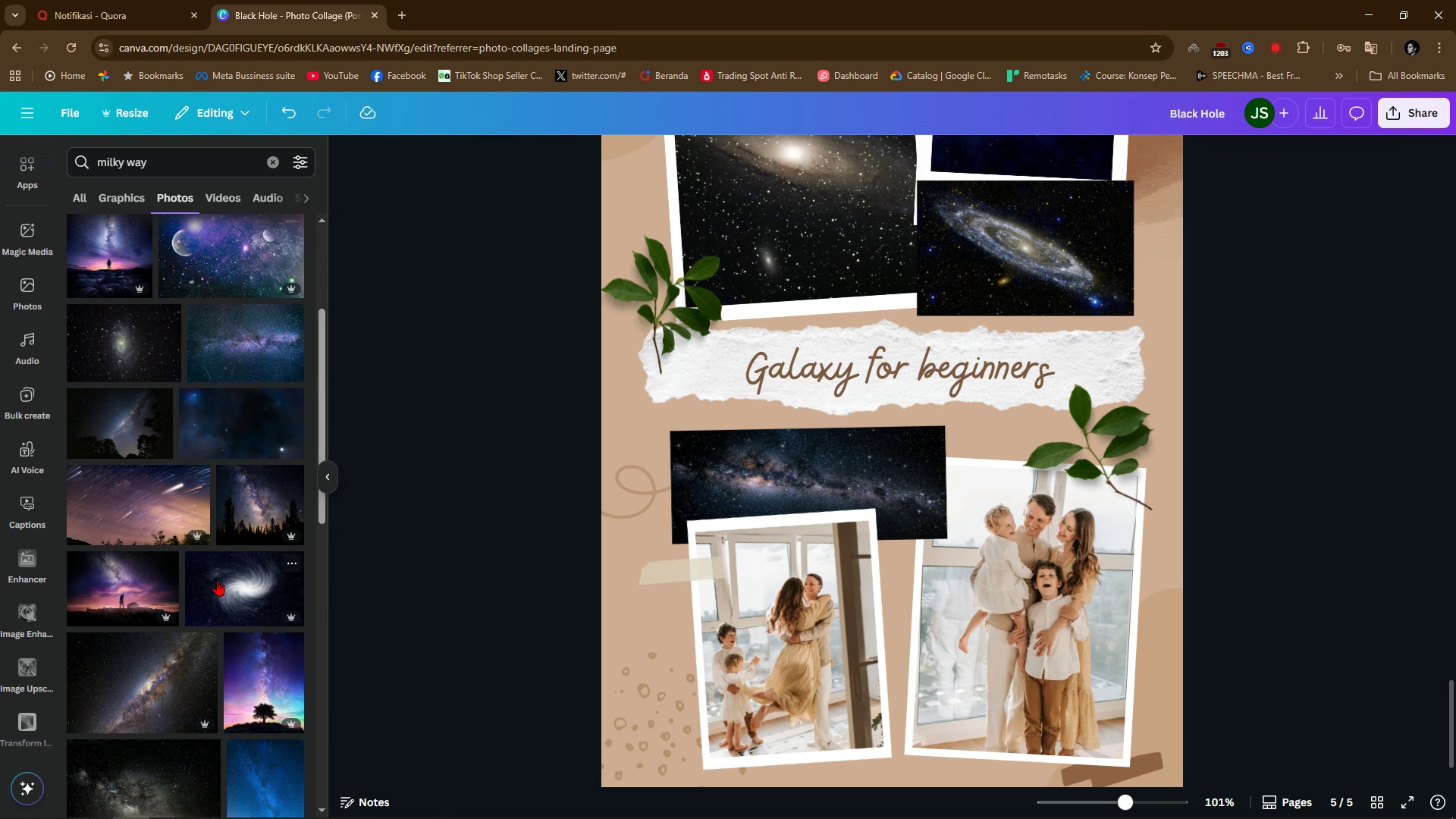 
left_click_drag(start_coordinate=[233, 585], to_coordinate=[1028, 531])
 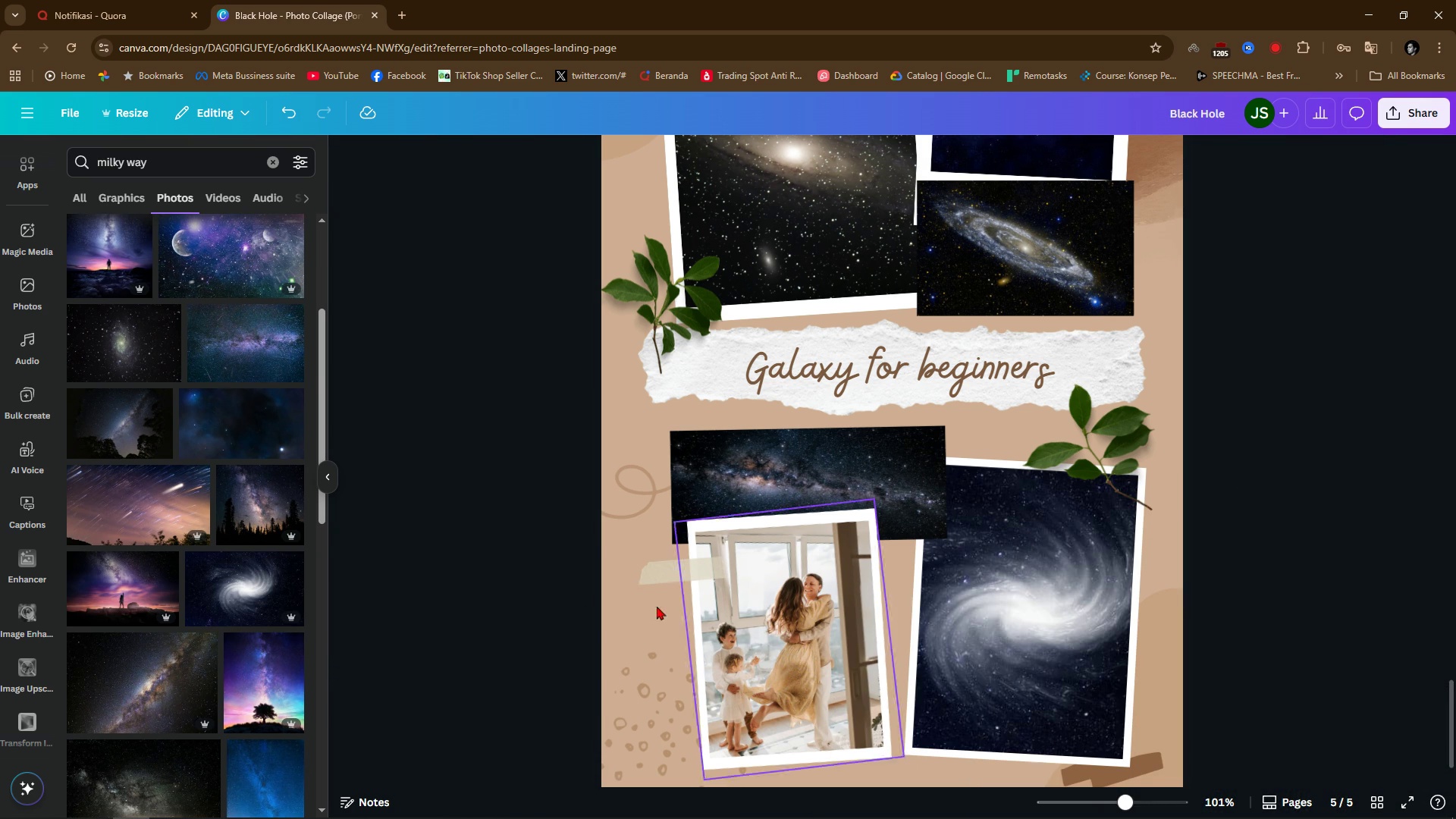 
scroll: coordinate [200, 703], scroll_direction: down, amount: 6.0
 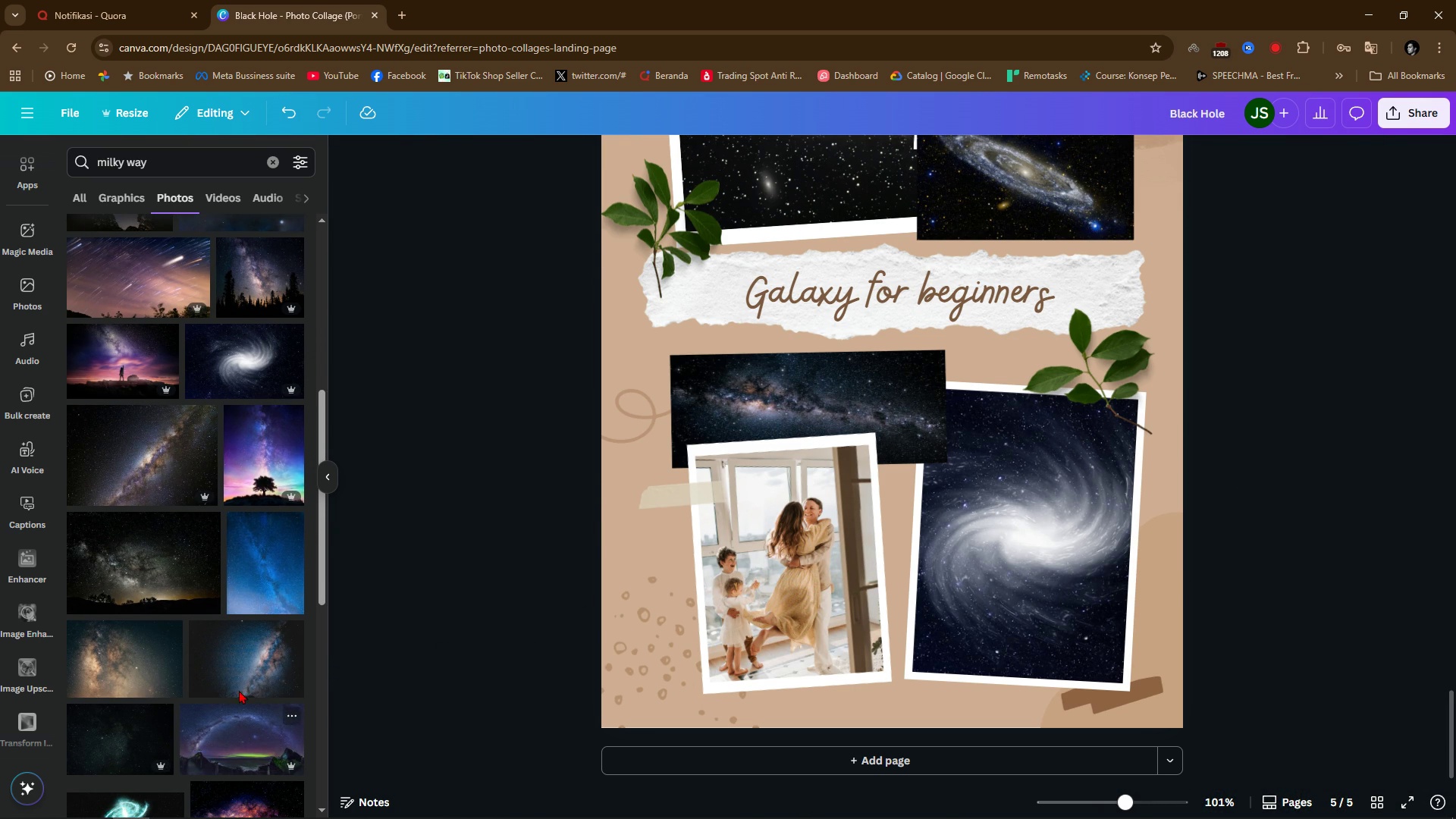 
left_click_drag(start_coordinate=[274, 458], to_coordinate=[789, 540])
 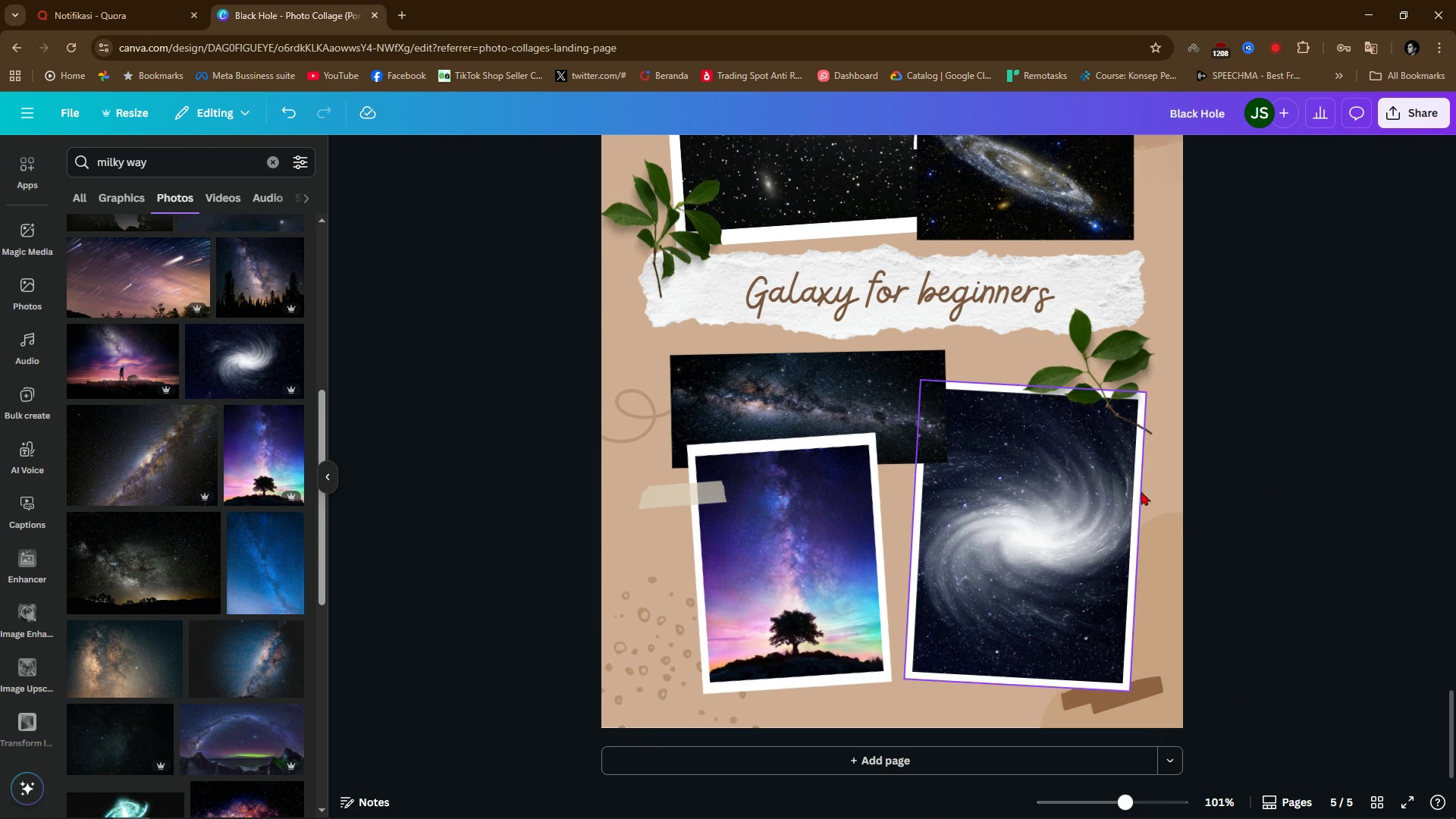 
left_click([1269, 485])
 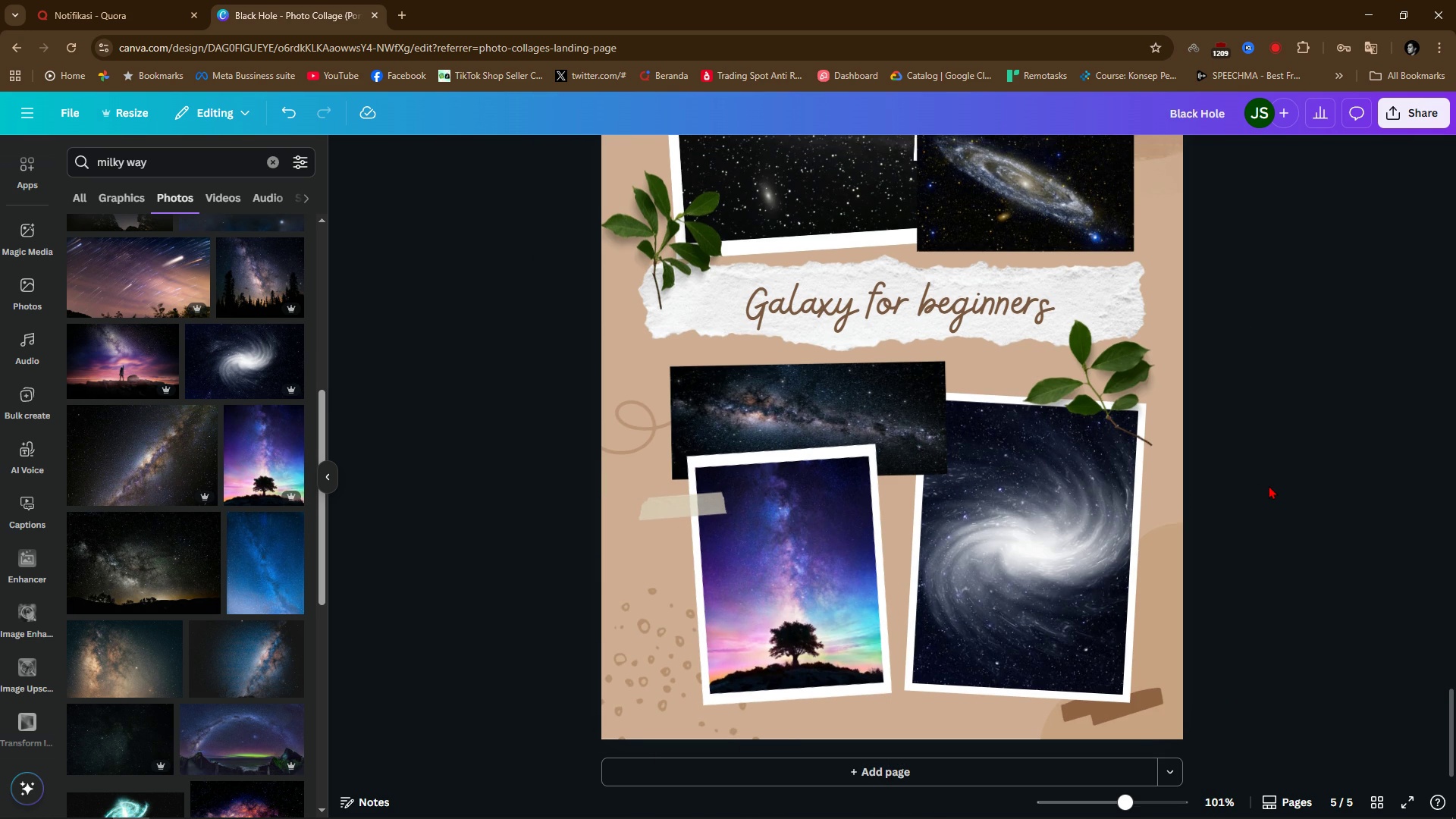 
scroll: coordinate [1269, 485], scroll_direction: up, amount: 2.0
 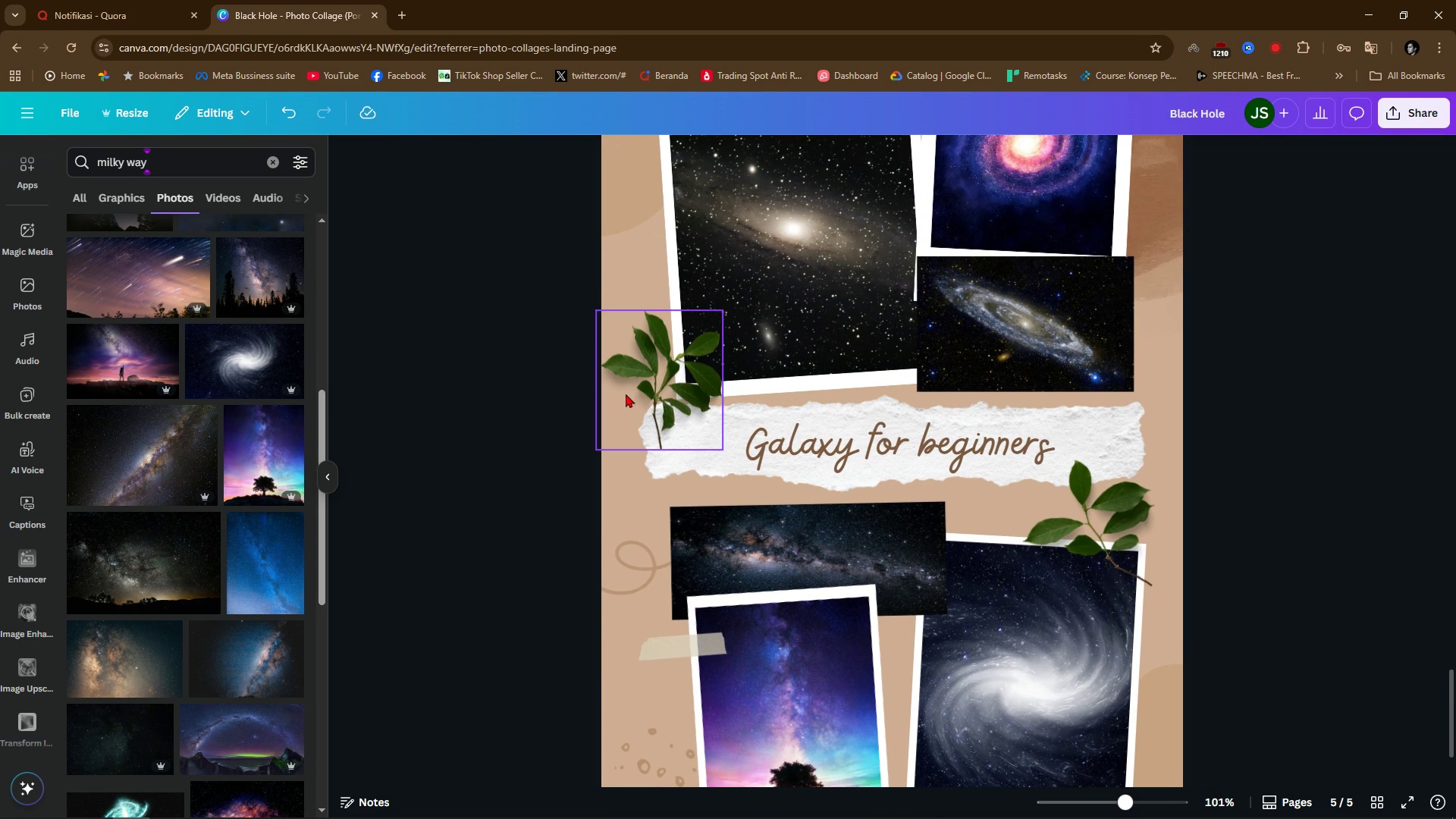 
left_click([641, 394])
 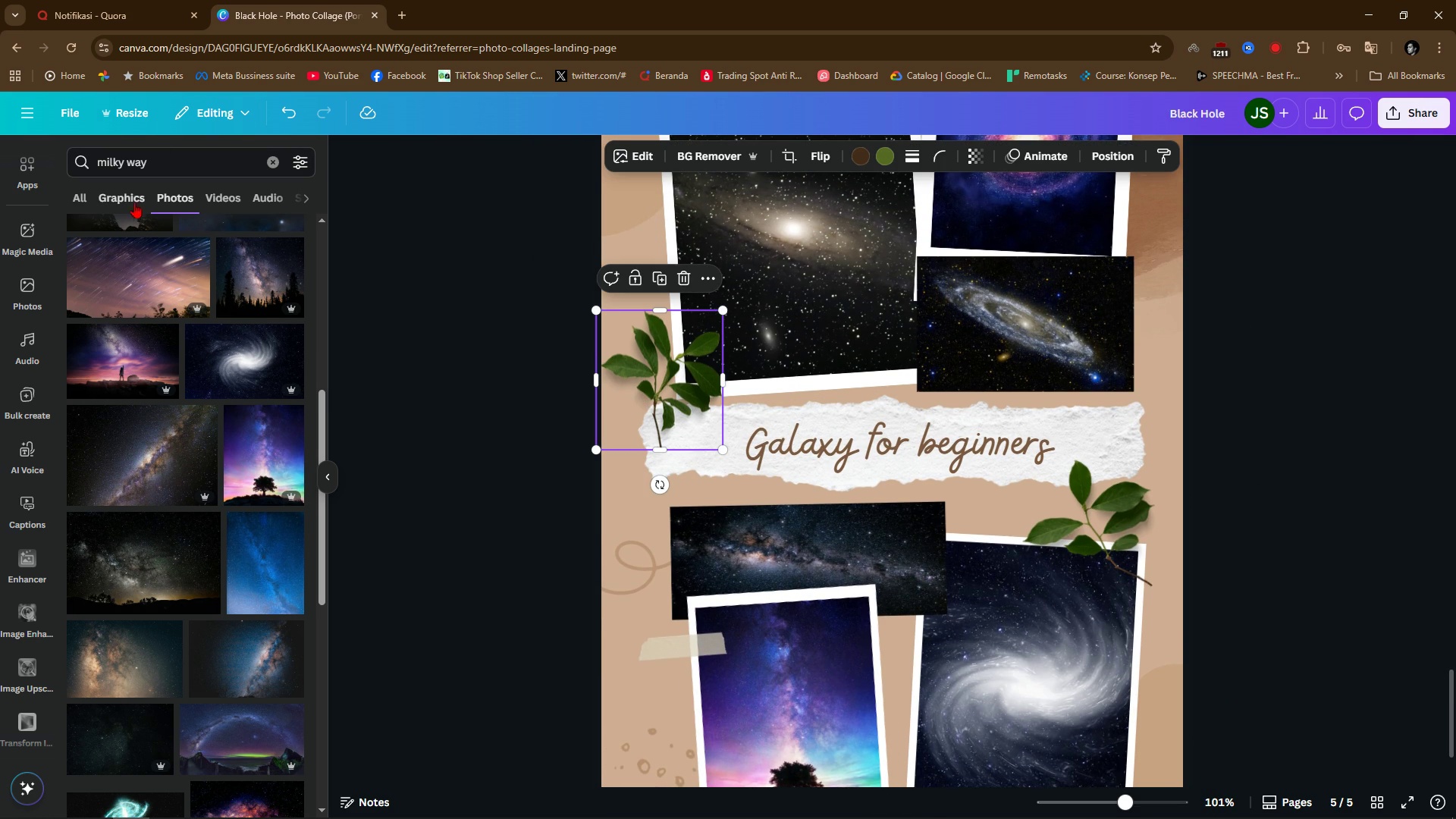 
left_click([126, 195])
 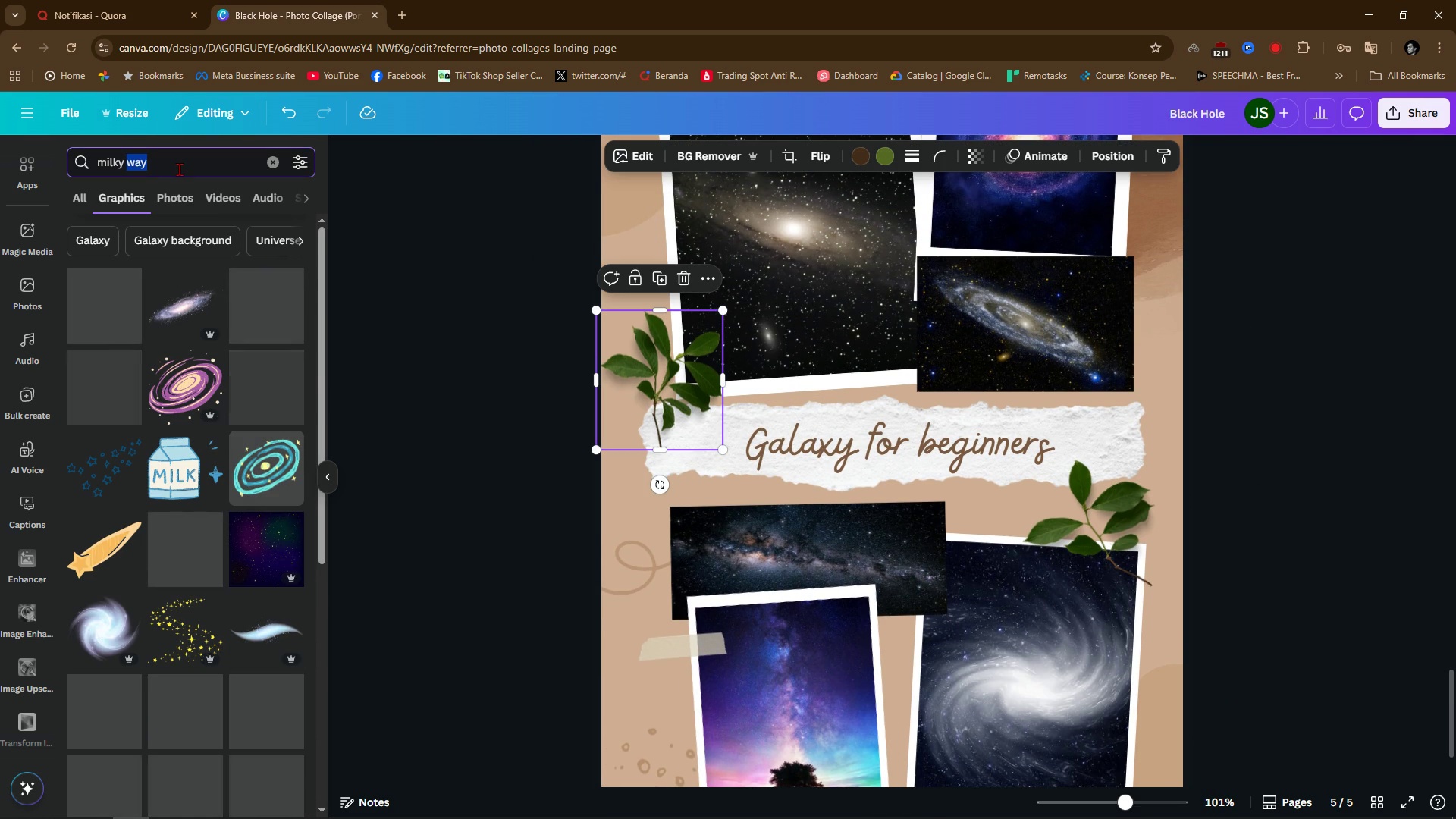 
key(Control+A)
 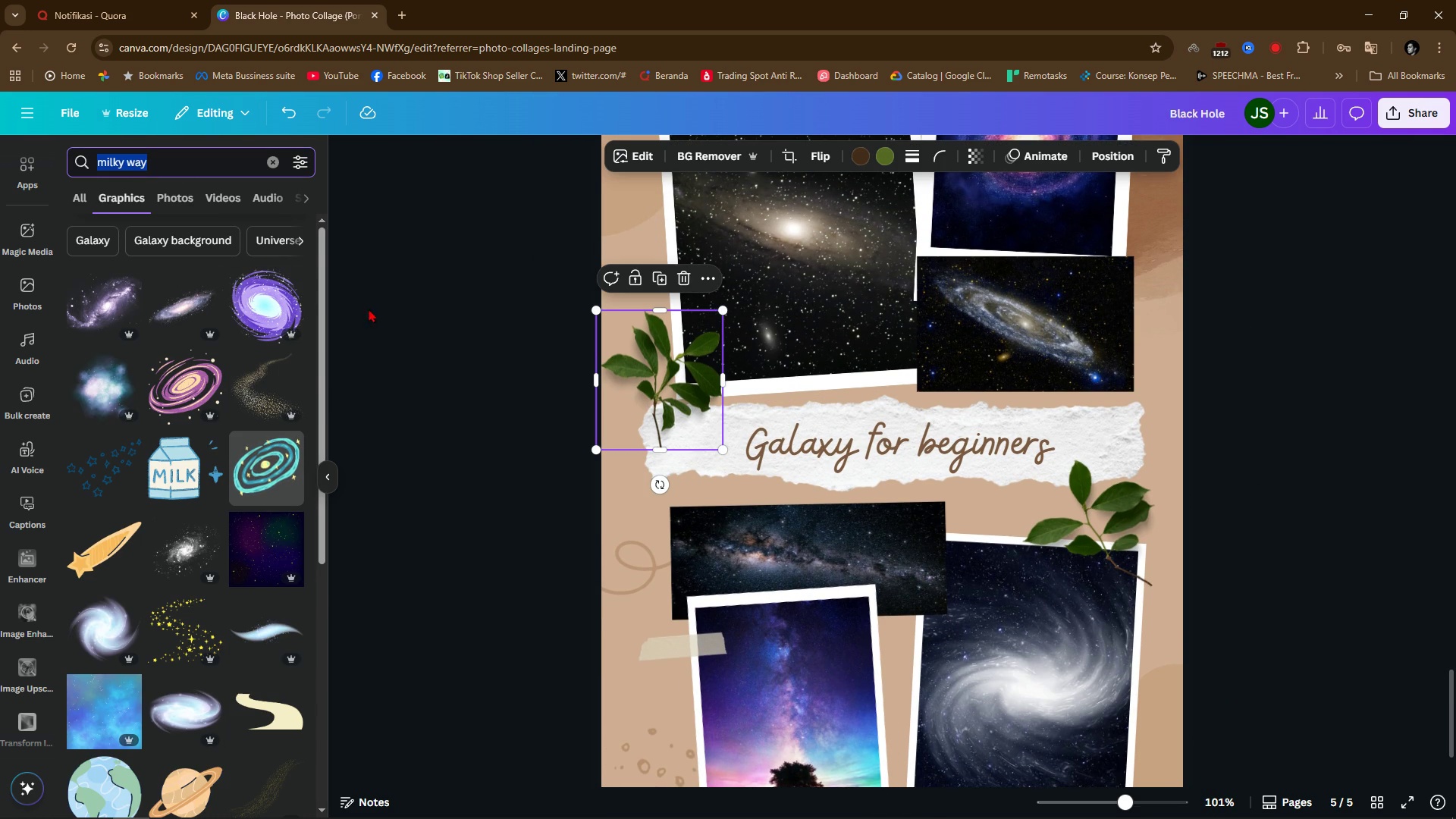 
left_click([479, 454])
 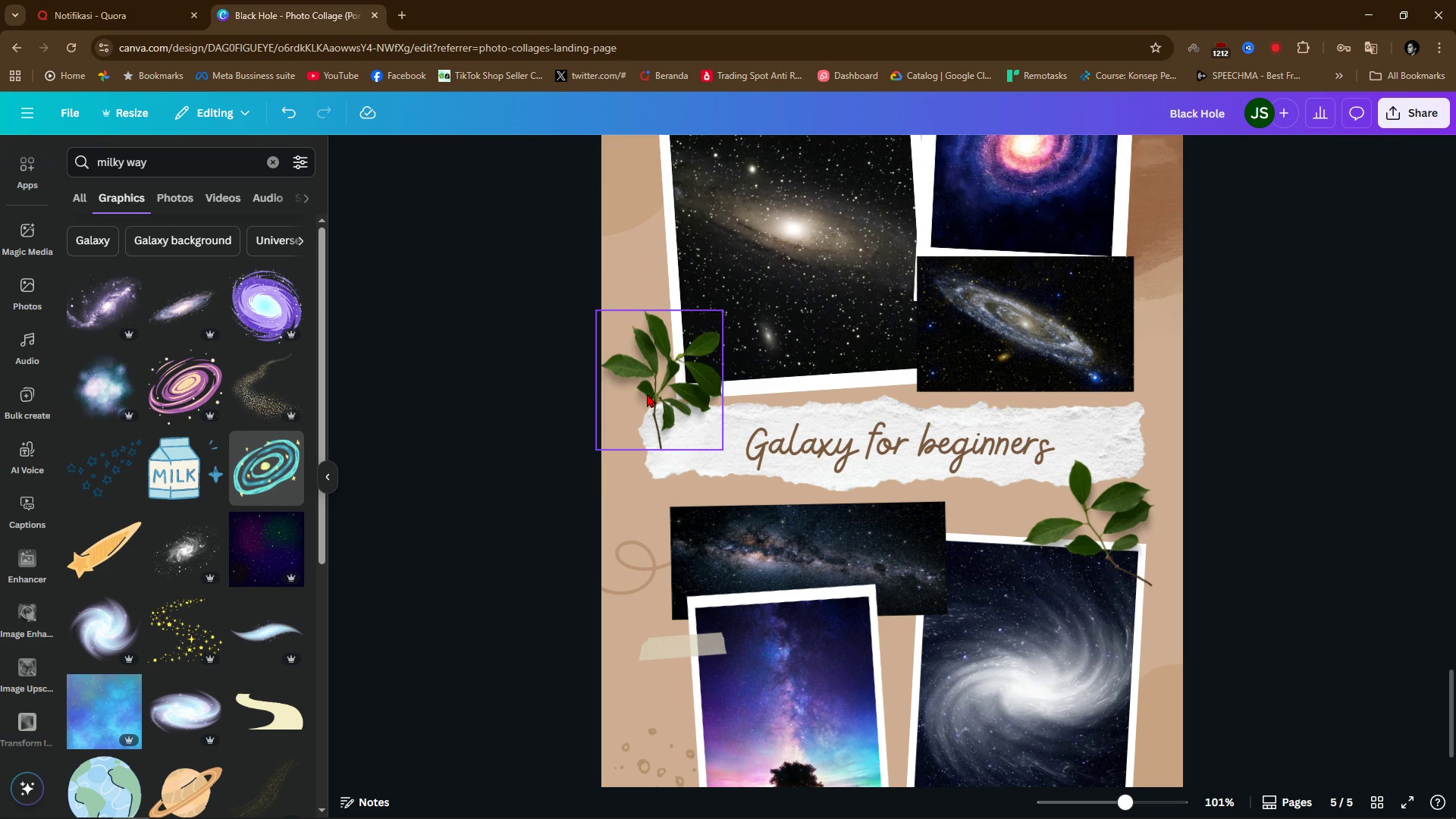 
left_click([647, 394])
 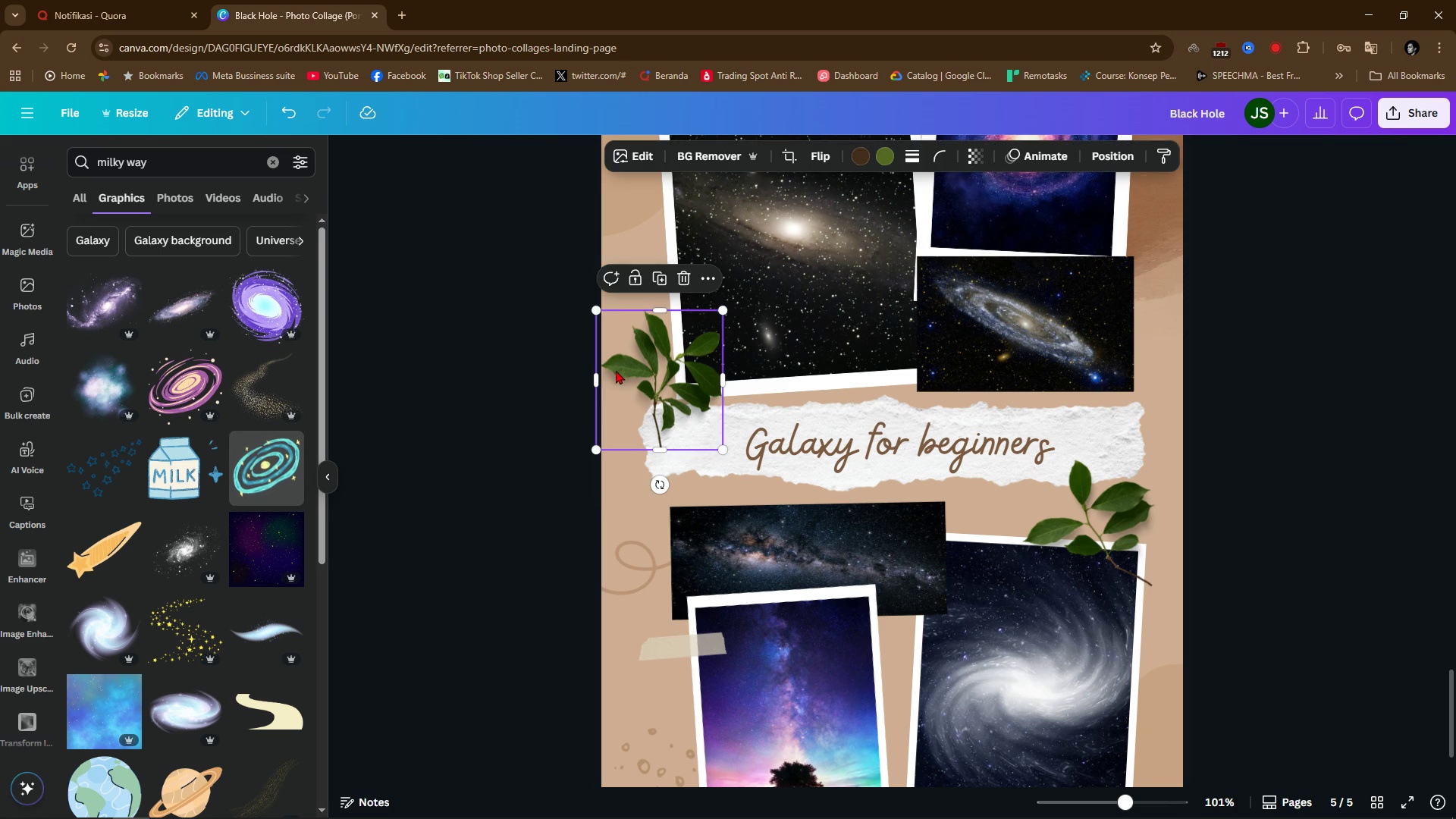 
key(Backspace)
 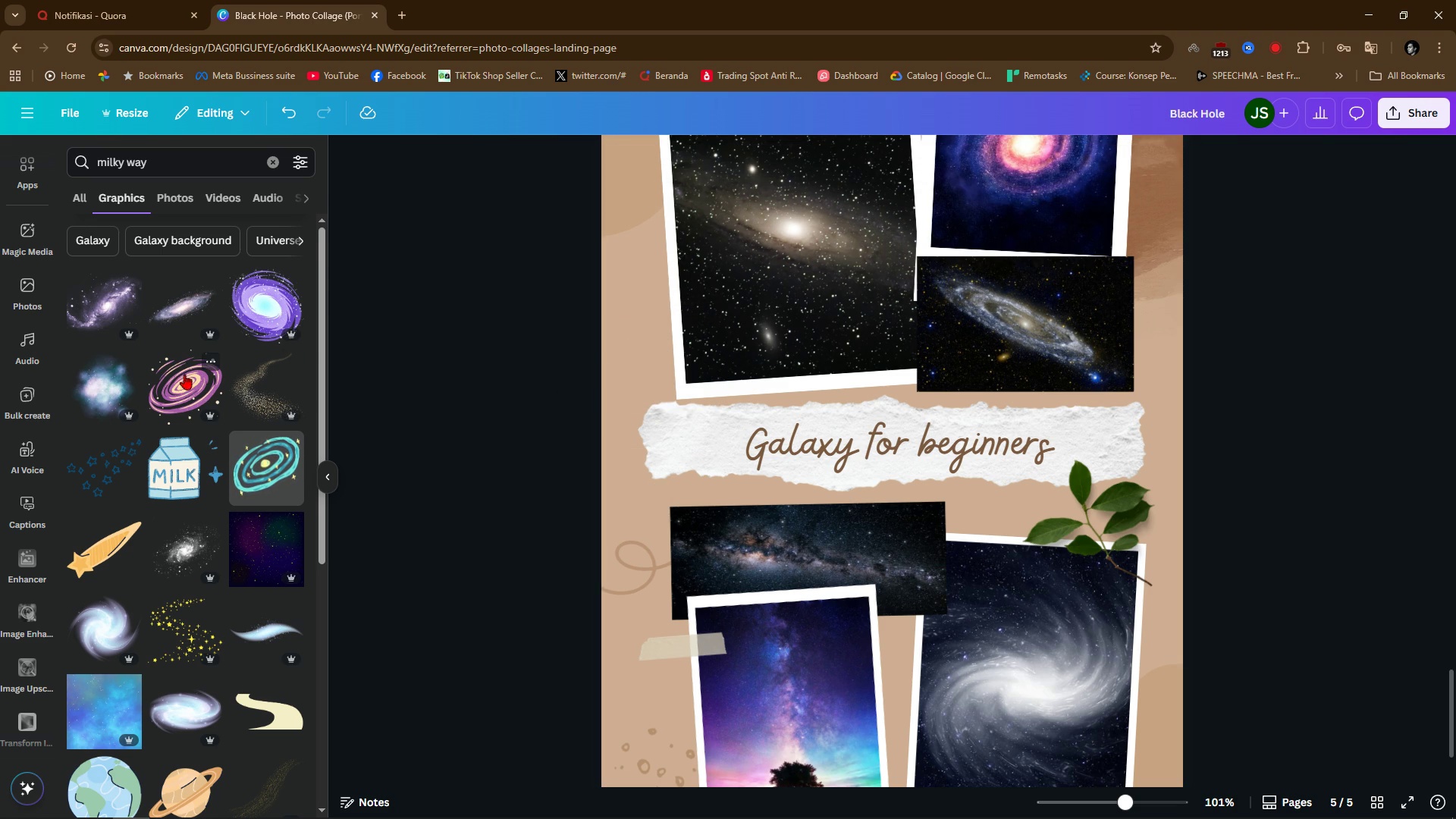 
left_click([190, 390])
 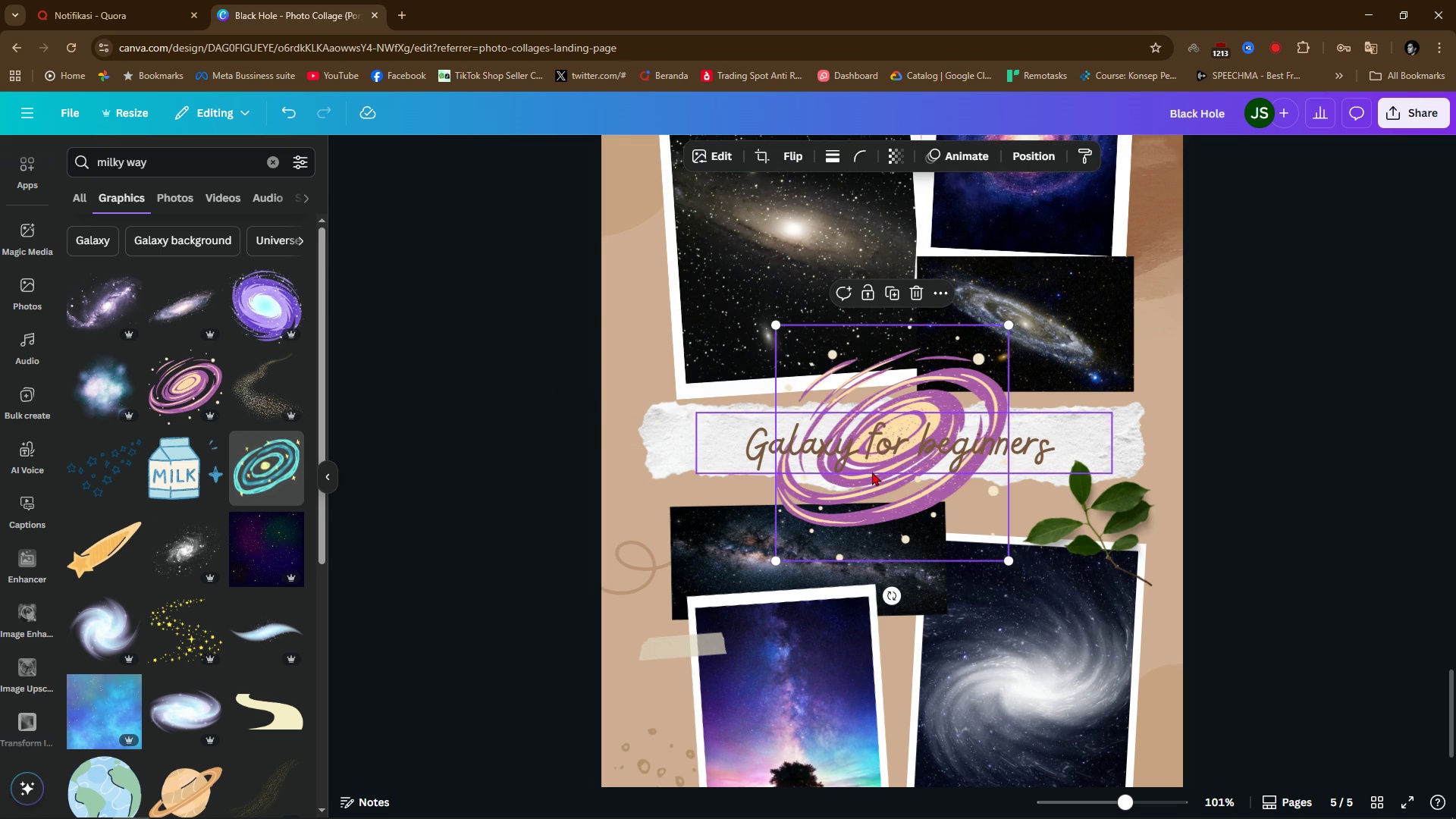 
left_click_drag(start_coordinate=[883, 497], to_coordinate=[687, 429])
 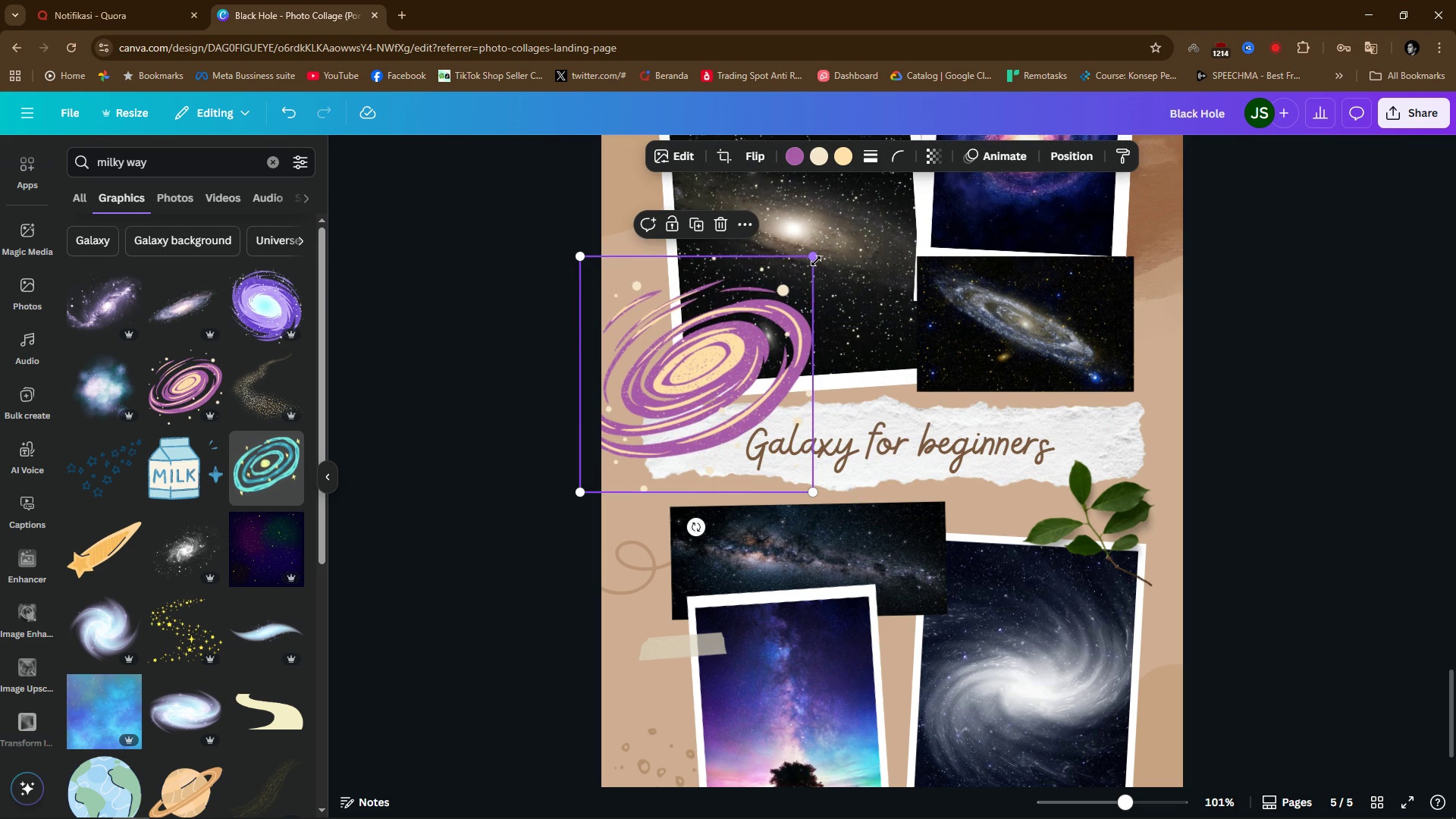 
left_click_drag(start_coordinate=[816, 261], to_coordinate=[698, 391])
 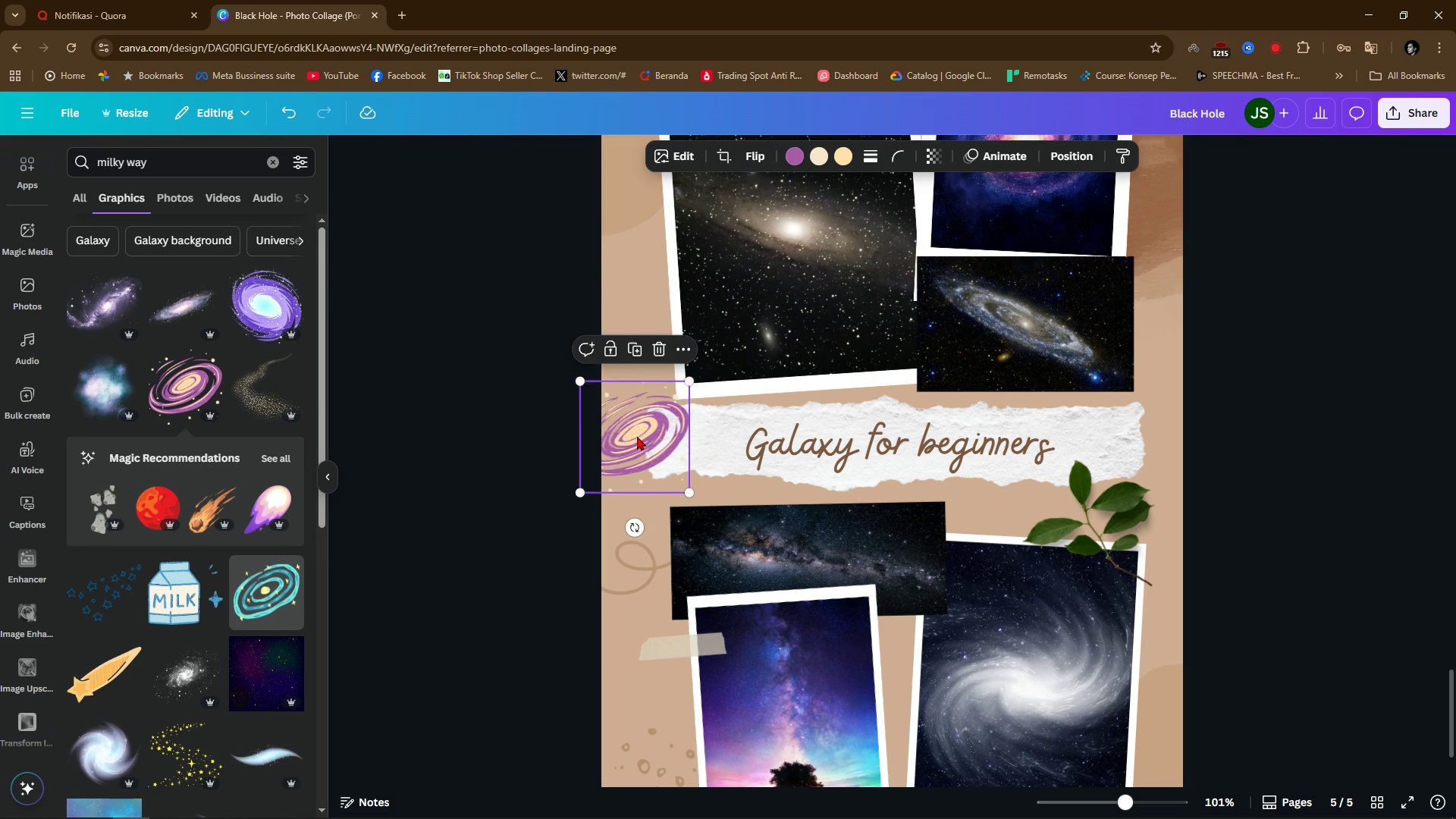 
left_click_drag(start_coordinate=[637, 436], to_coordinate=[668, 403])
 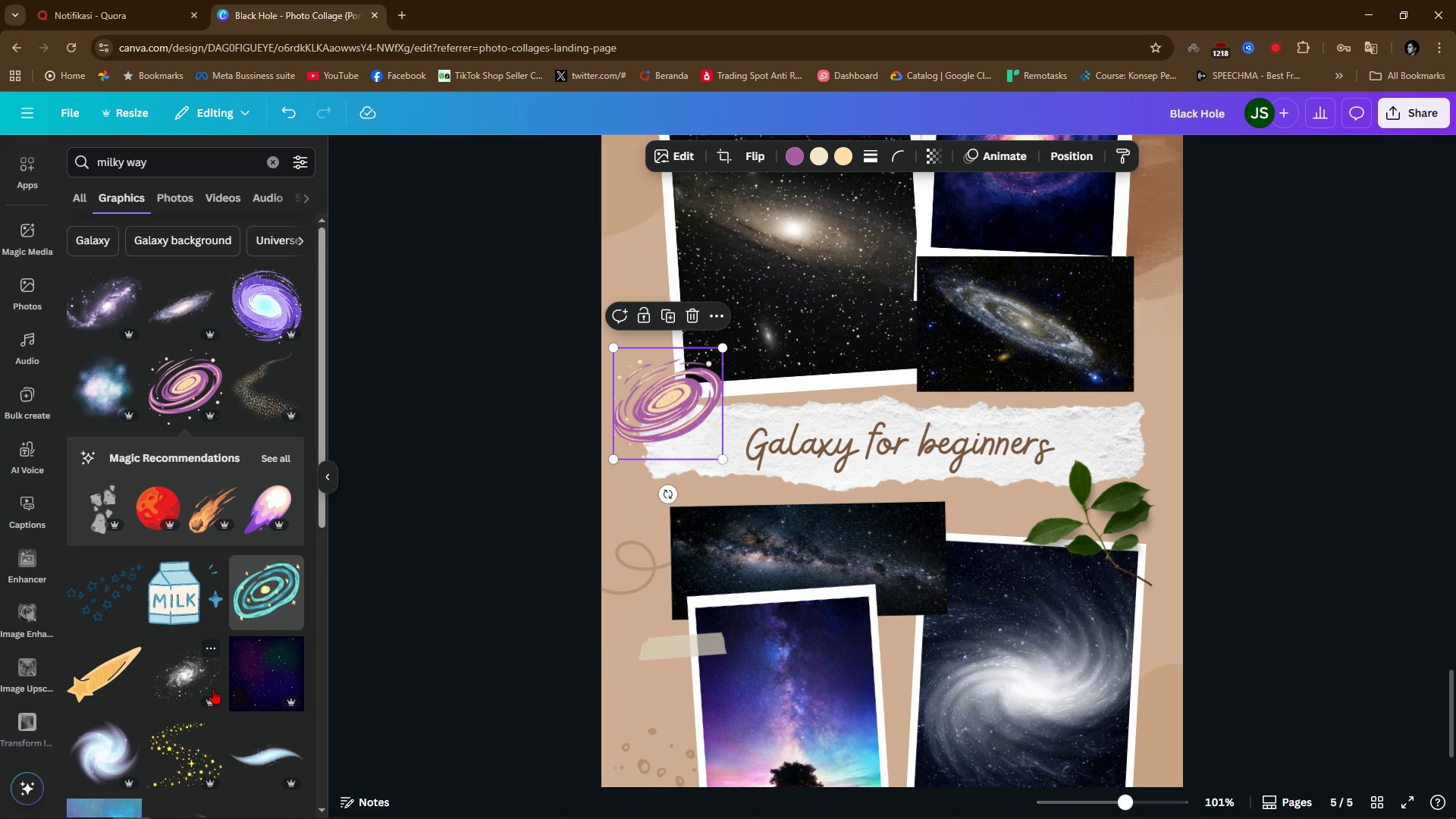 
scroll: coordinate [213, 689], scroll_direction: down, amount: 1.0
 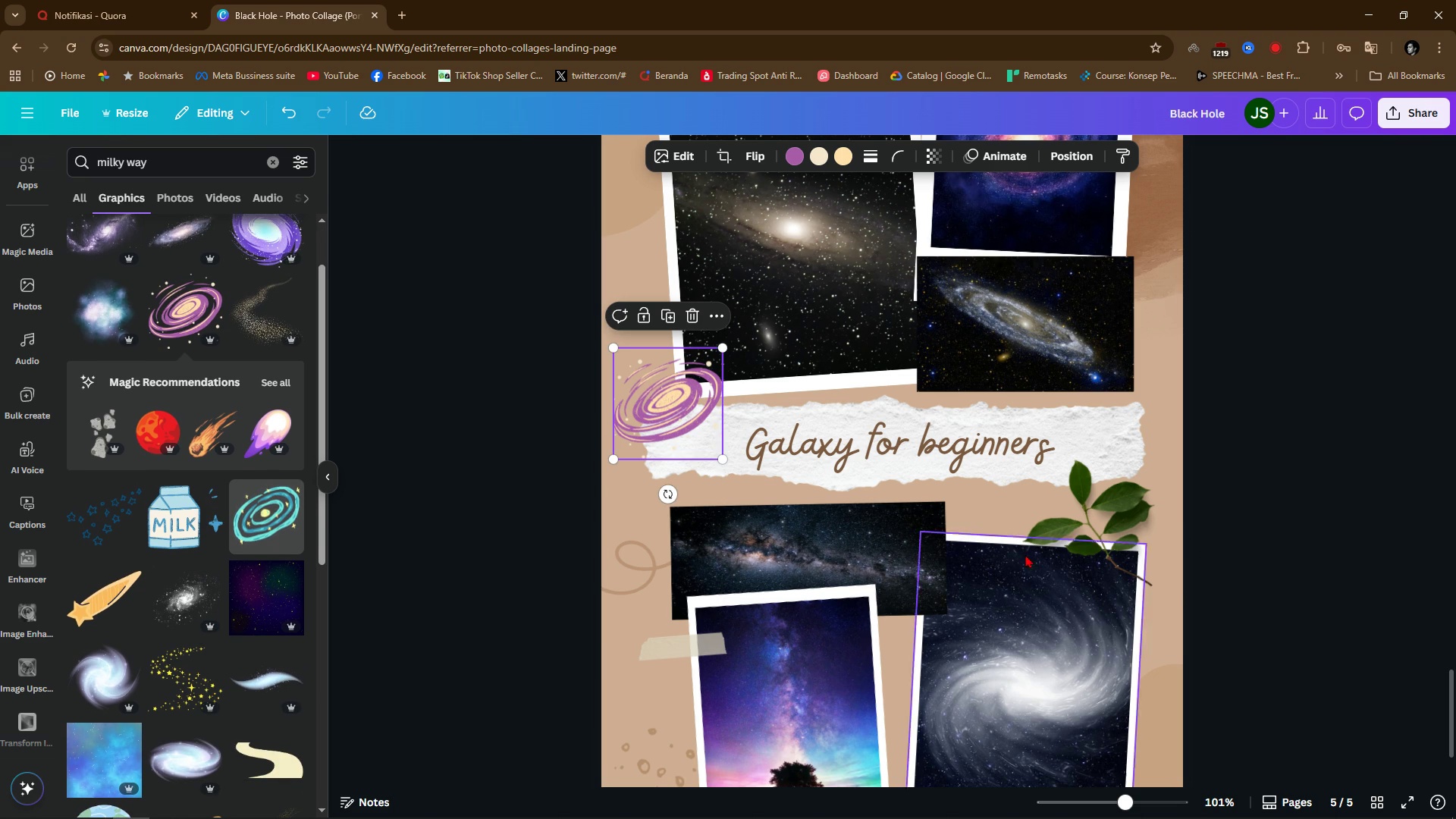 
left_click([1060, 519])
 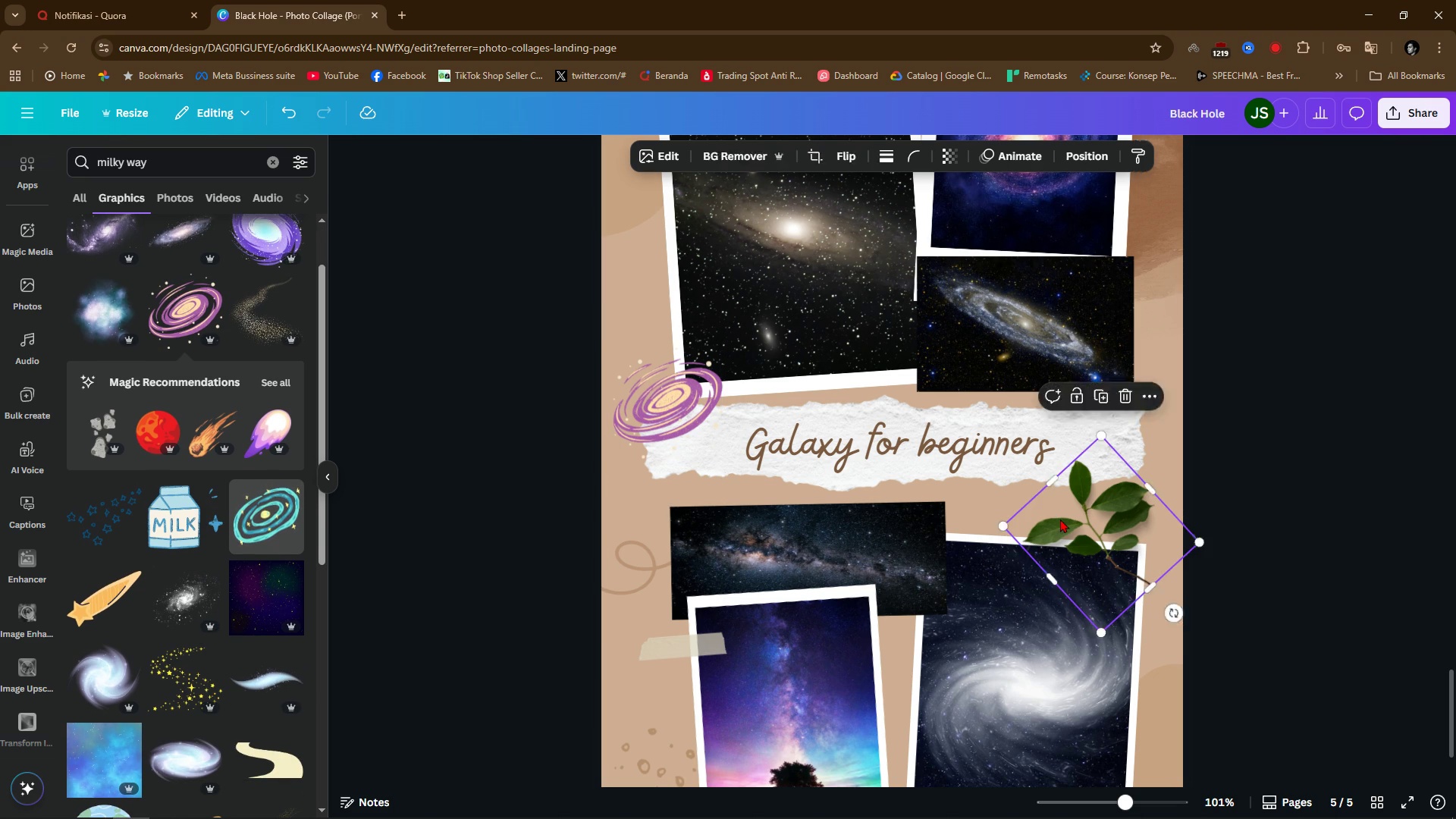 
key(Backspace)
 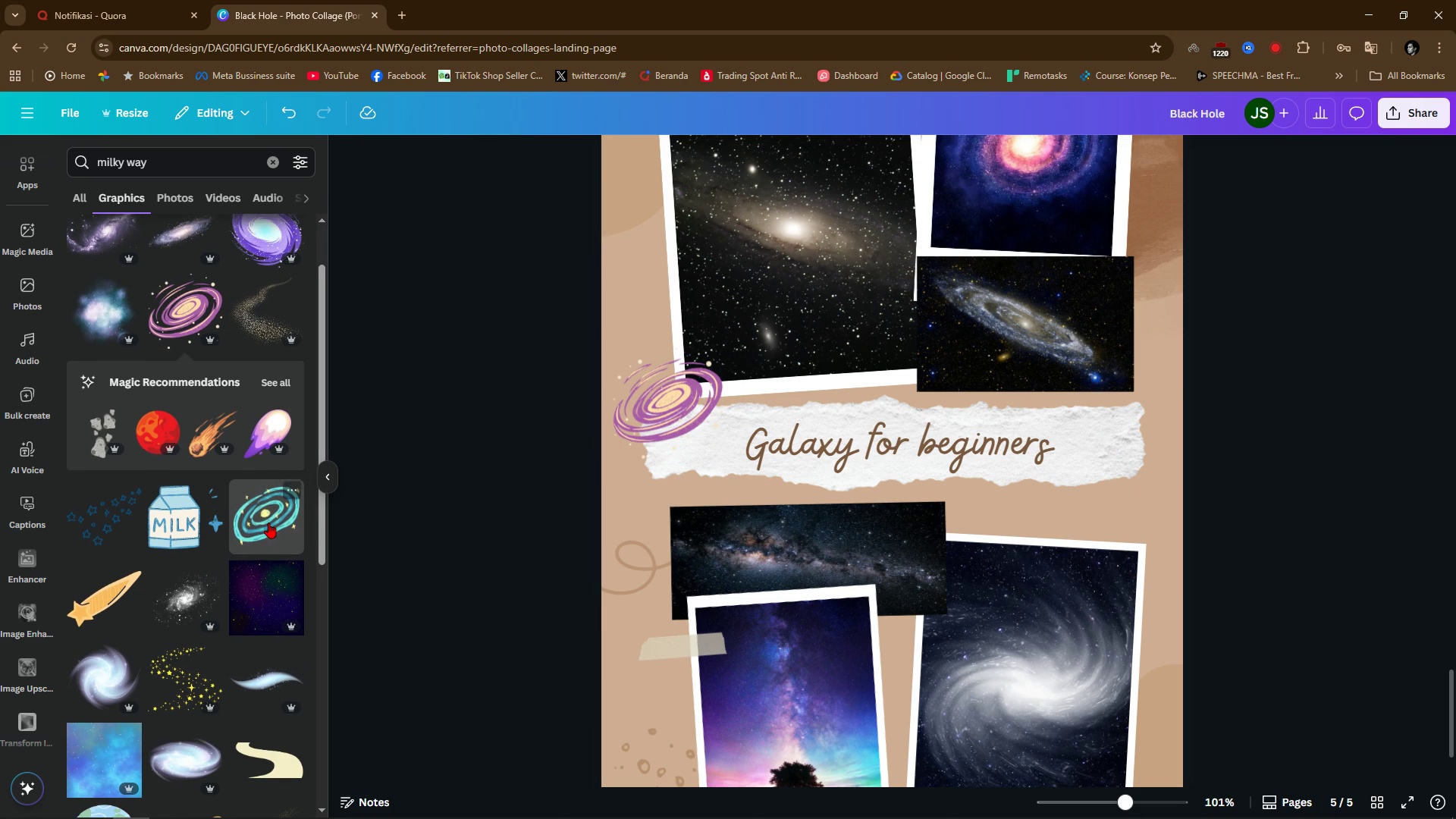 
left_click([266, 519])
 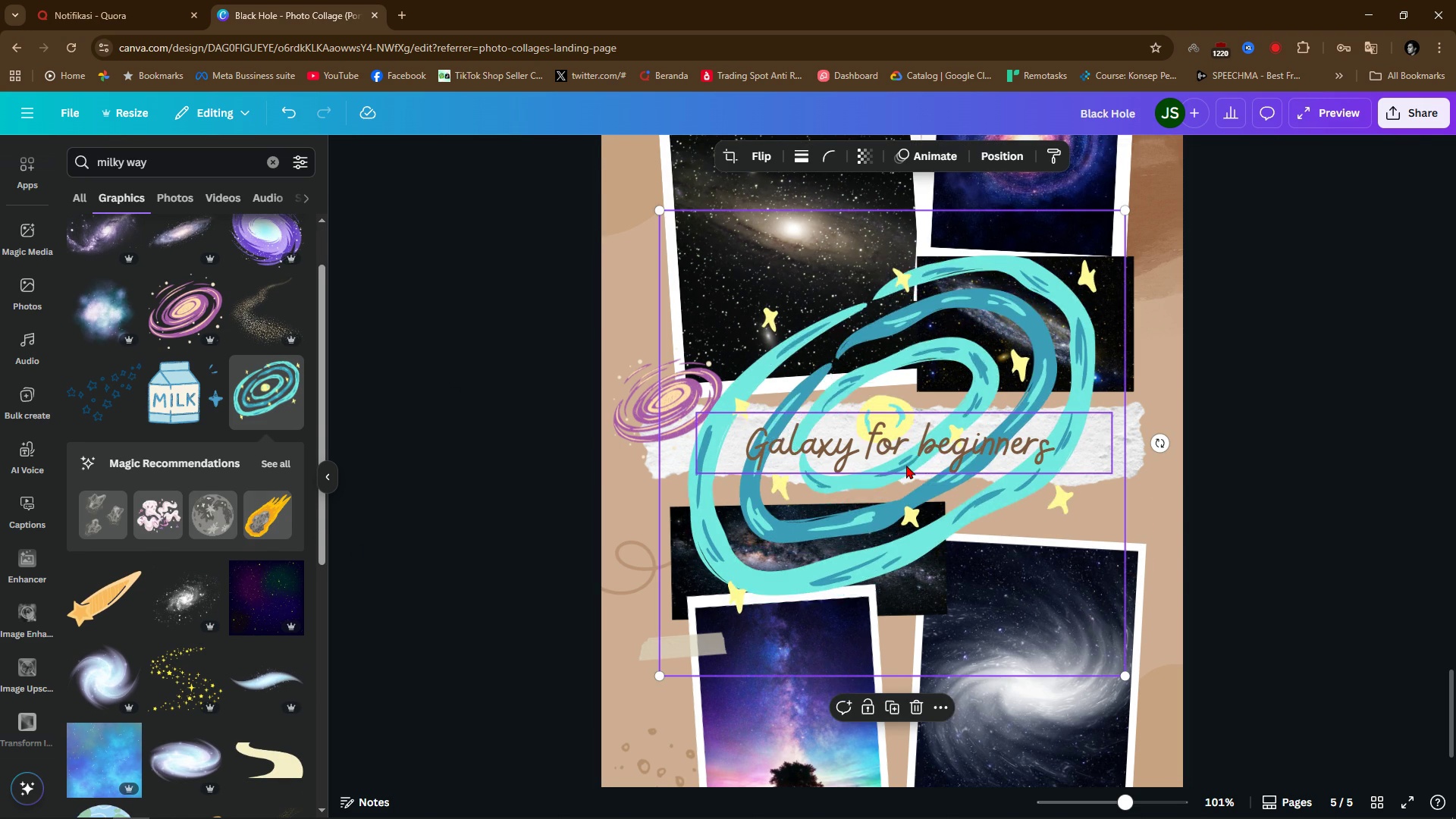 
left_click_drag(start_coordinate=[903, 465], to_coordinate=[1072, 573])
 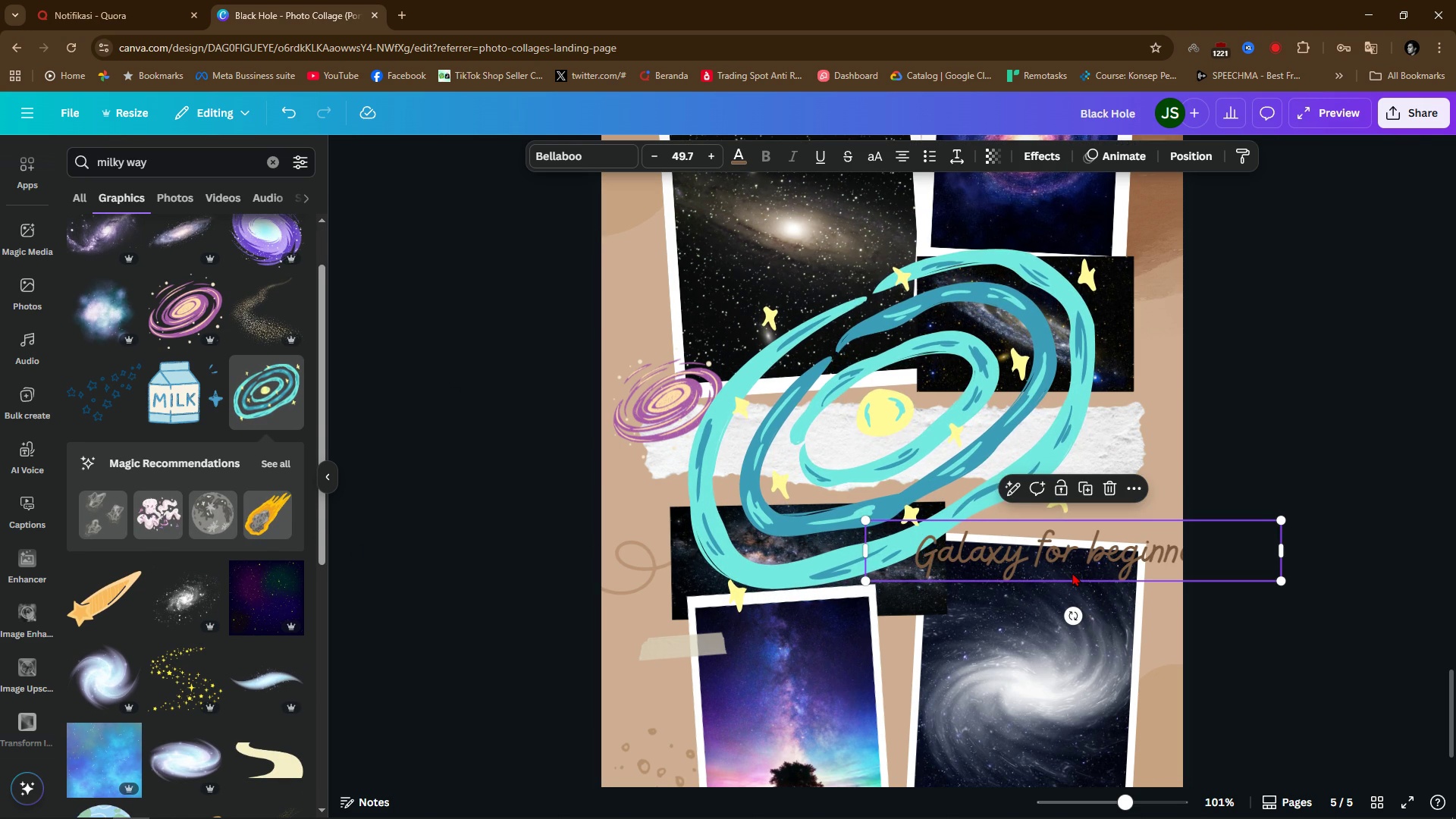 
key(Control+Z)
 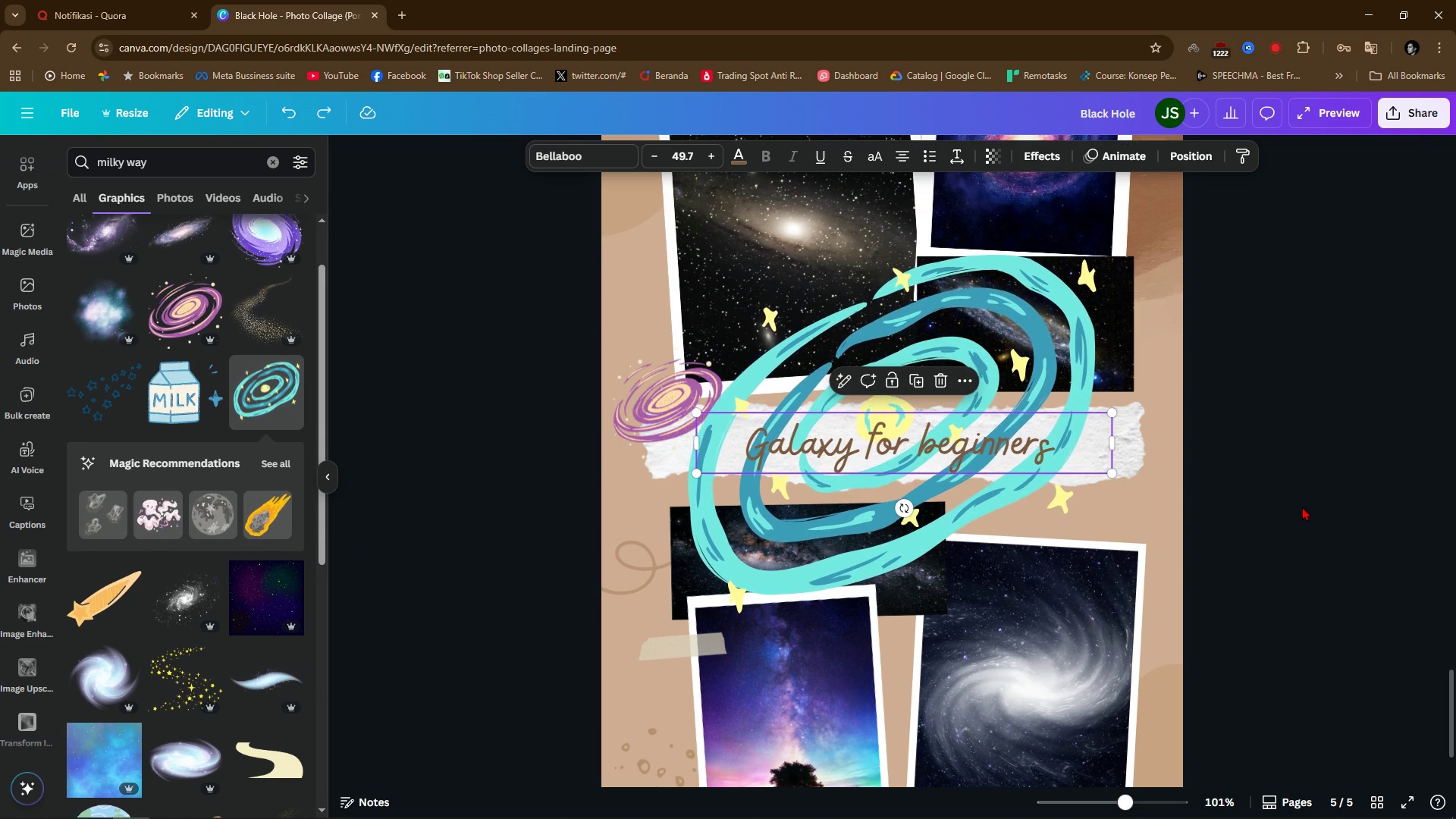 
left_click([1302, 507])
 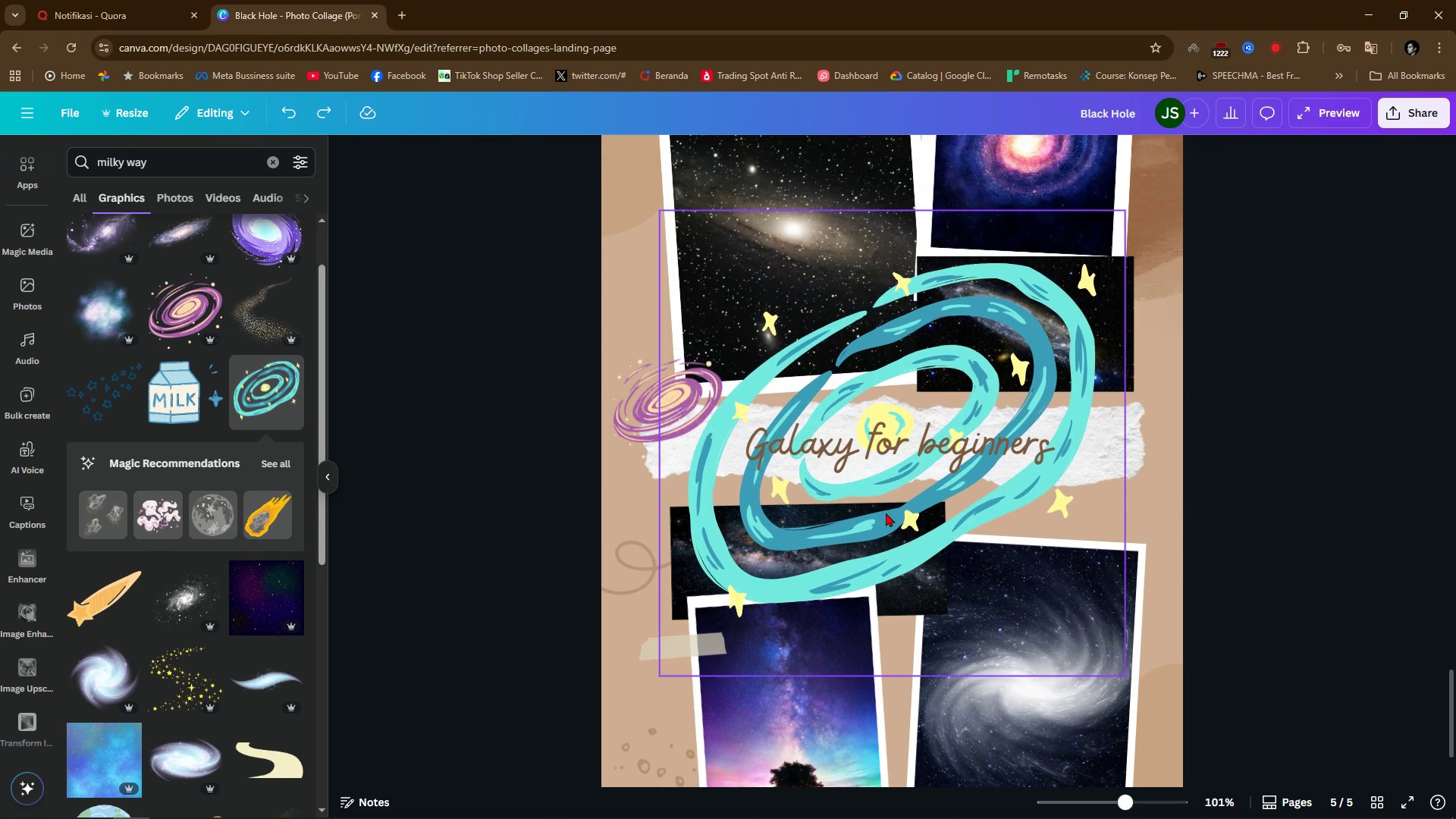 
double_click([886, 513])
 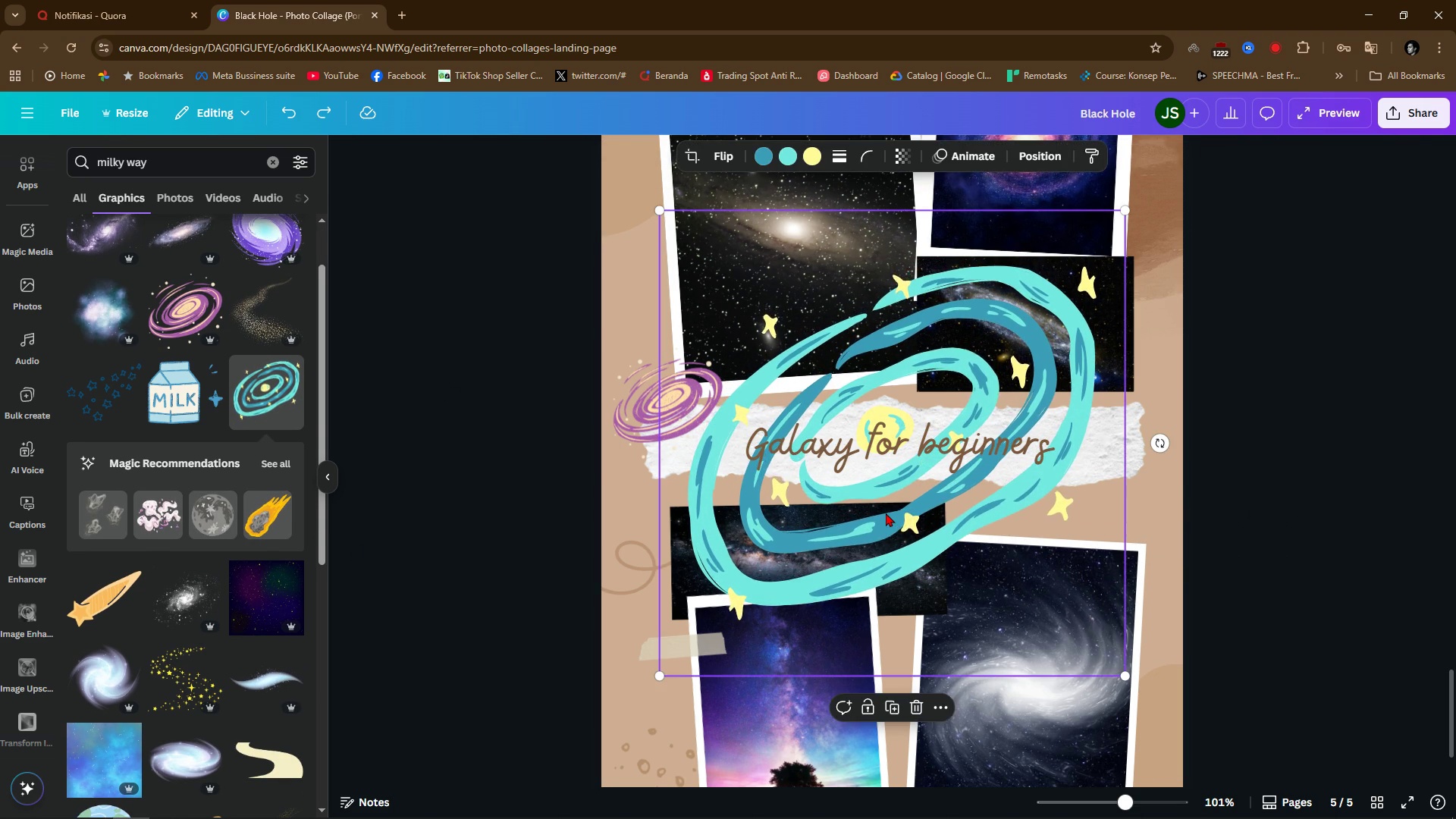 
key(Backspace)
 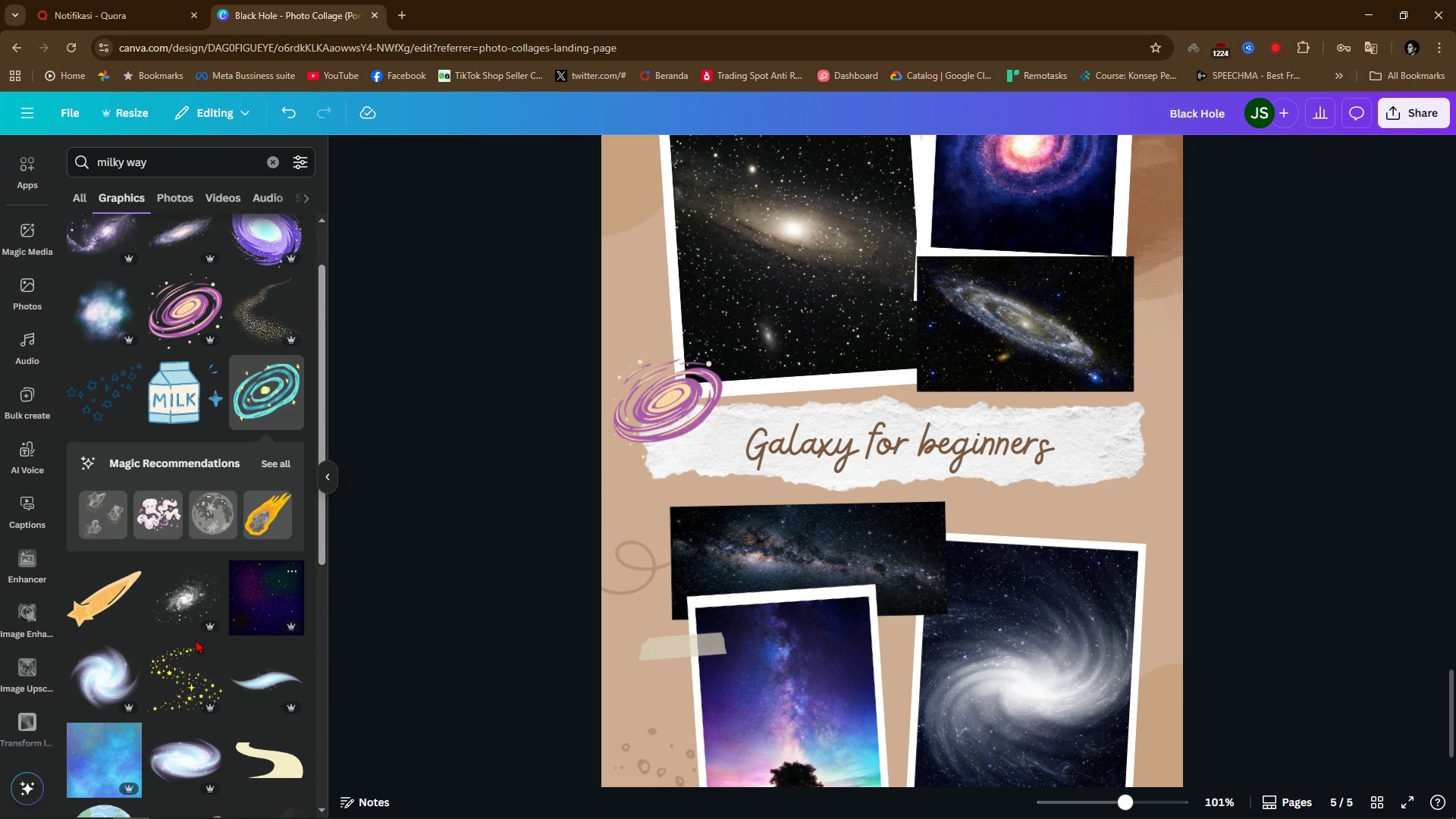 
scroll: coordinate [185, 642], scroll_direction: down, amount: 1.0
 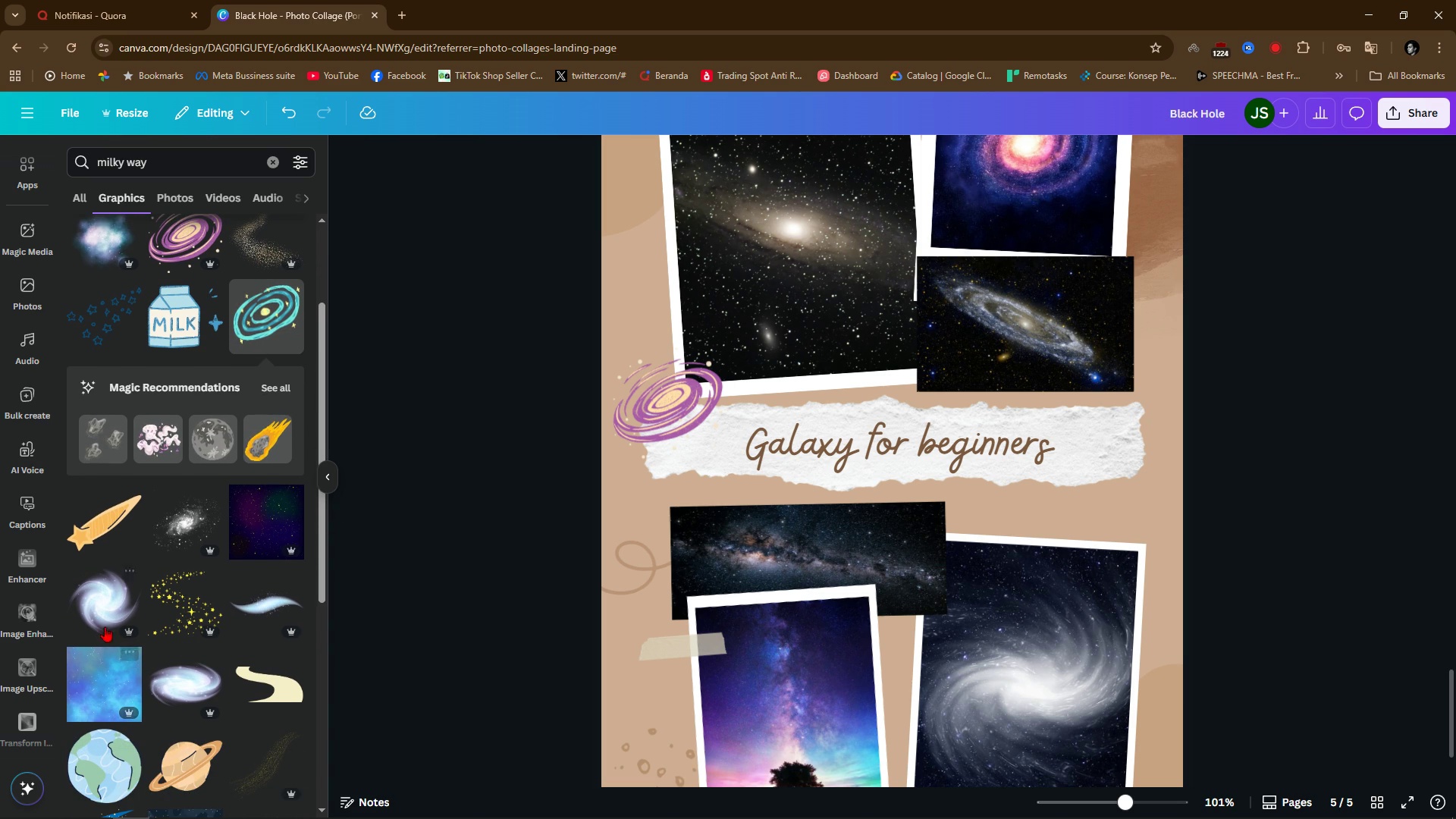 
left_click([105, 613])
 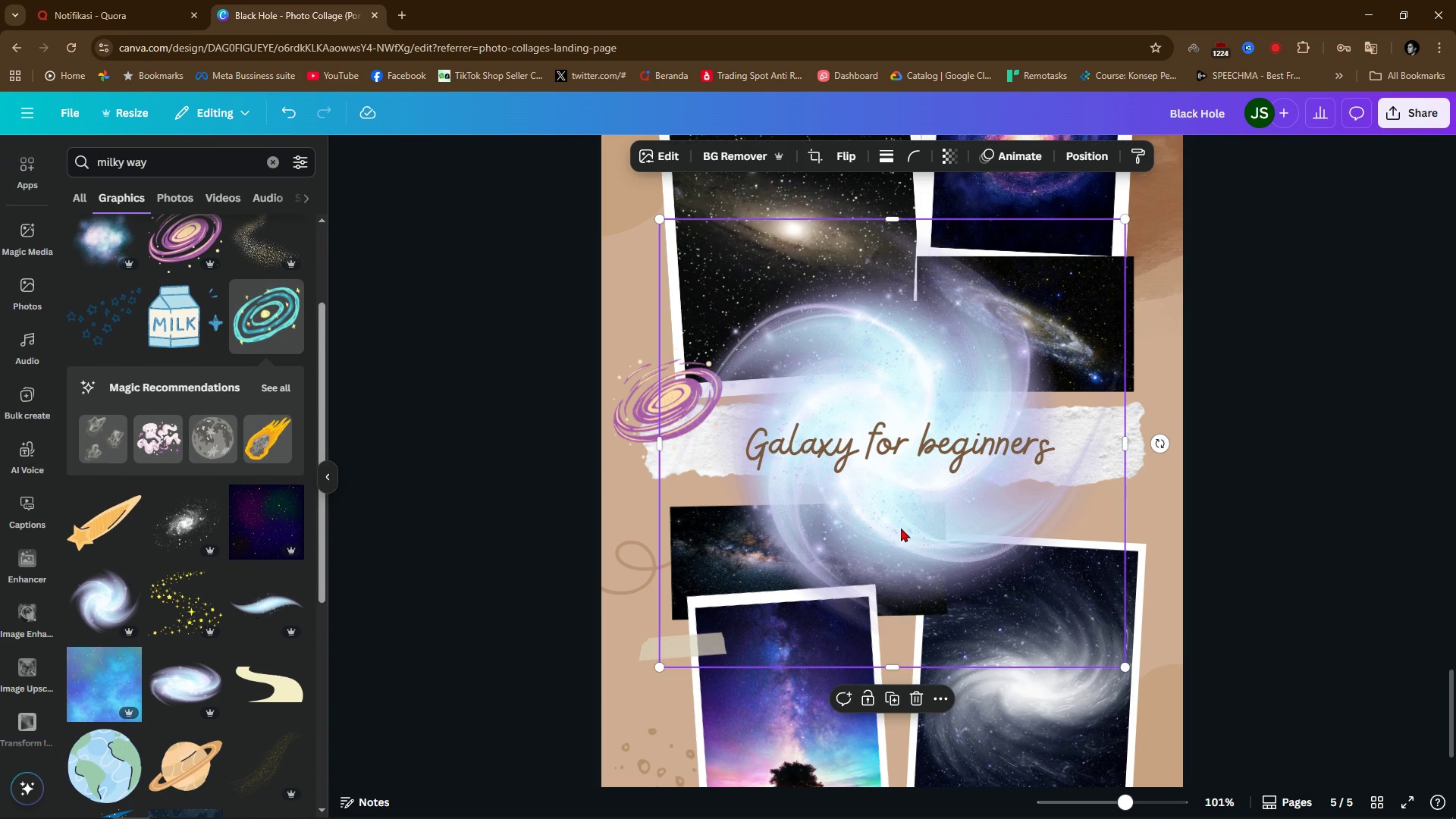 
left_click_drag(start_coordinate=[905, 528], to_coordinate=[993, 579])
 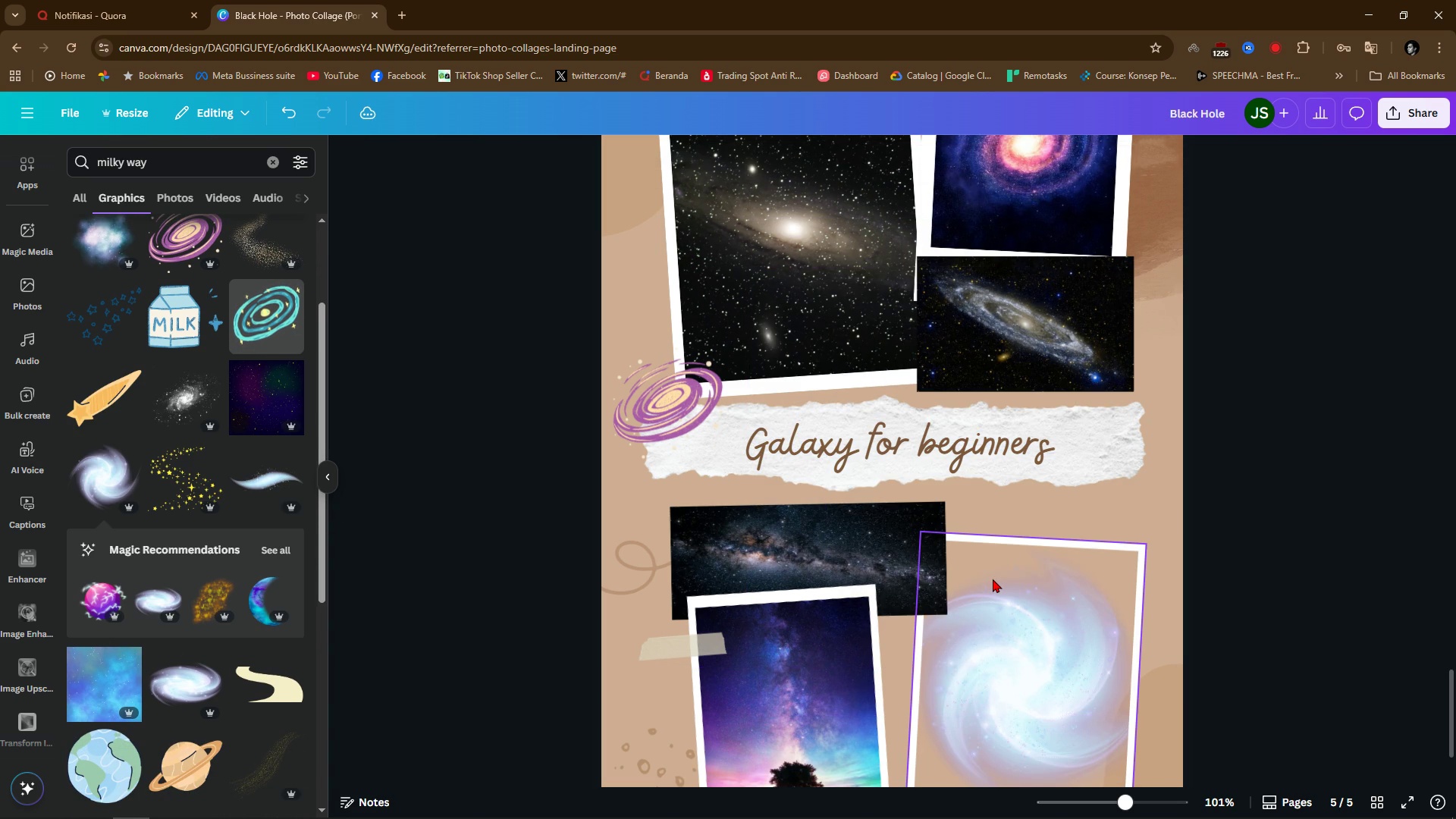 
key(Control+Z)
 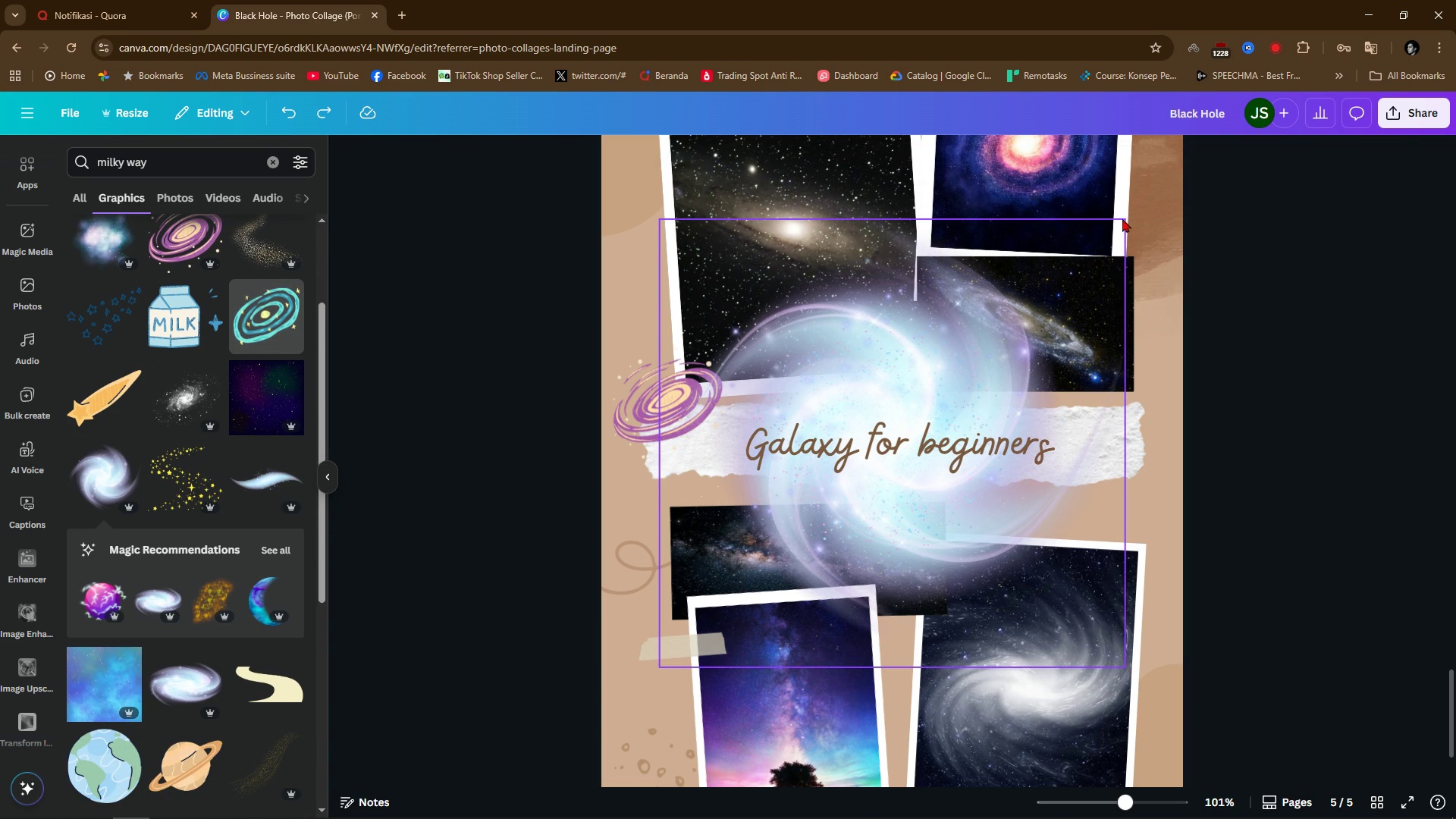 
left_click_drag(start_coordinate=[879, 400], to_coordinate=[1070, 438])
 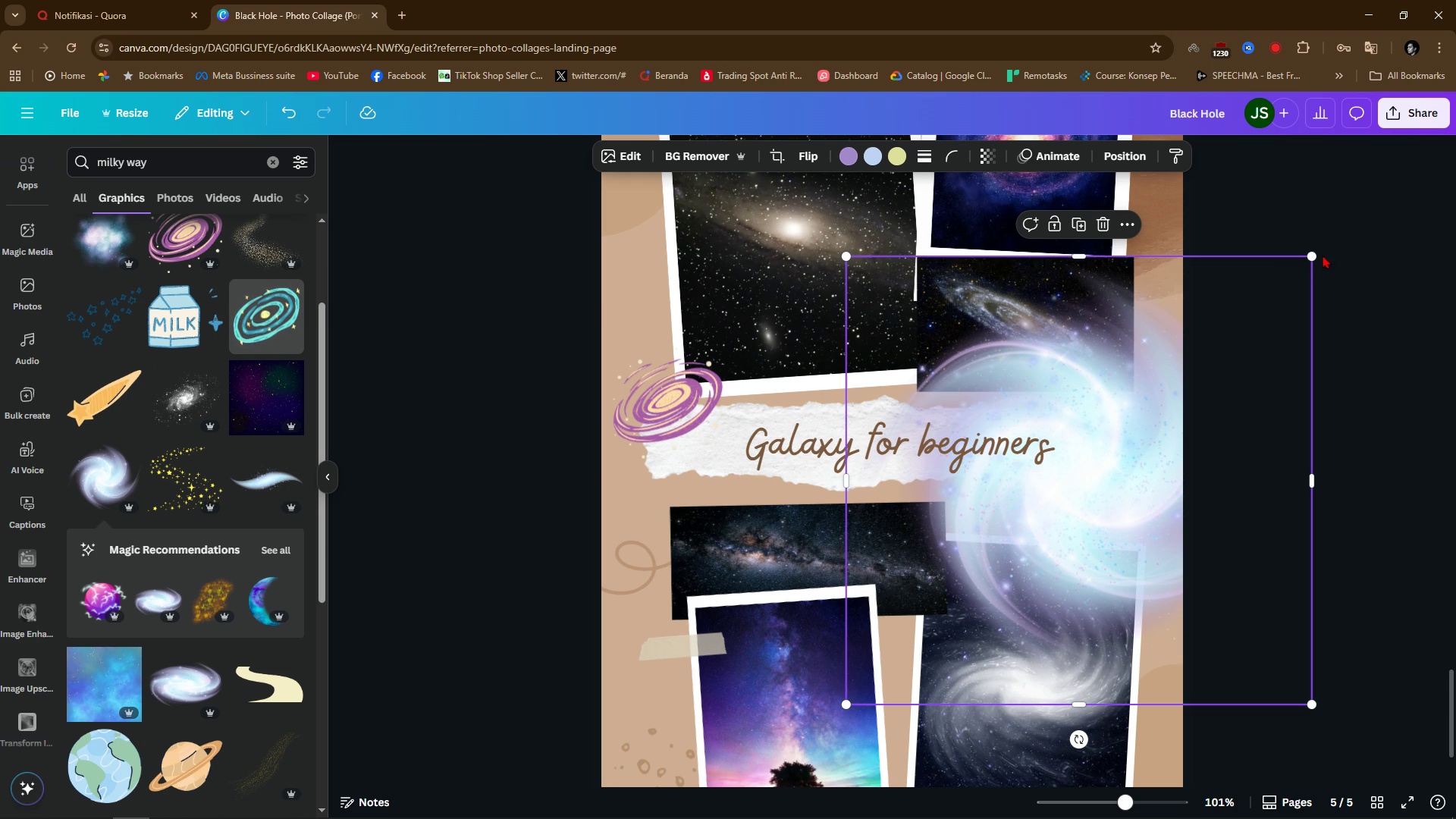 
left_click_drag(start_coordinate=[1310, 260], to_coordinate=[968, 594])
 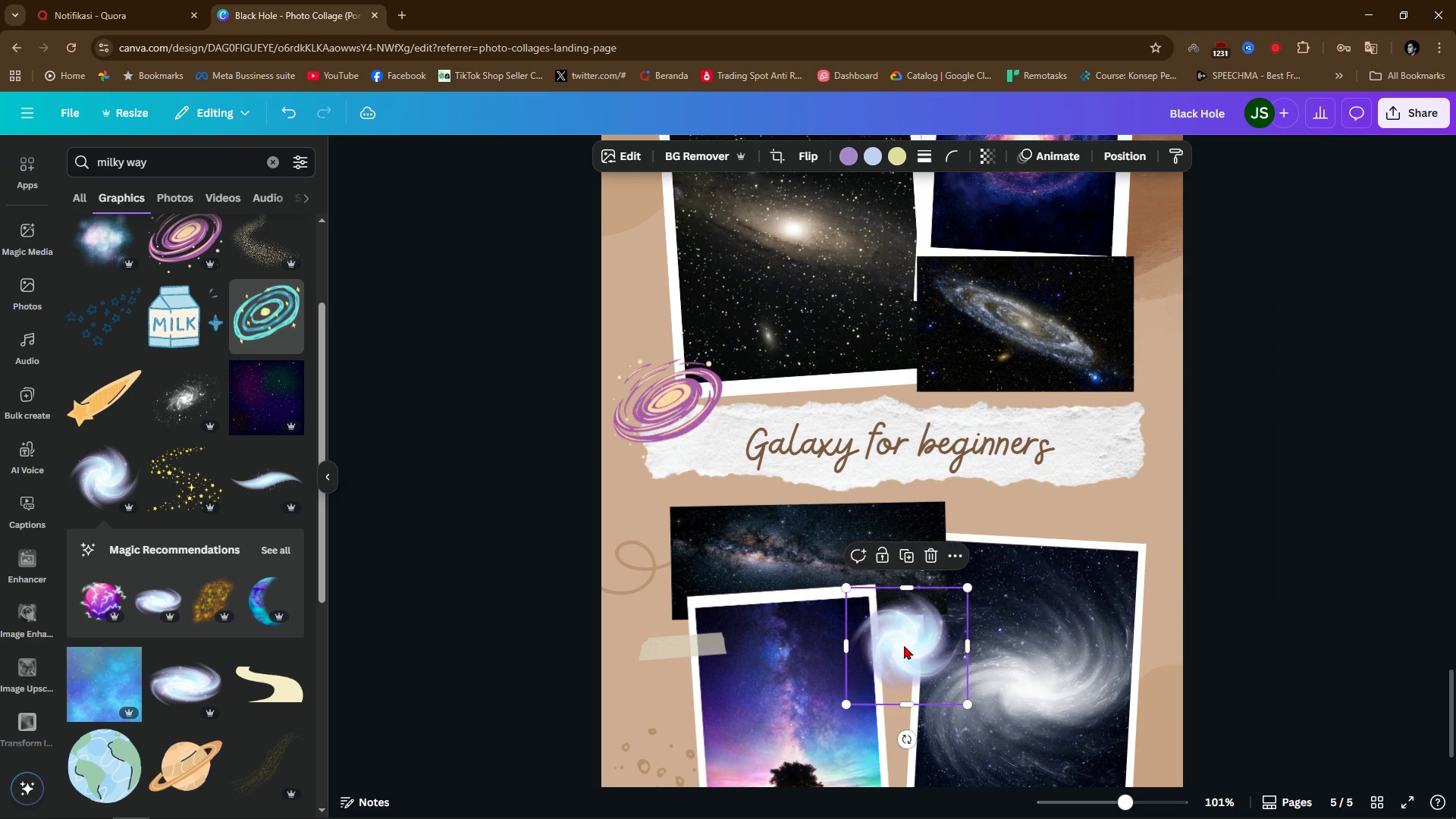 
left_click_drag(start_coordinate=[904, 645], to_coordinate=[1108, 485])
 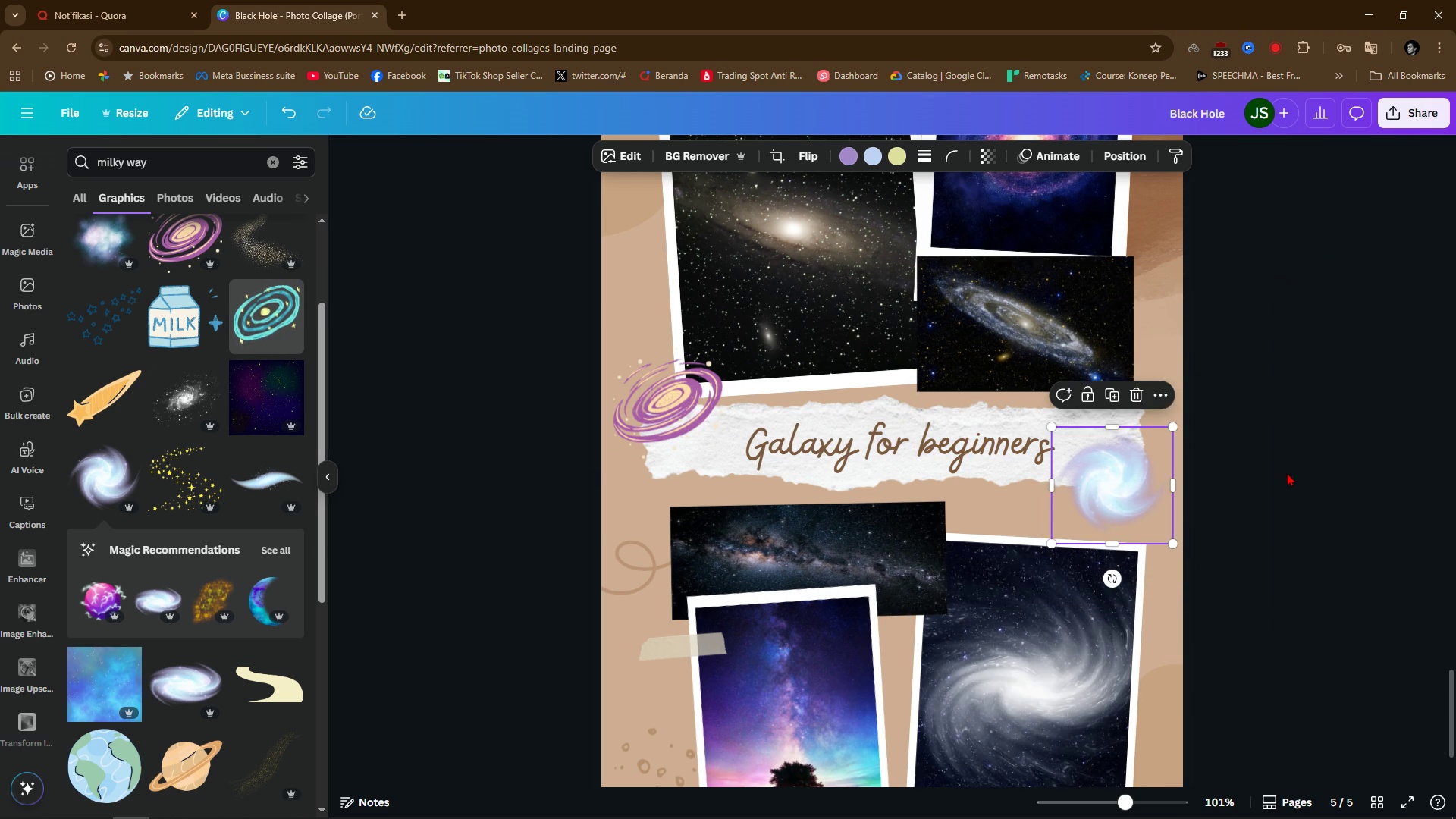 
left_click([1287, 472])
 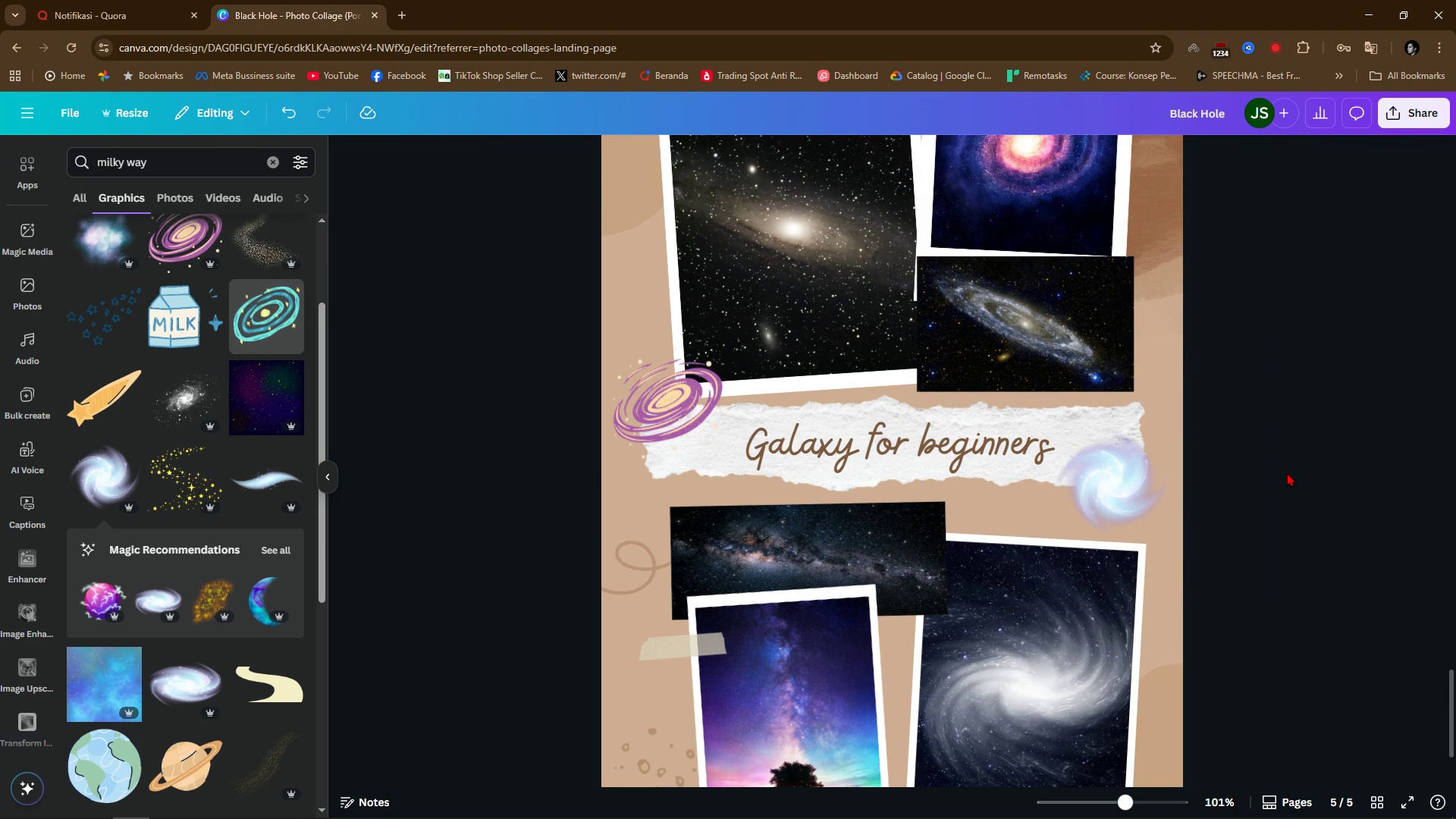 
scroll: coordinate [1287, 472], scroll_direction: down, amount: 3.0
 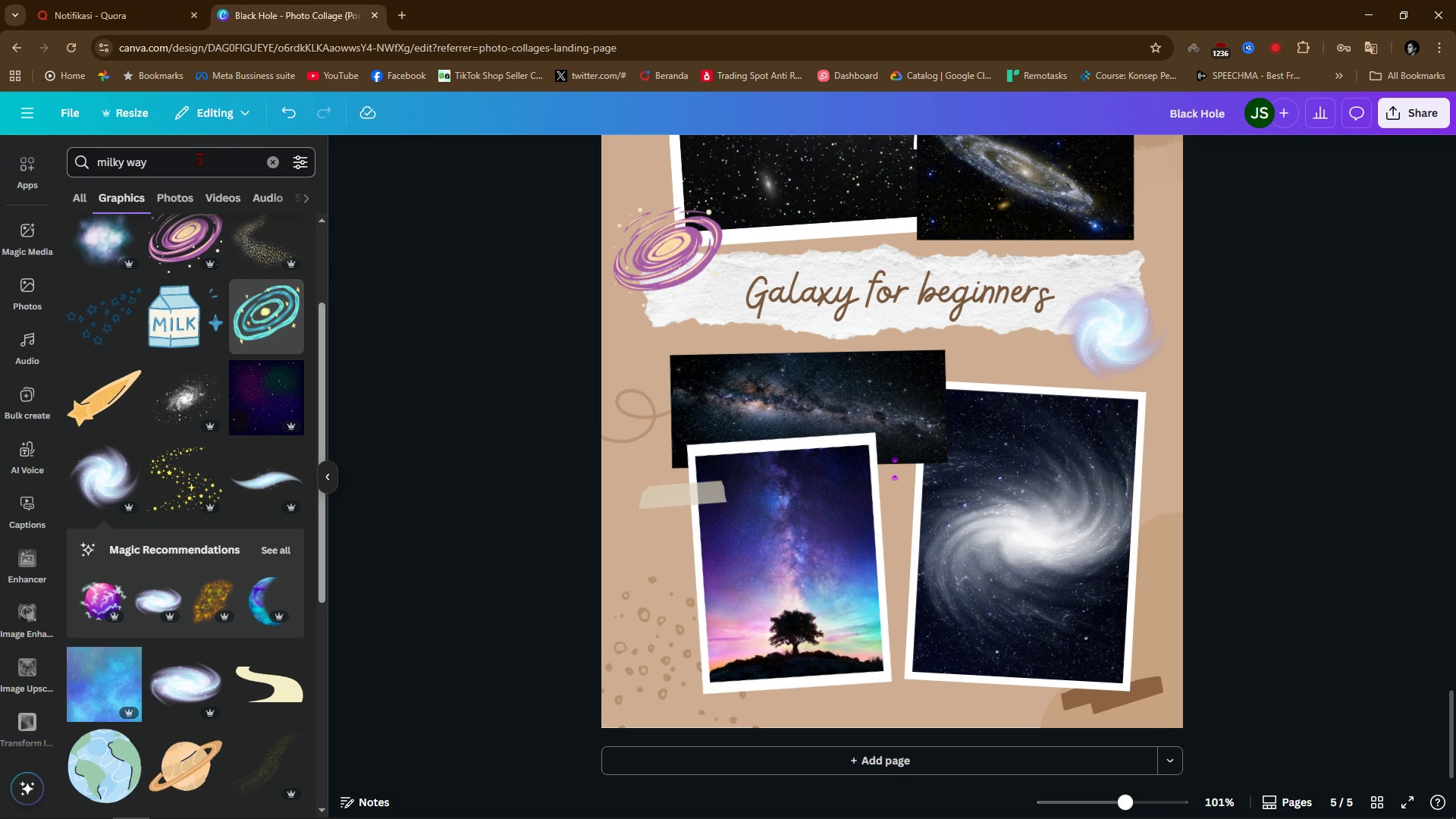 
double_click([176, 179])
 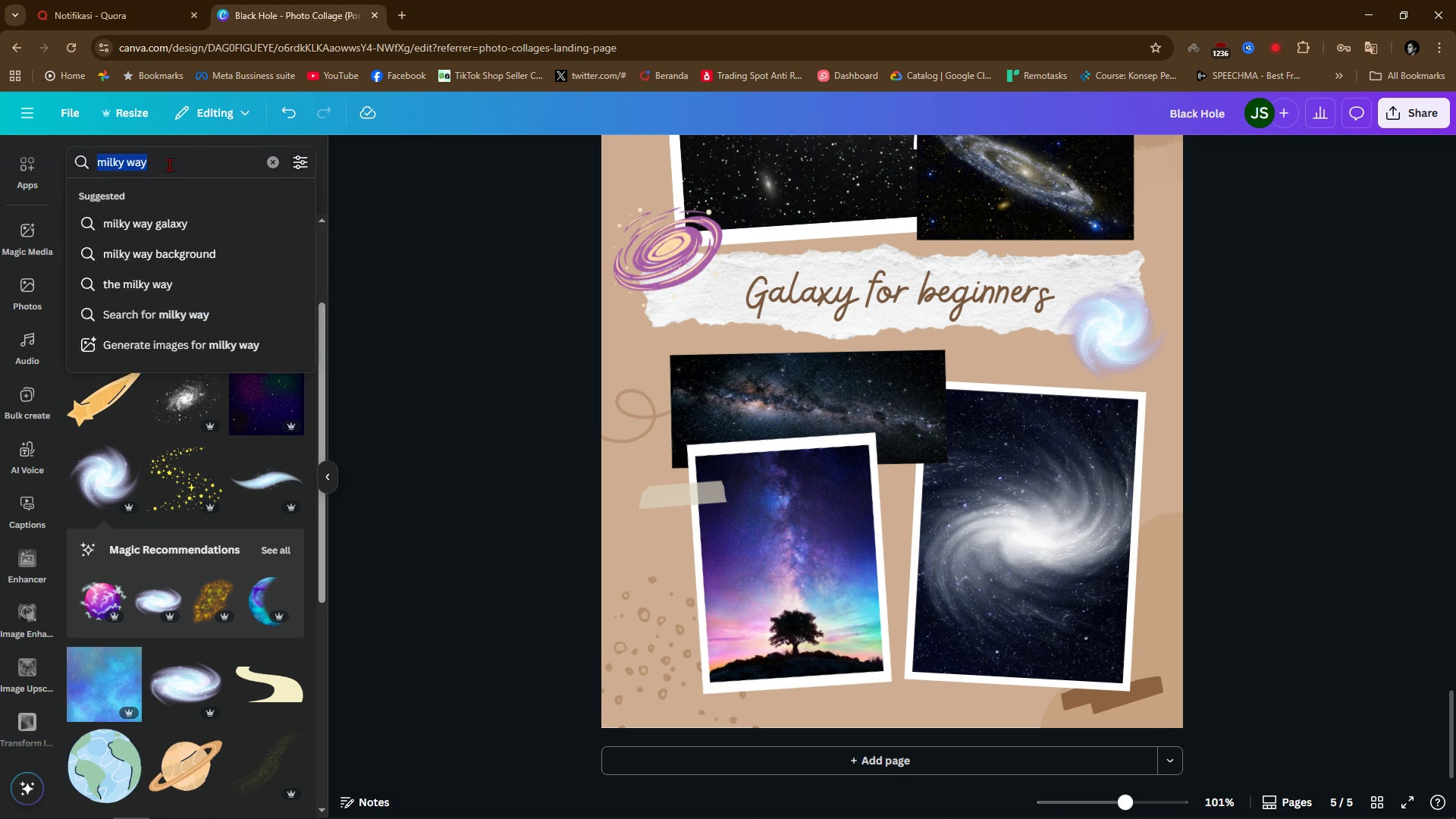 
triple_click([169, 165])
 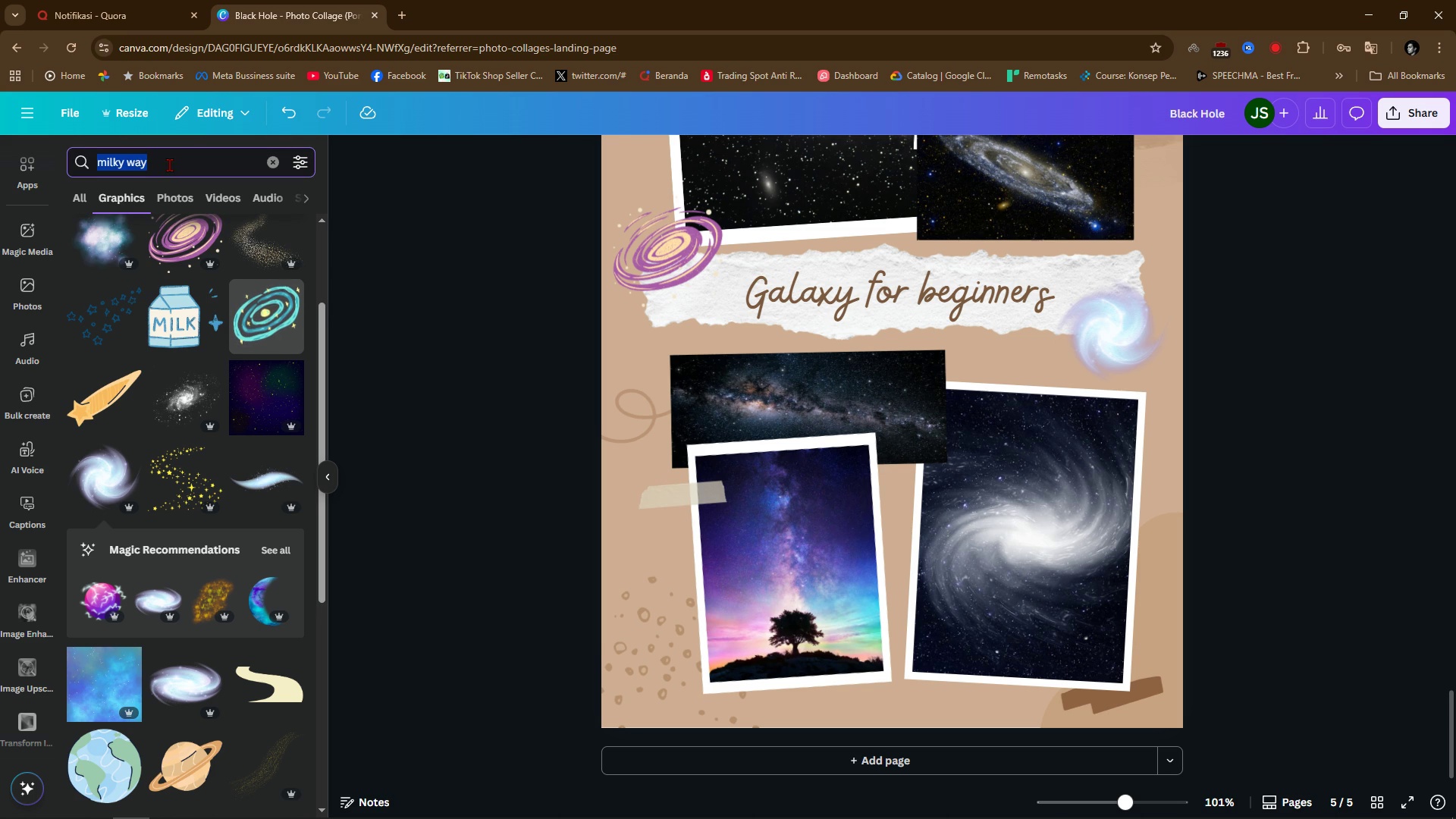 
triple_click([169, 165])
 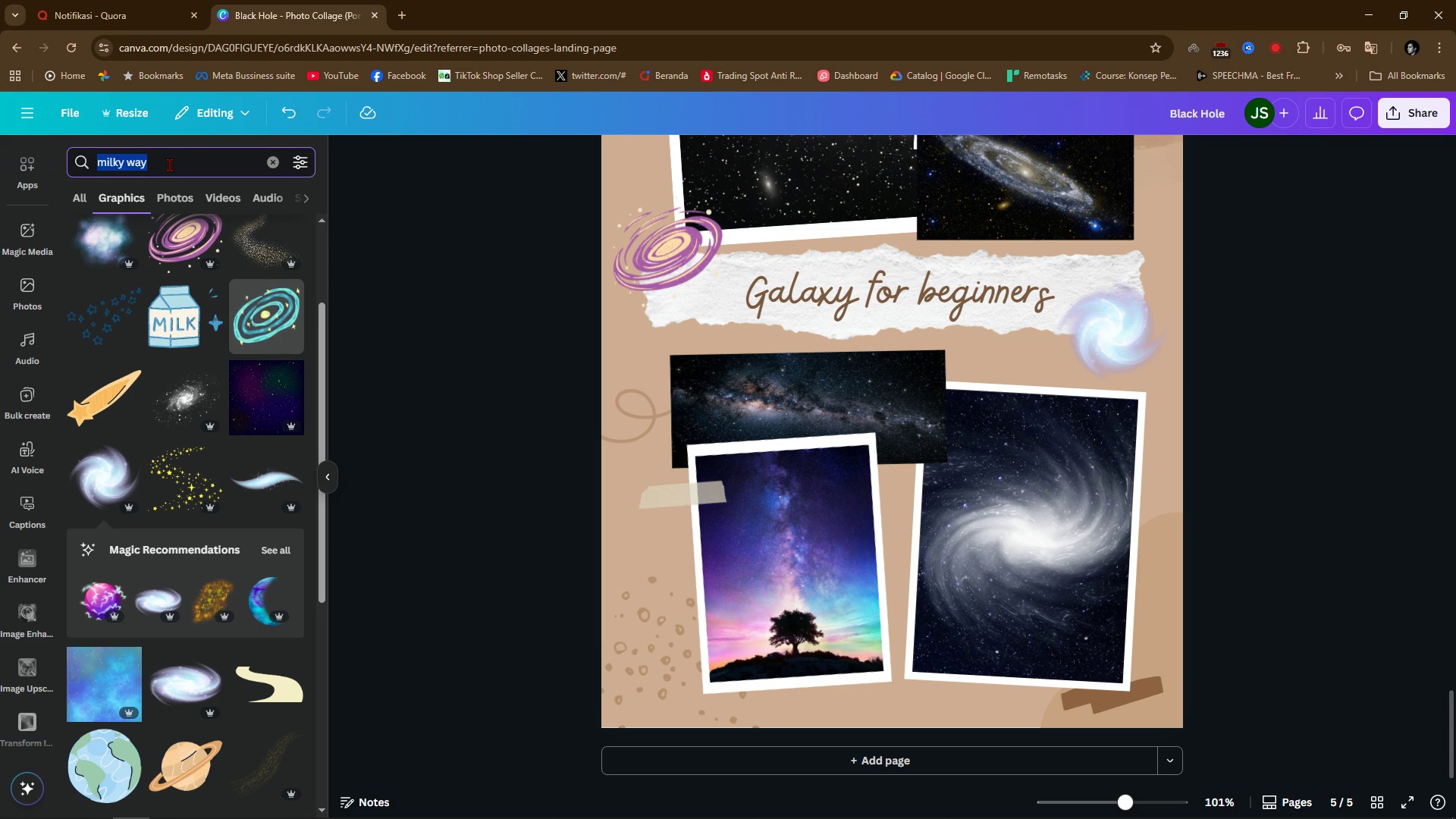 
type(space)
 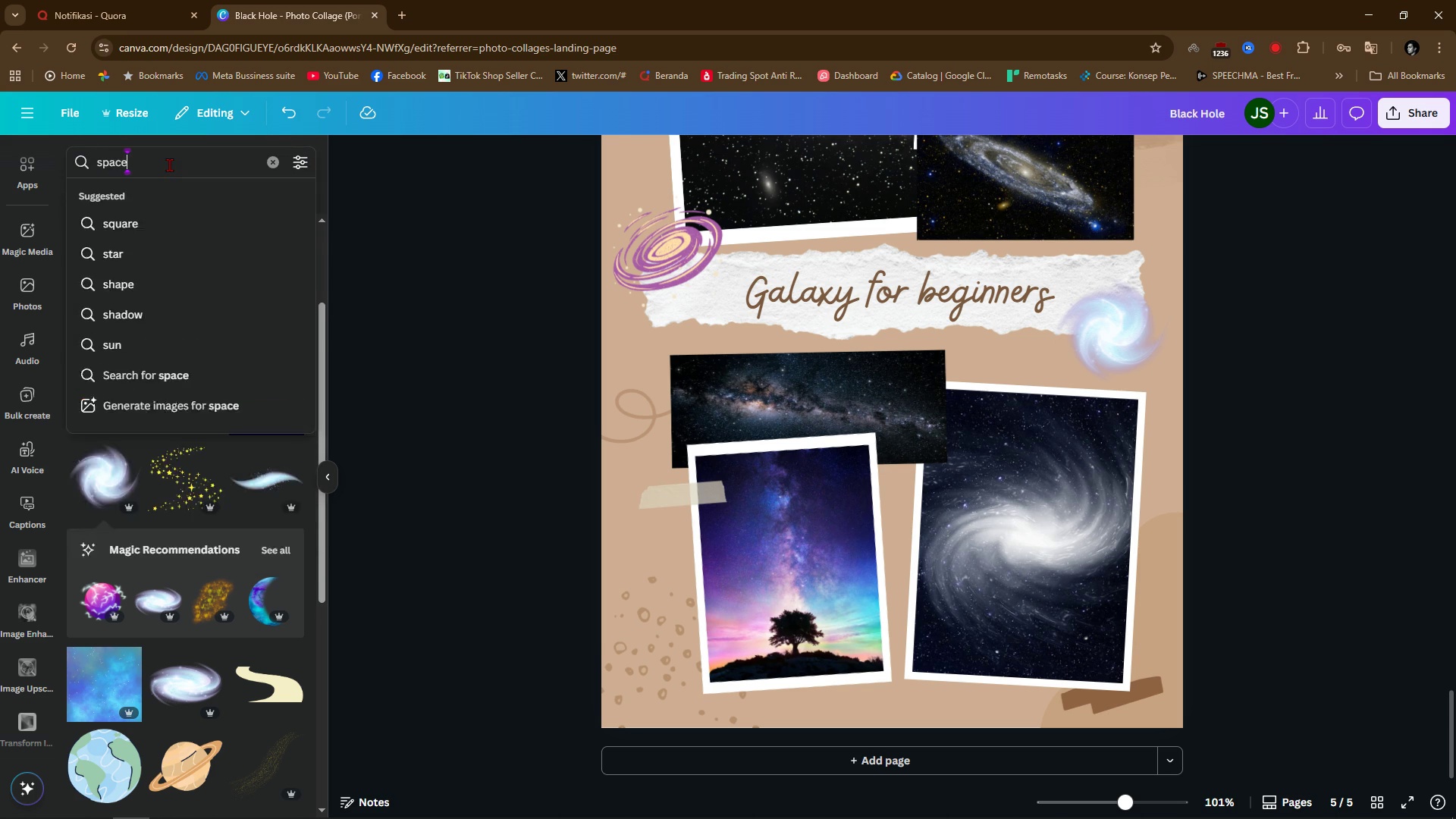 
key(Enter)
 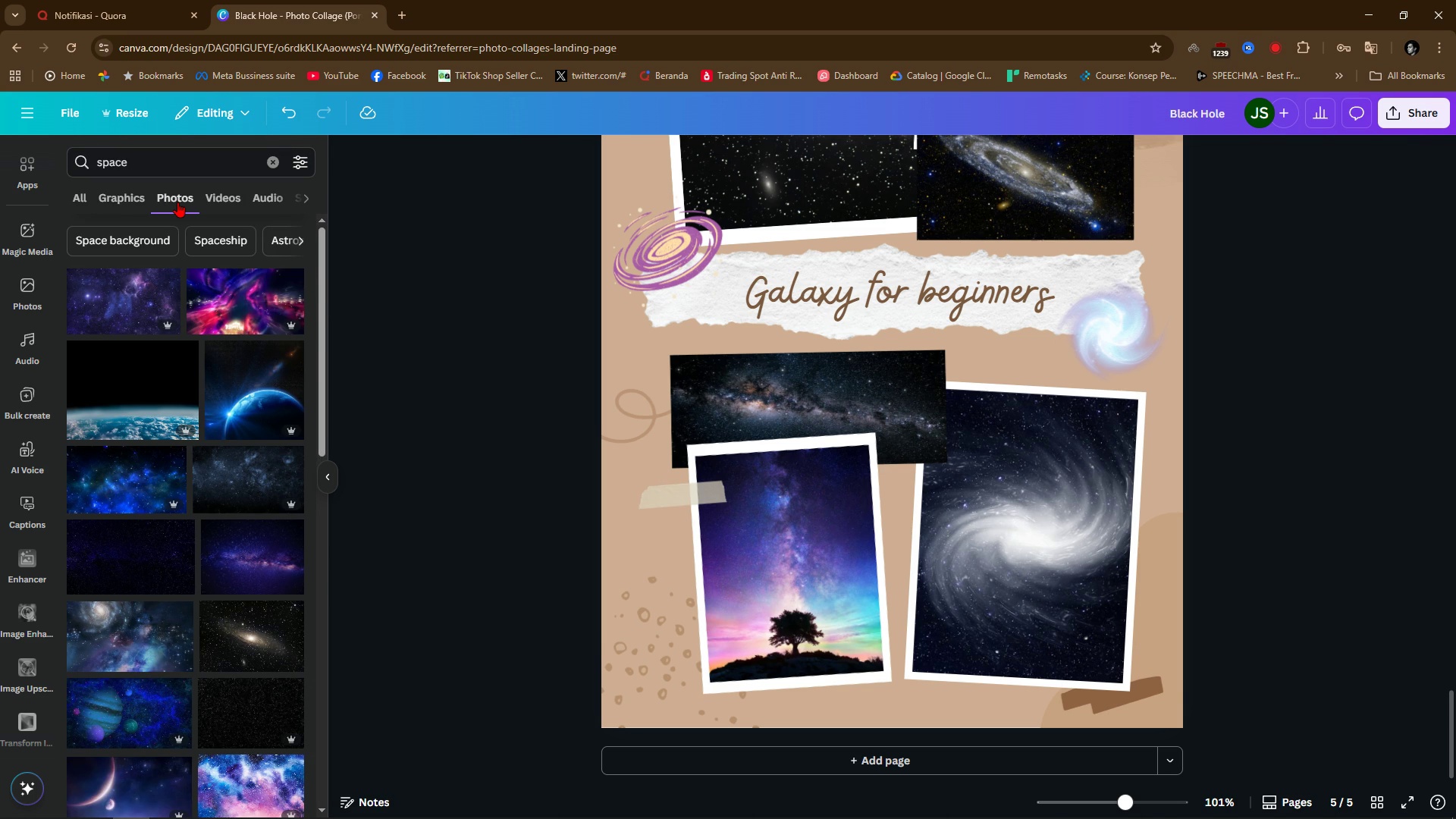 
scroll: coordinate [221, 651], scroll_direction: down, amount: 2.0
 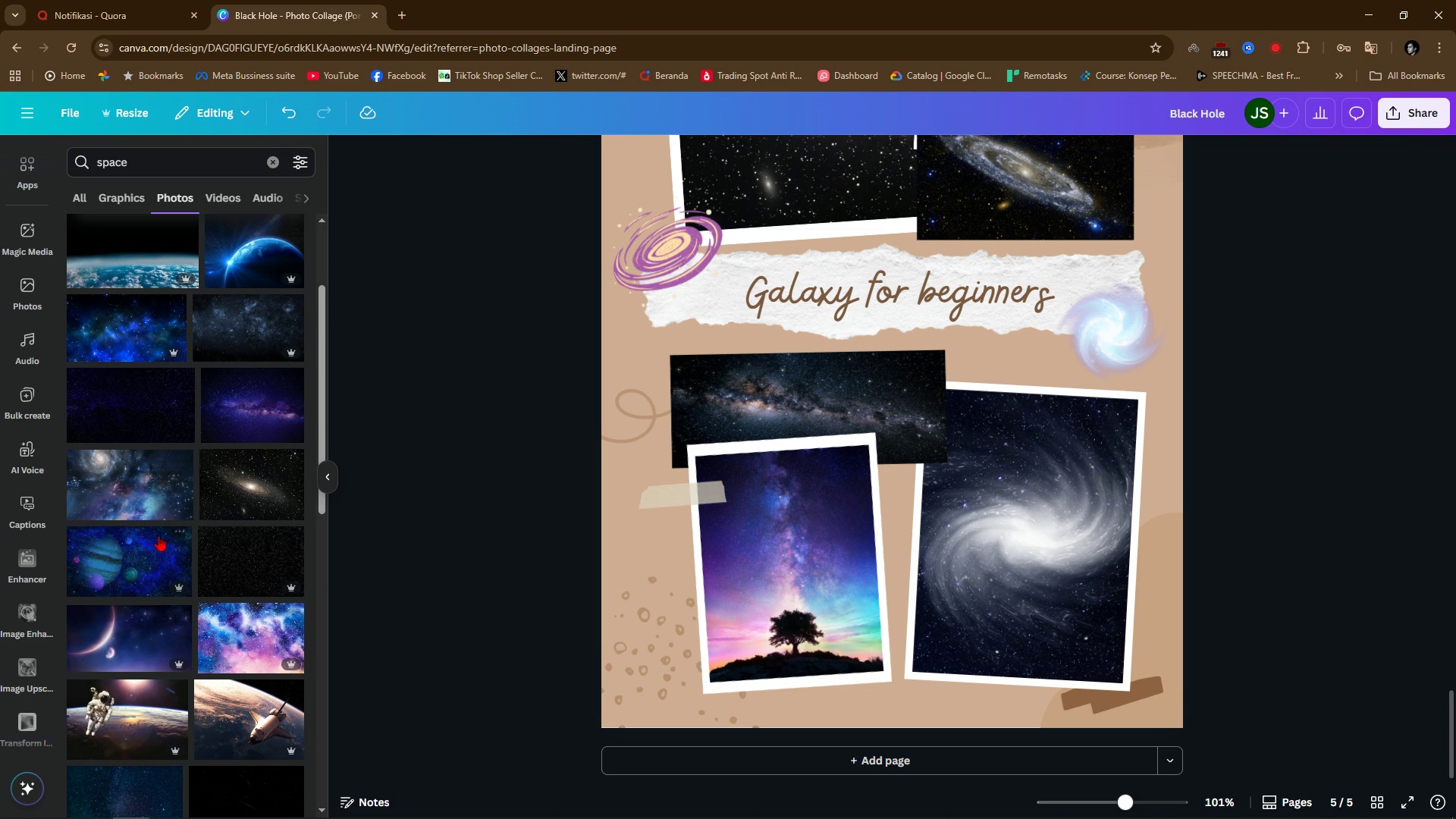 
left_click_drag(start_coordinate=[148, 489], to_coordinate=[636, 599])
 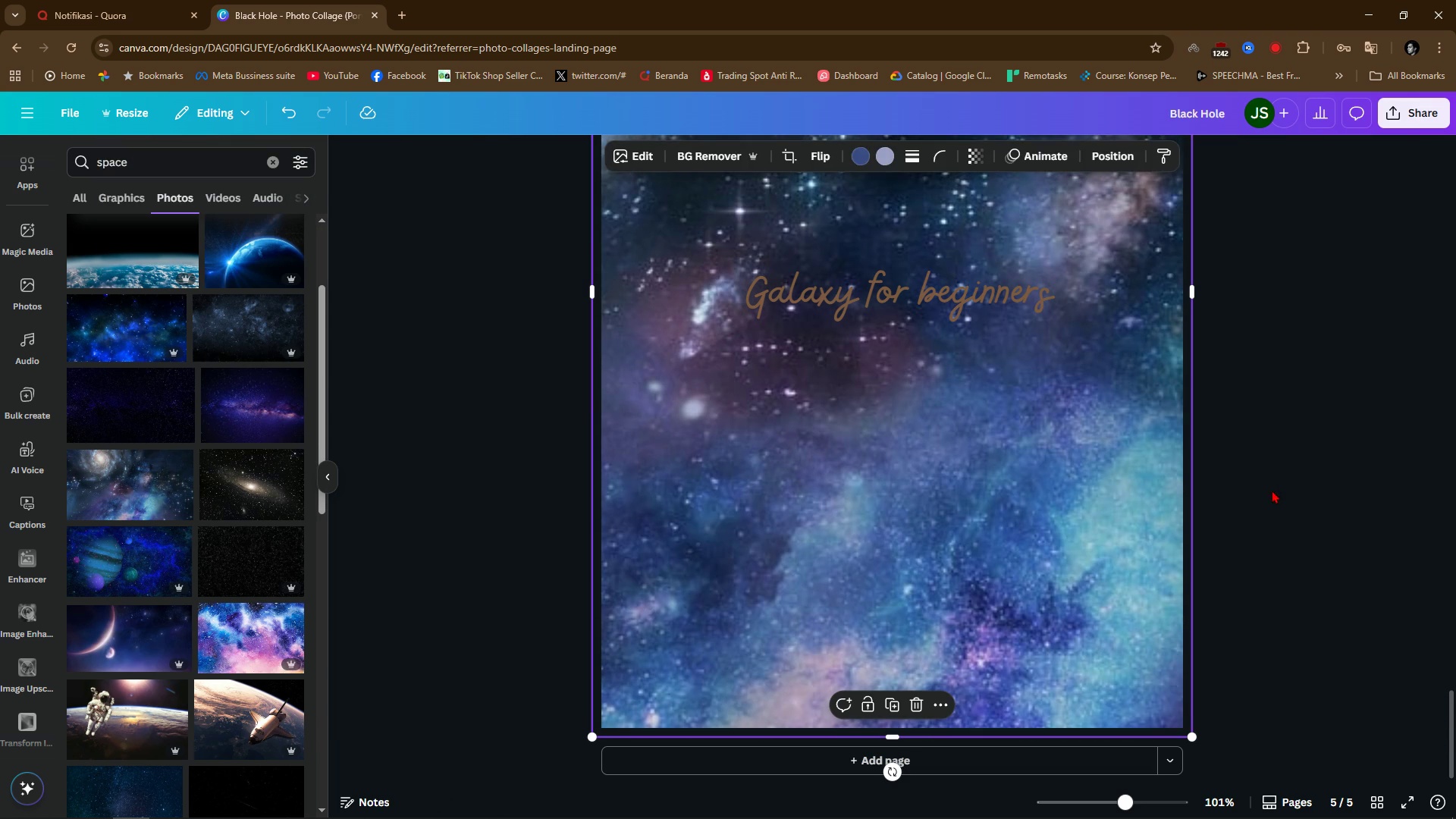 
left_click([1279, 486])
 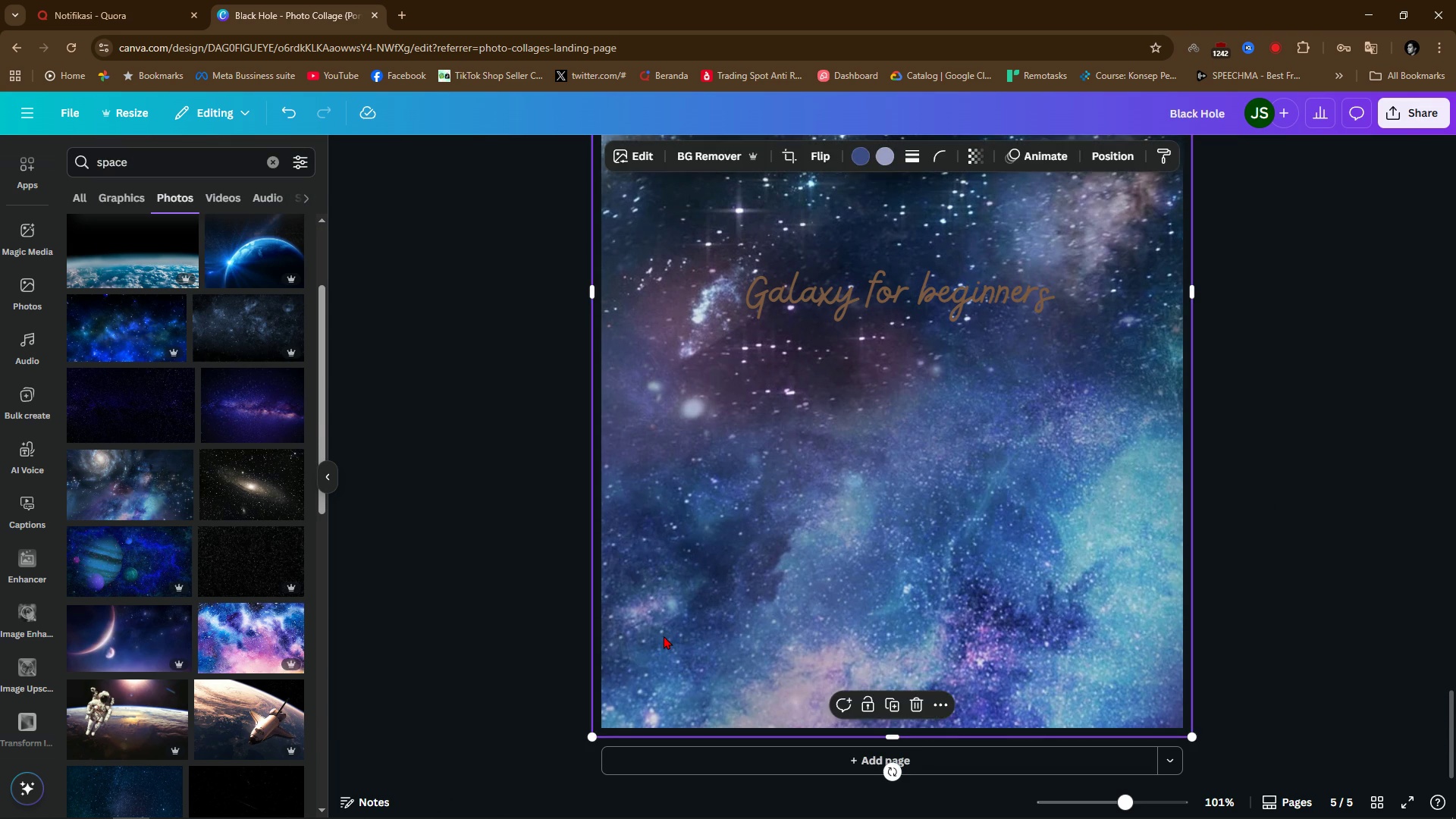 
double_click([664, 635])
 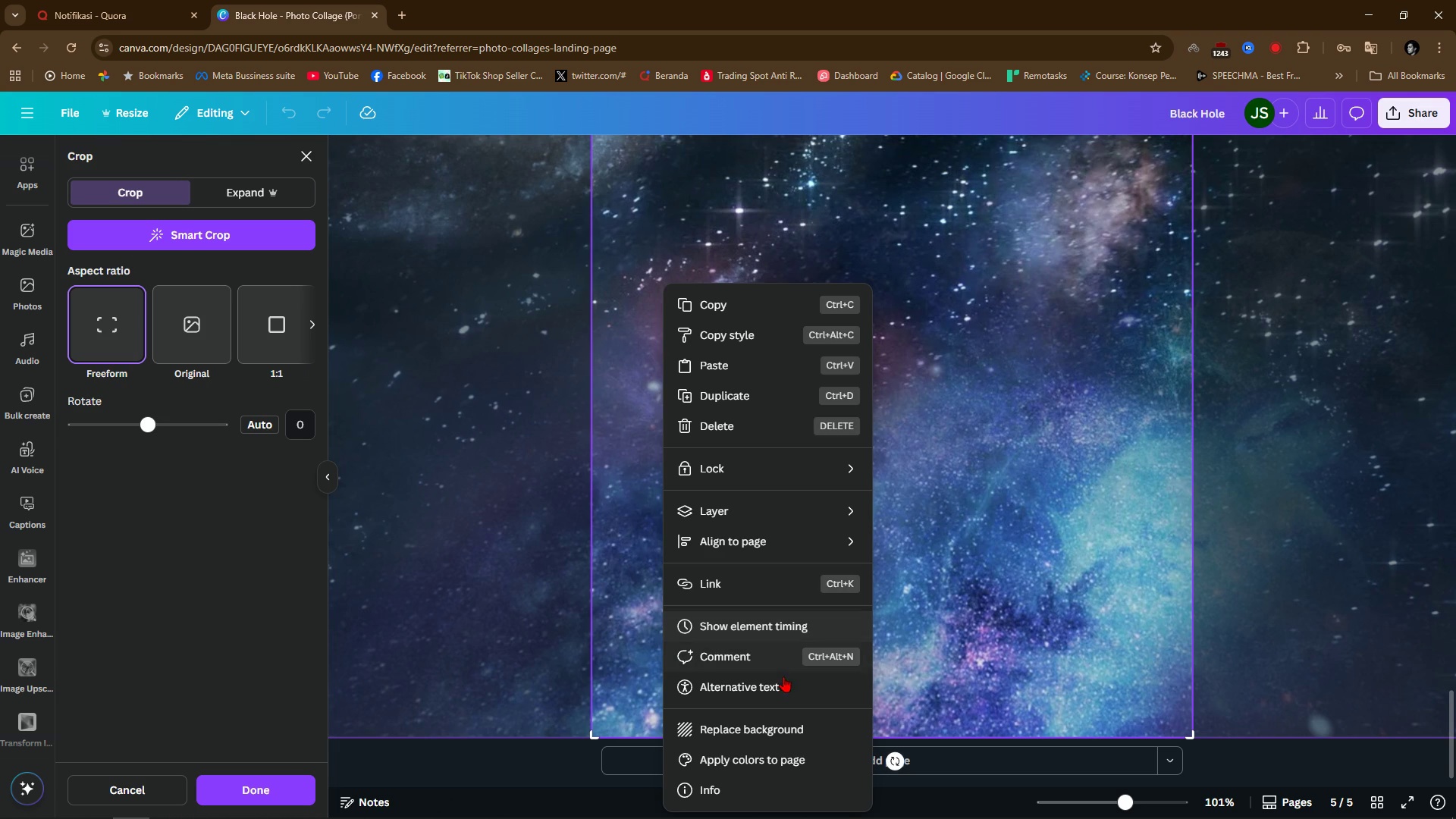 
left_click([774, 739])
 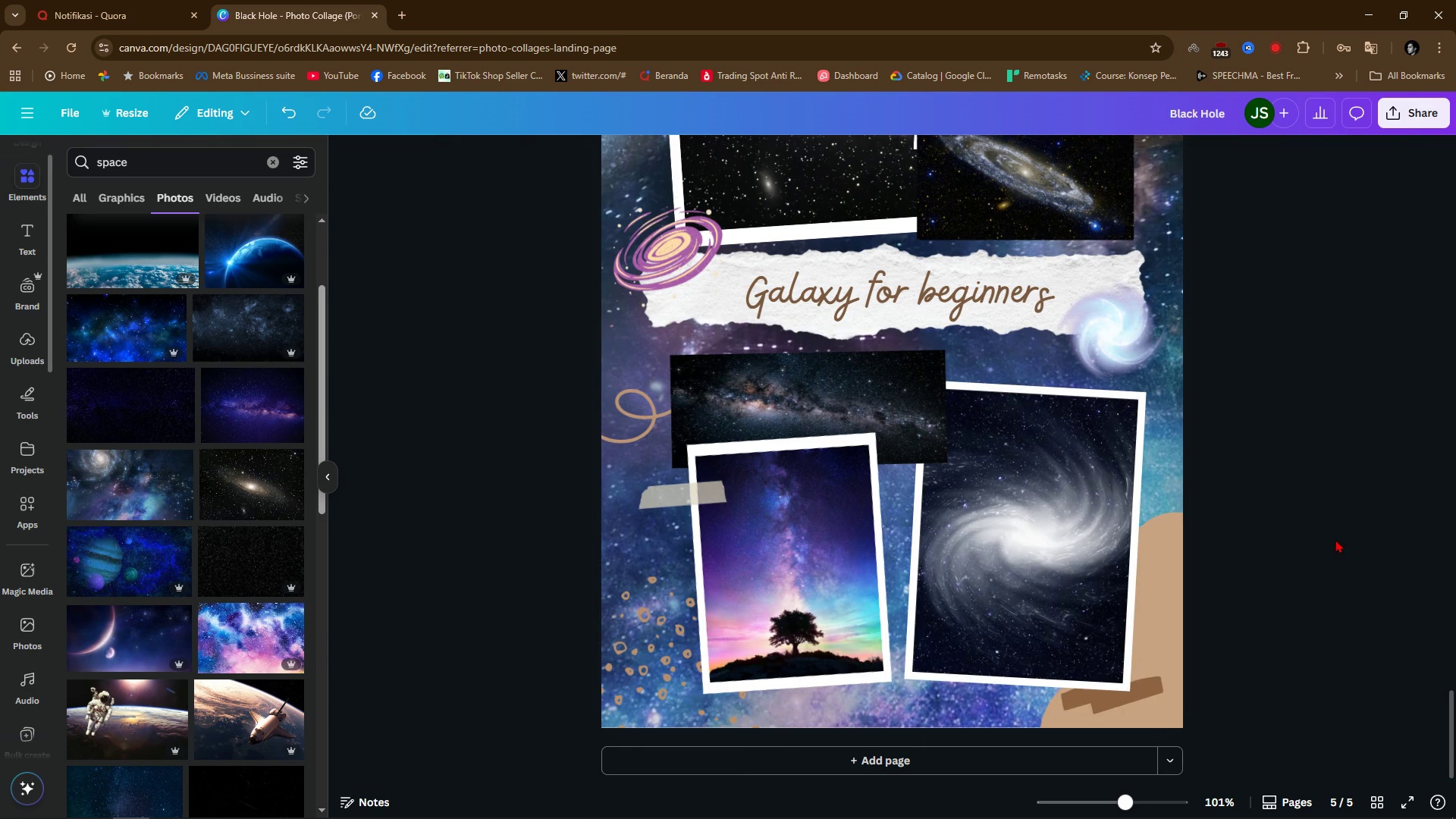 
left_click([1336, 538])
 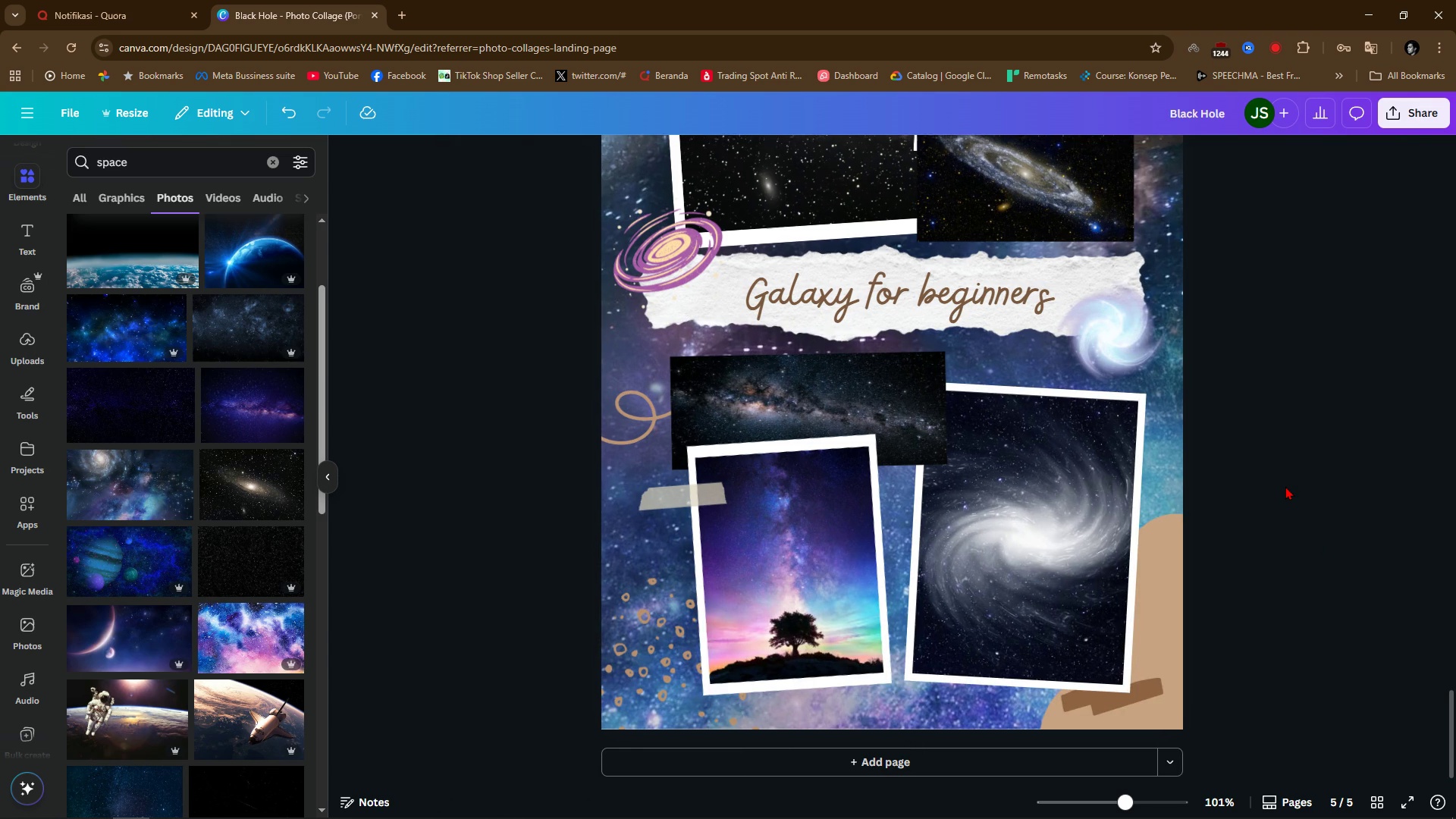 
scroll: coordinate [1285, 486], scroll_direction: up, amount: 5.0
 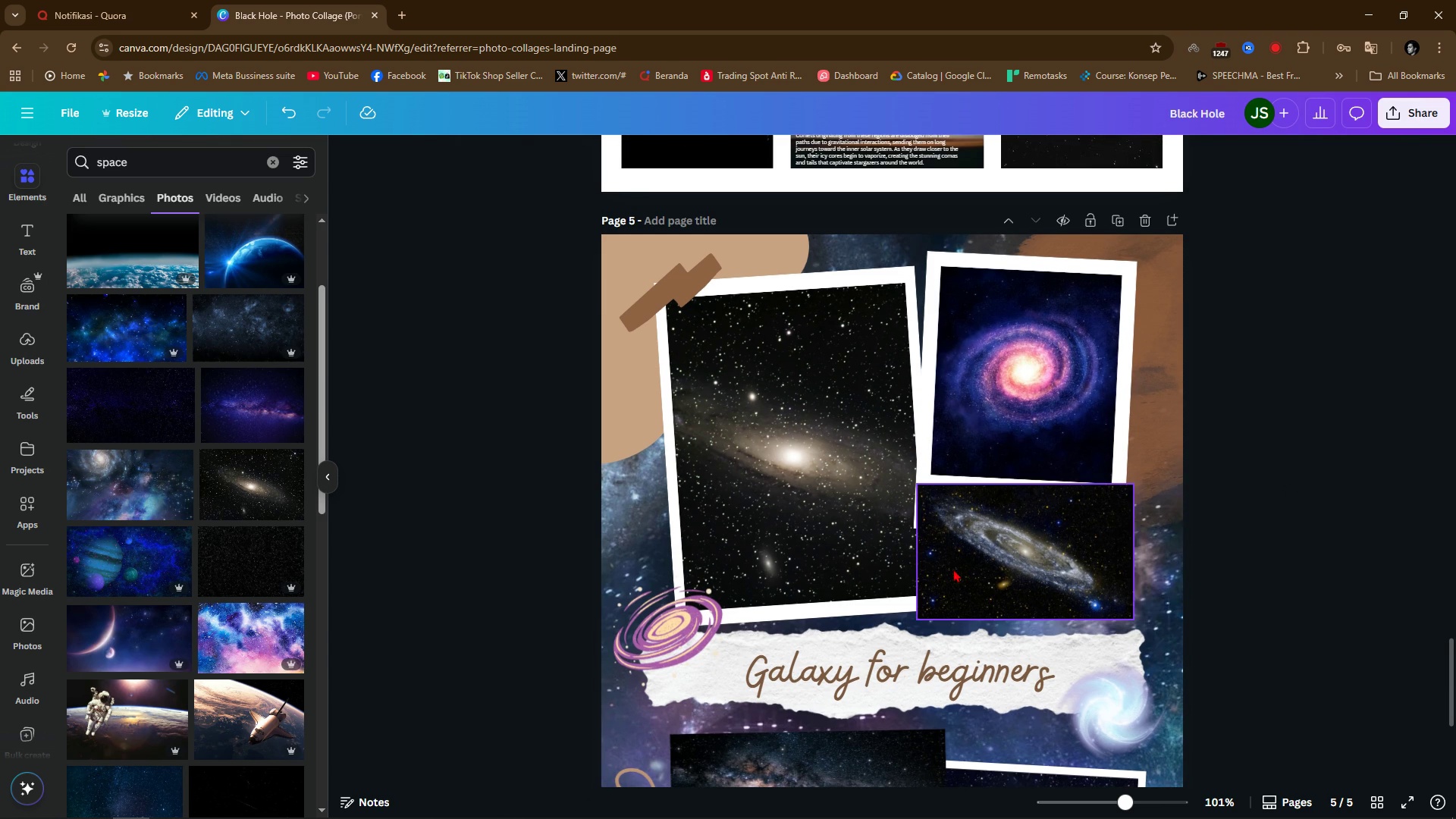 
scroll: coordinate [450, 630], scroll_direction: down, amount: 1.0
 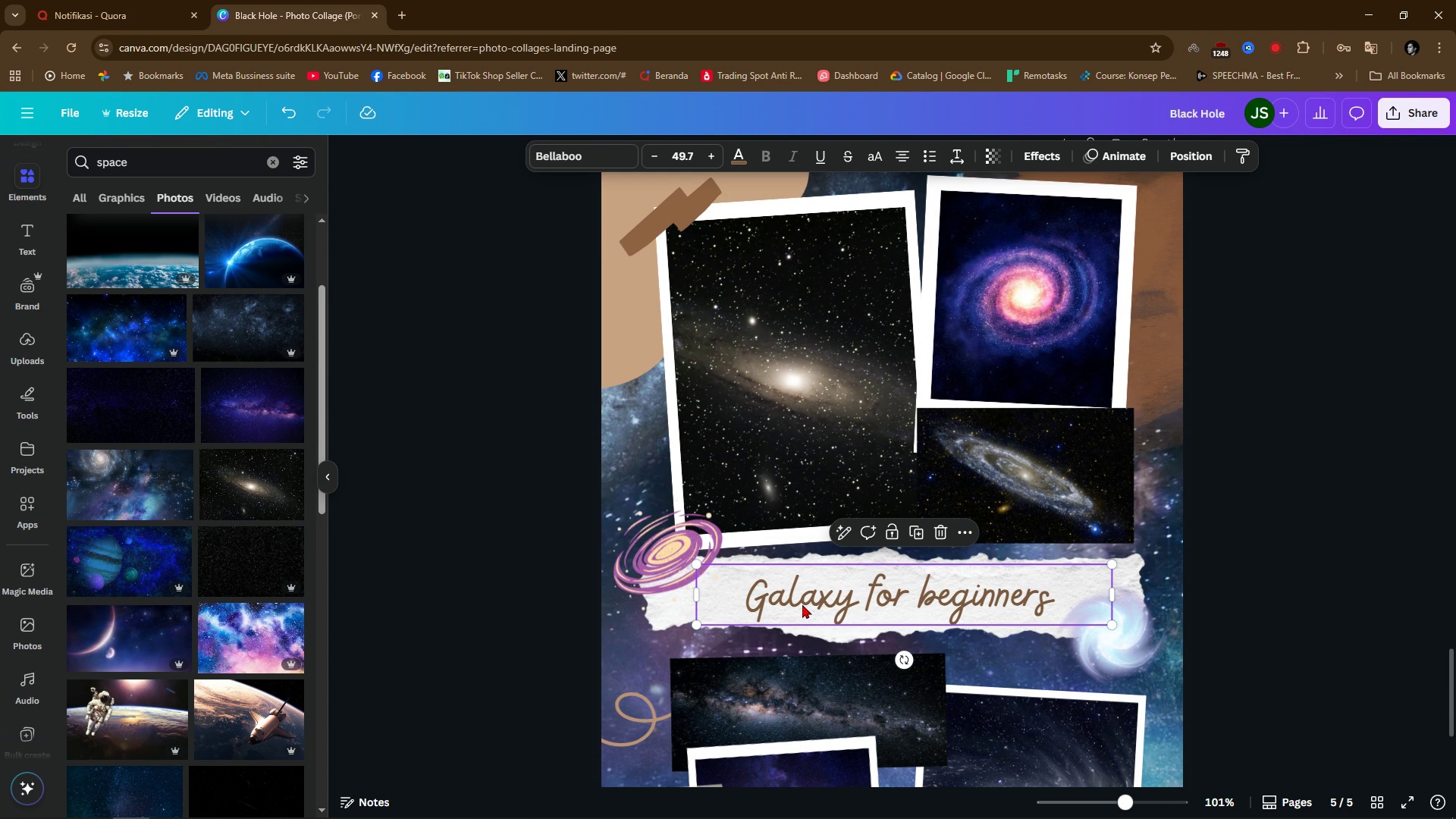 
left_click([802, 604])
 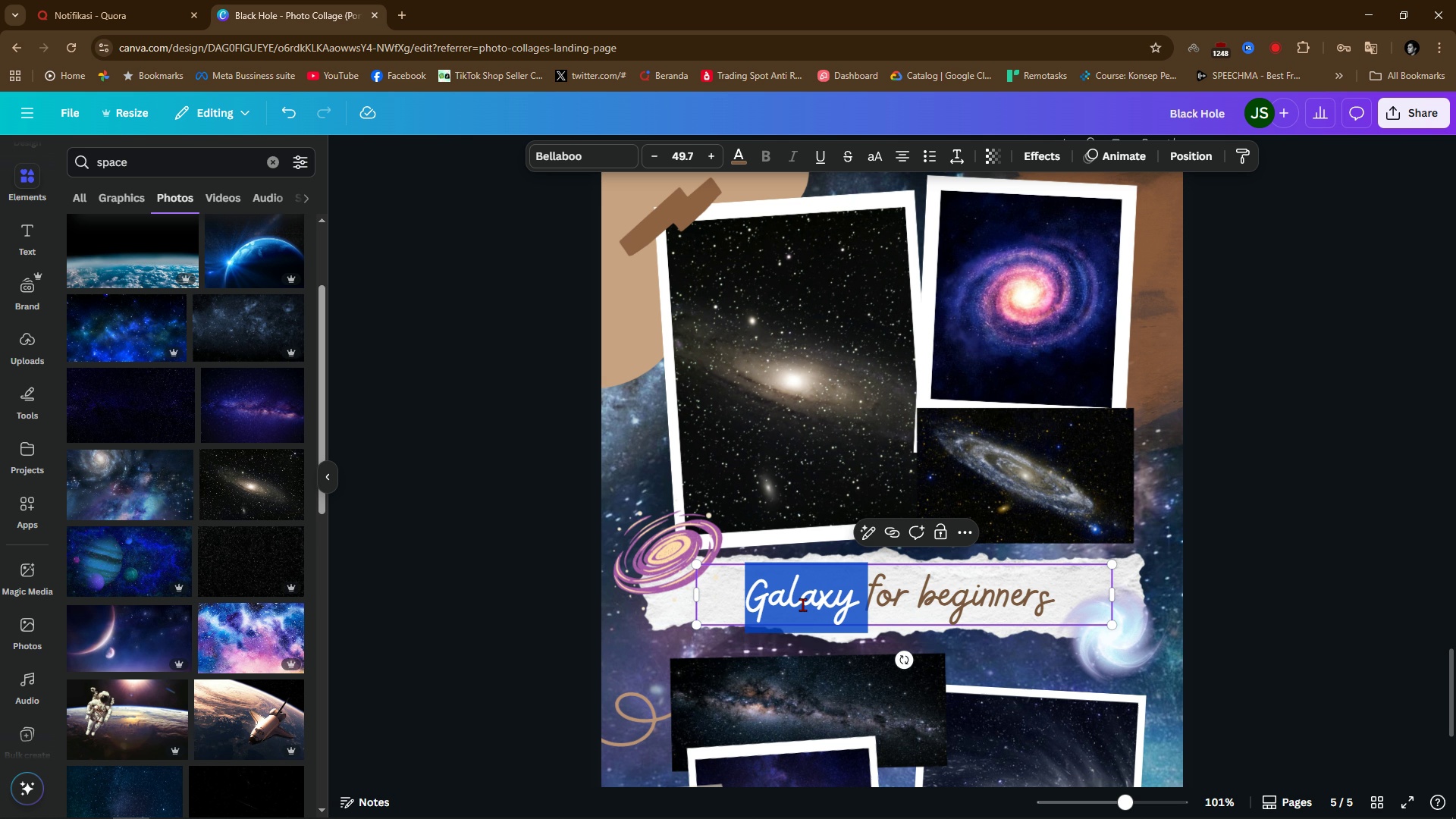 
double_click([802, 604])
 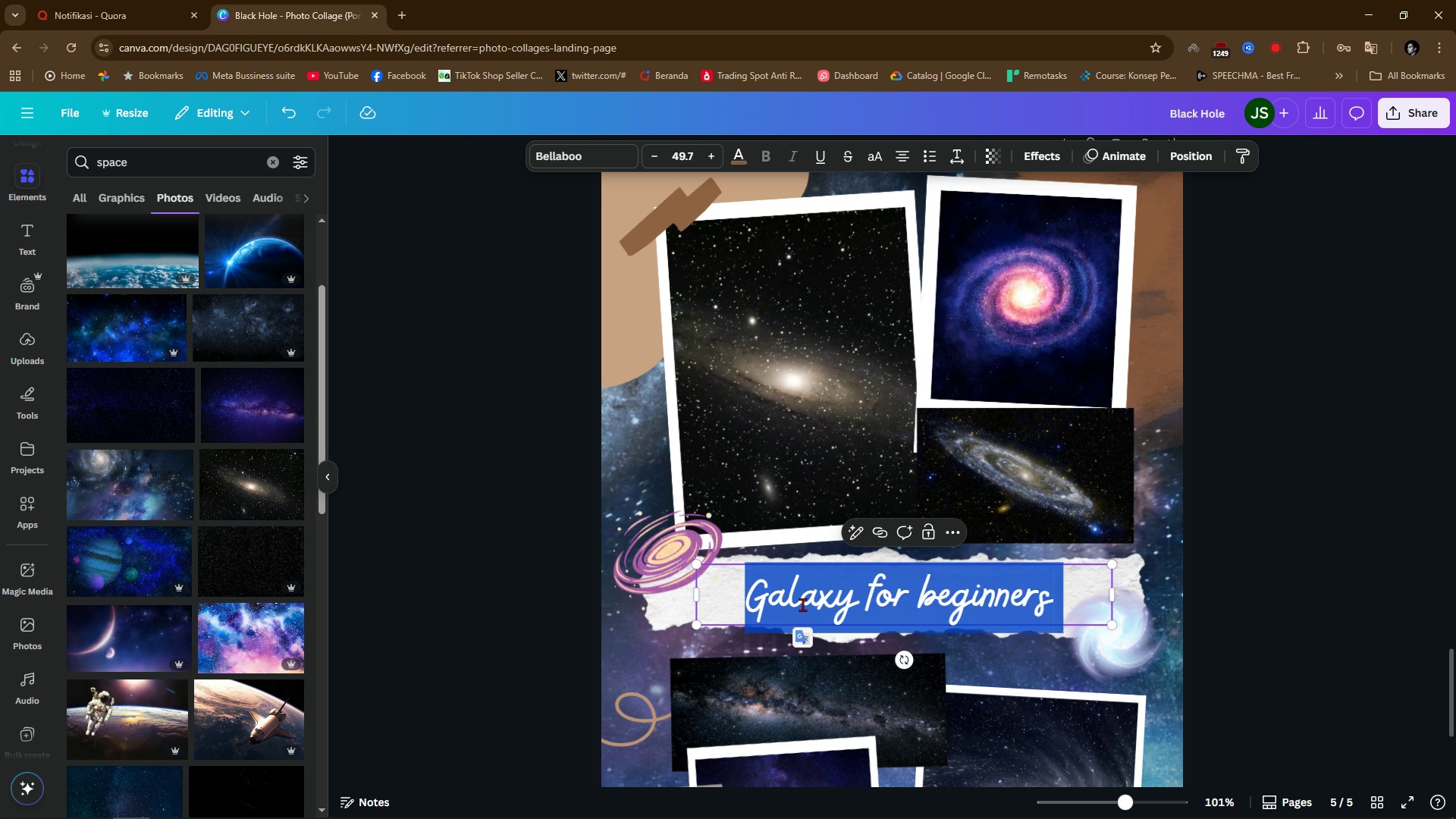 
key(Control+ControlLeft)
 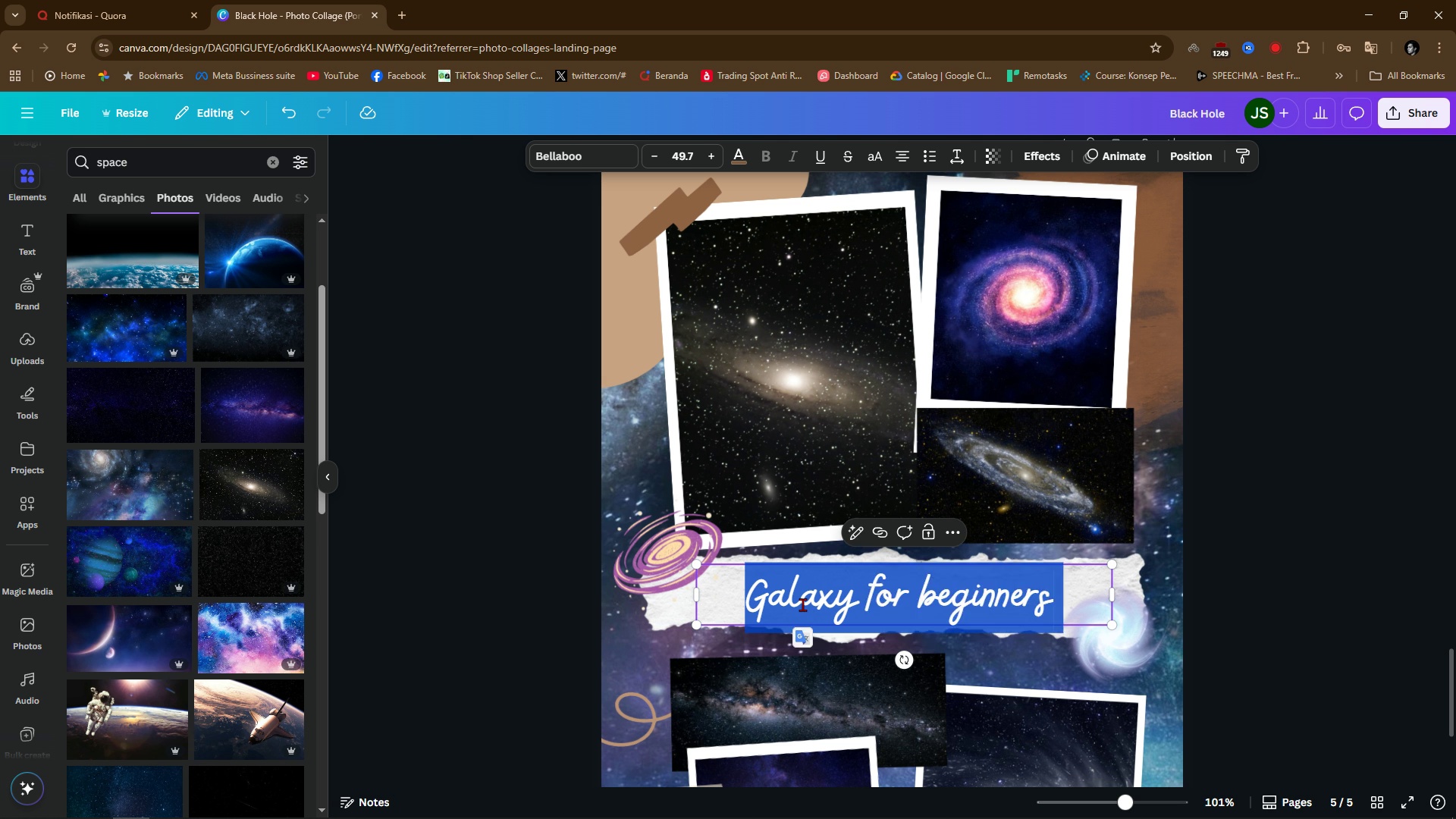 
key(Control+A)
 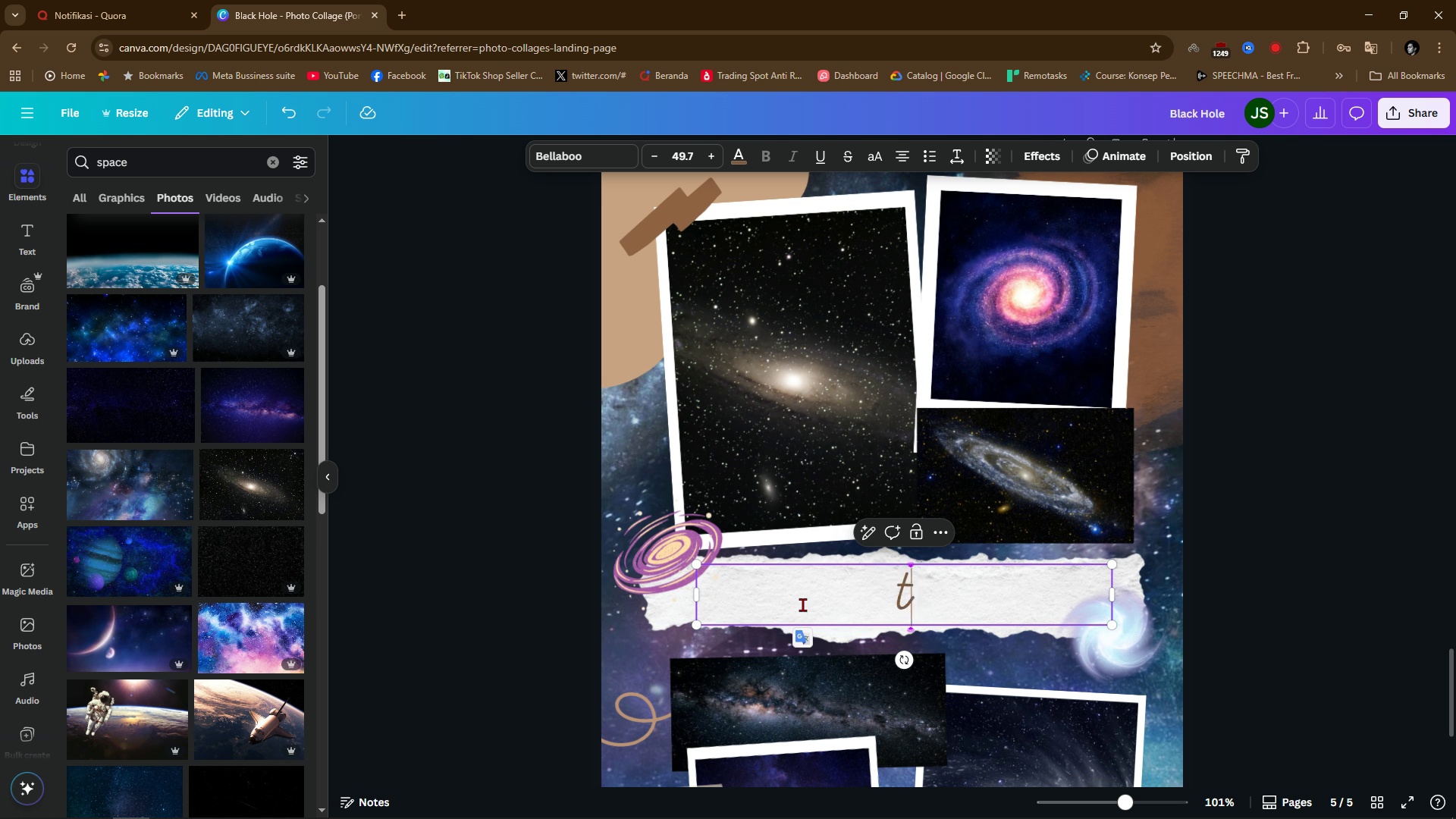 
type(the pictures of our Home)
 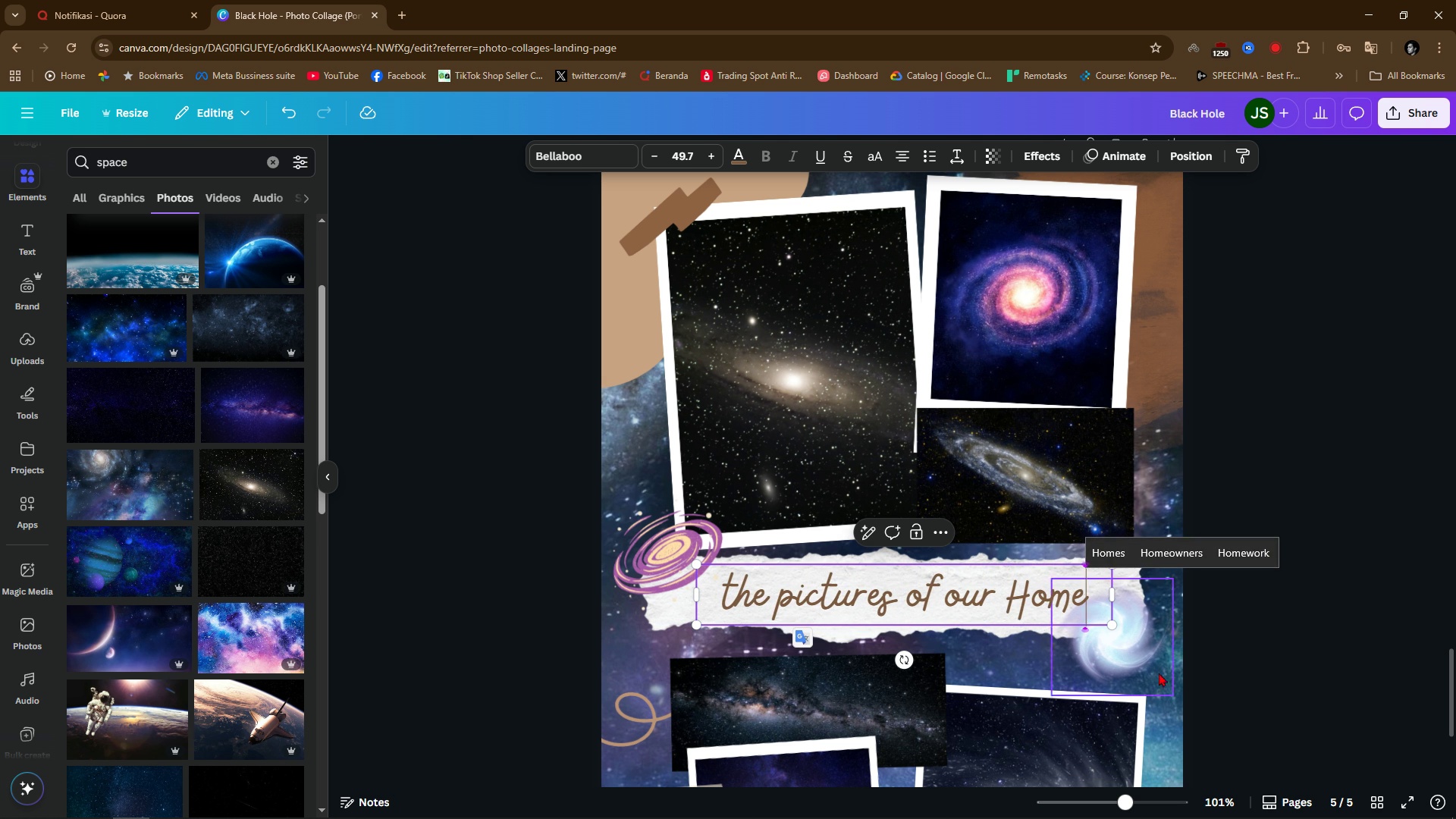 
left_click([1275, 676])
 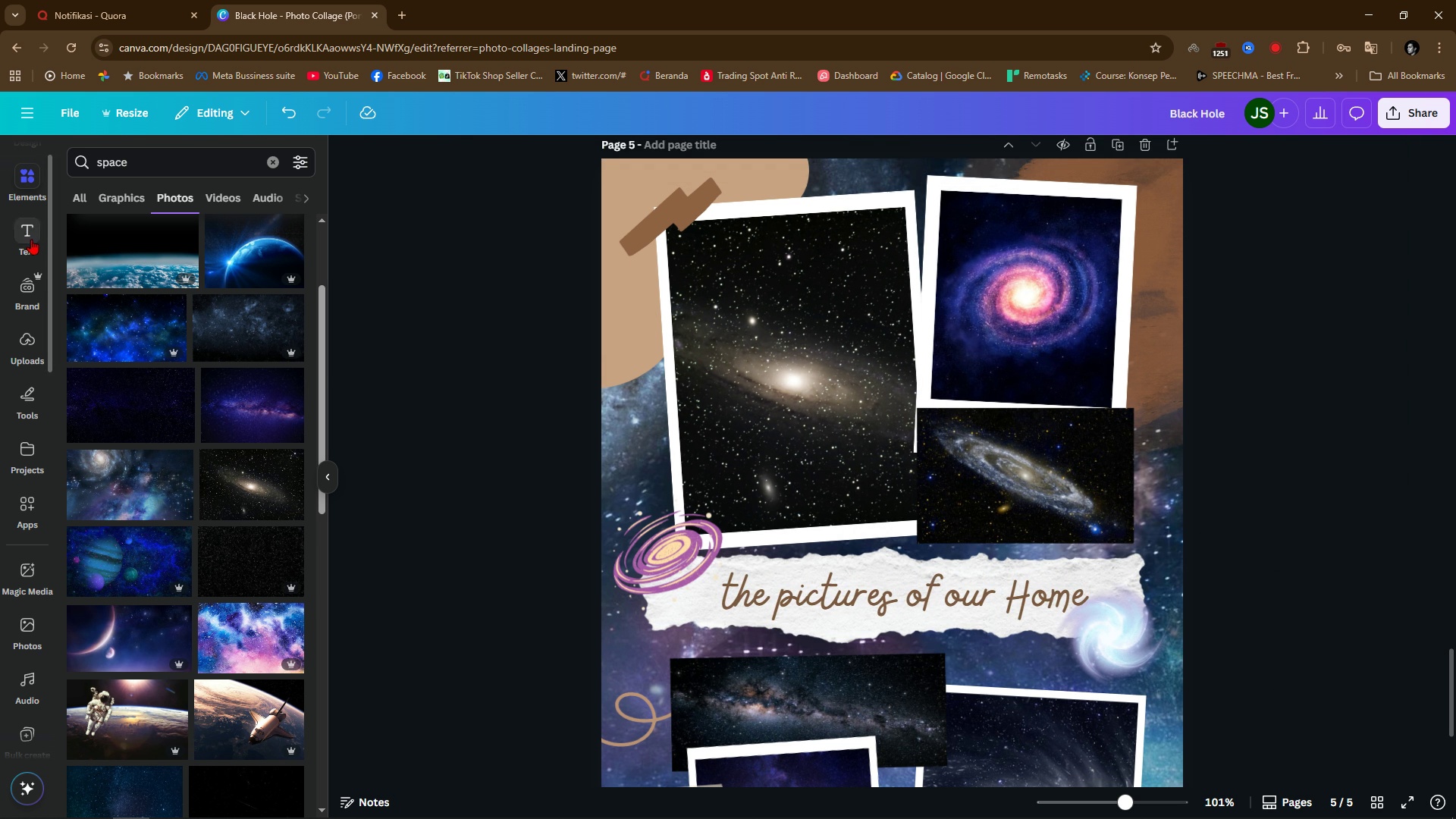 
scroll: coordinate [840, 420], scroll_direction: up, amount: 11.0
 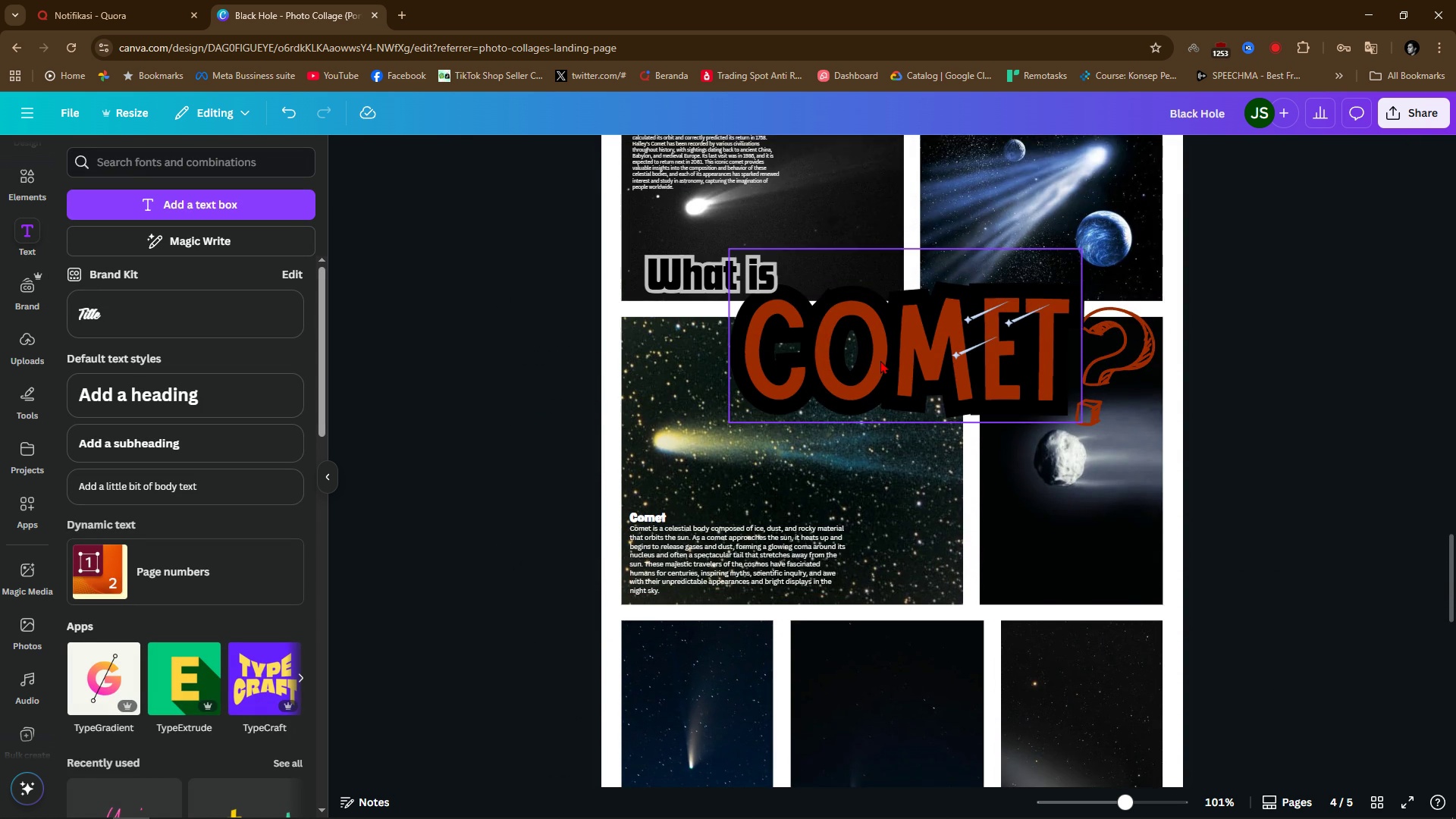 
left_click([880, 360])
 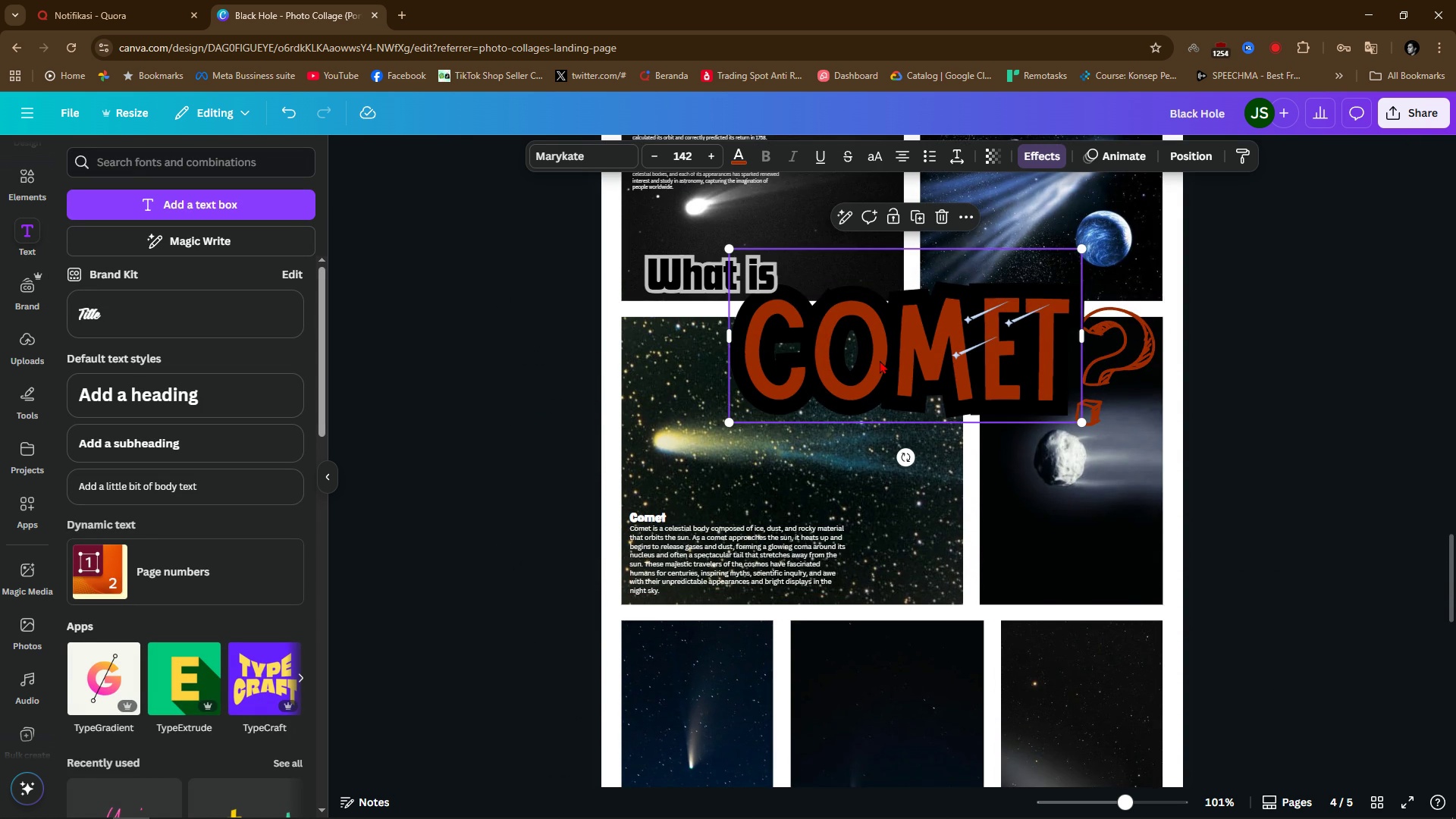 
key(Control+C)
 